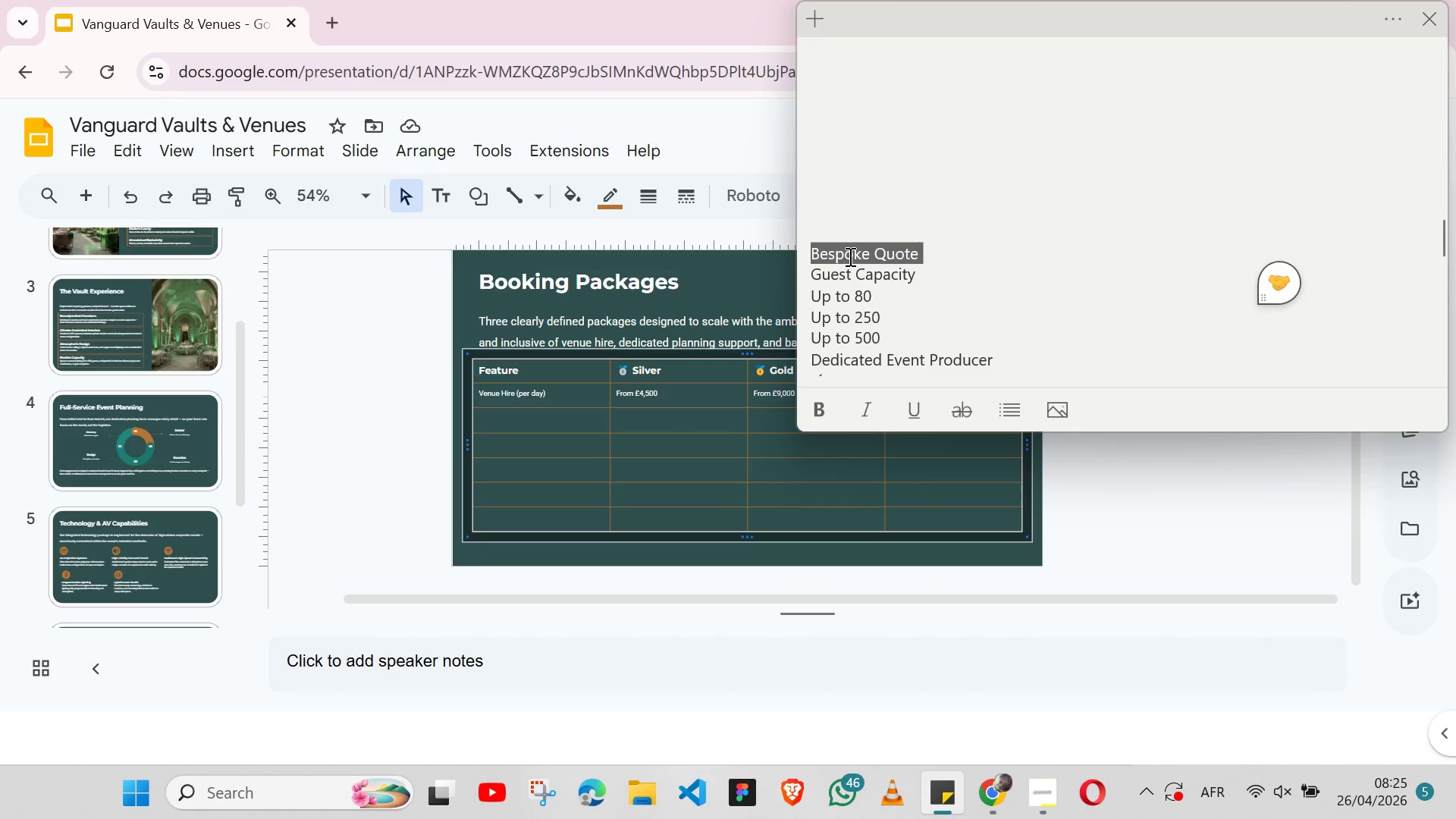 
triple_click([849, 256])
 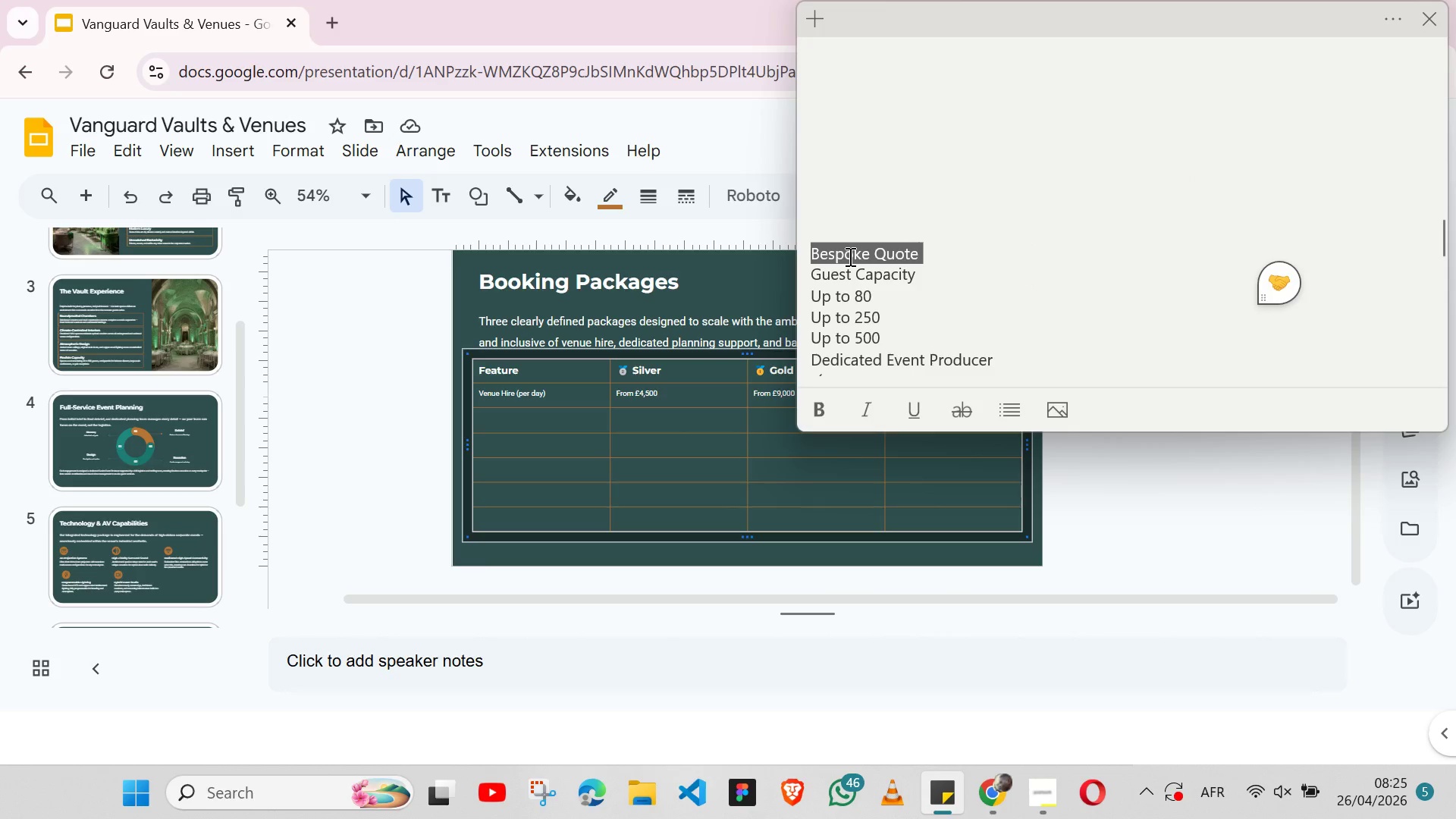 
key(Shift+ArrowLeft)
 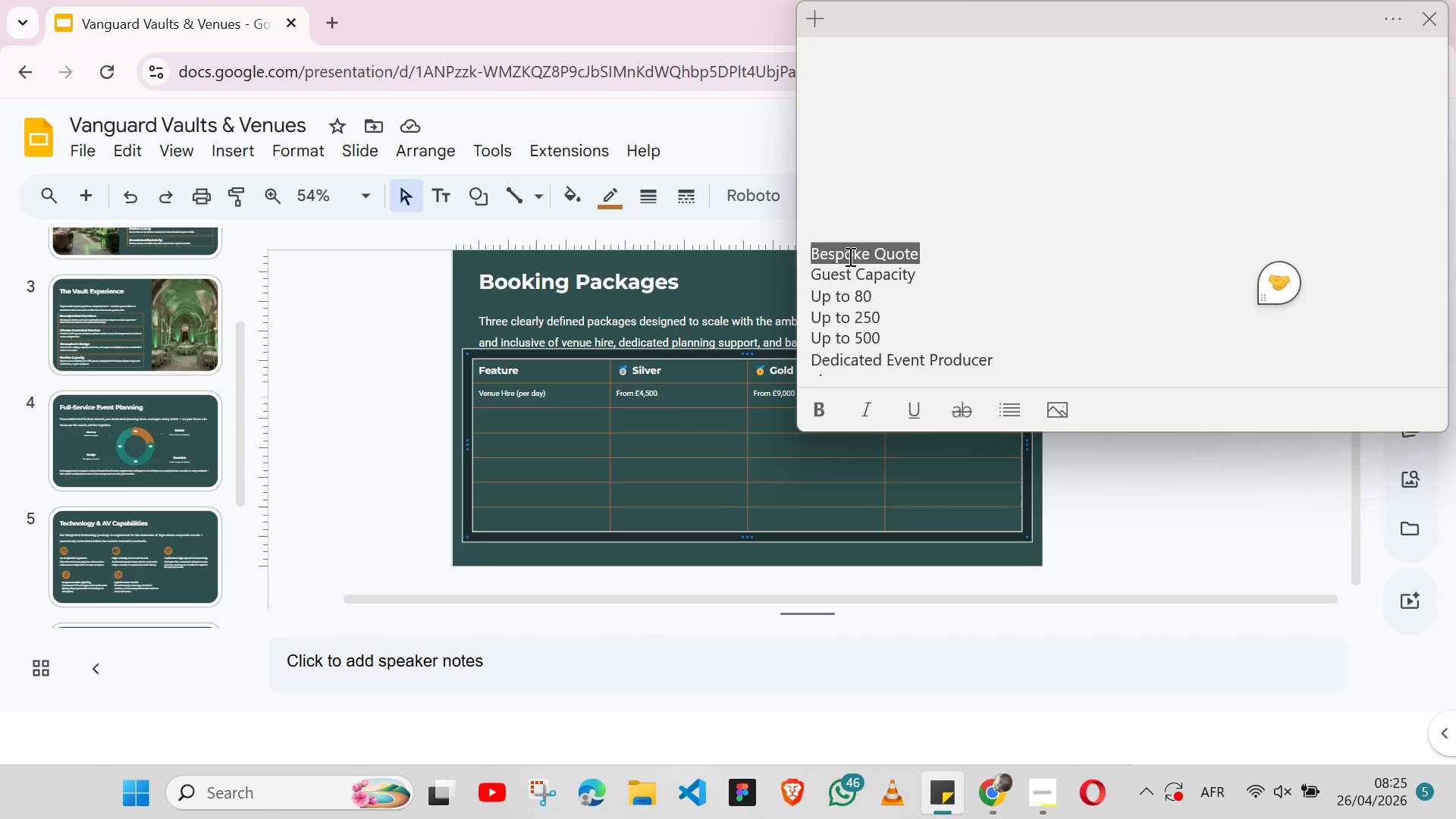 
key(Control+ControlLeft)
 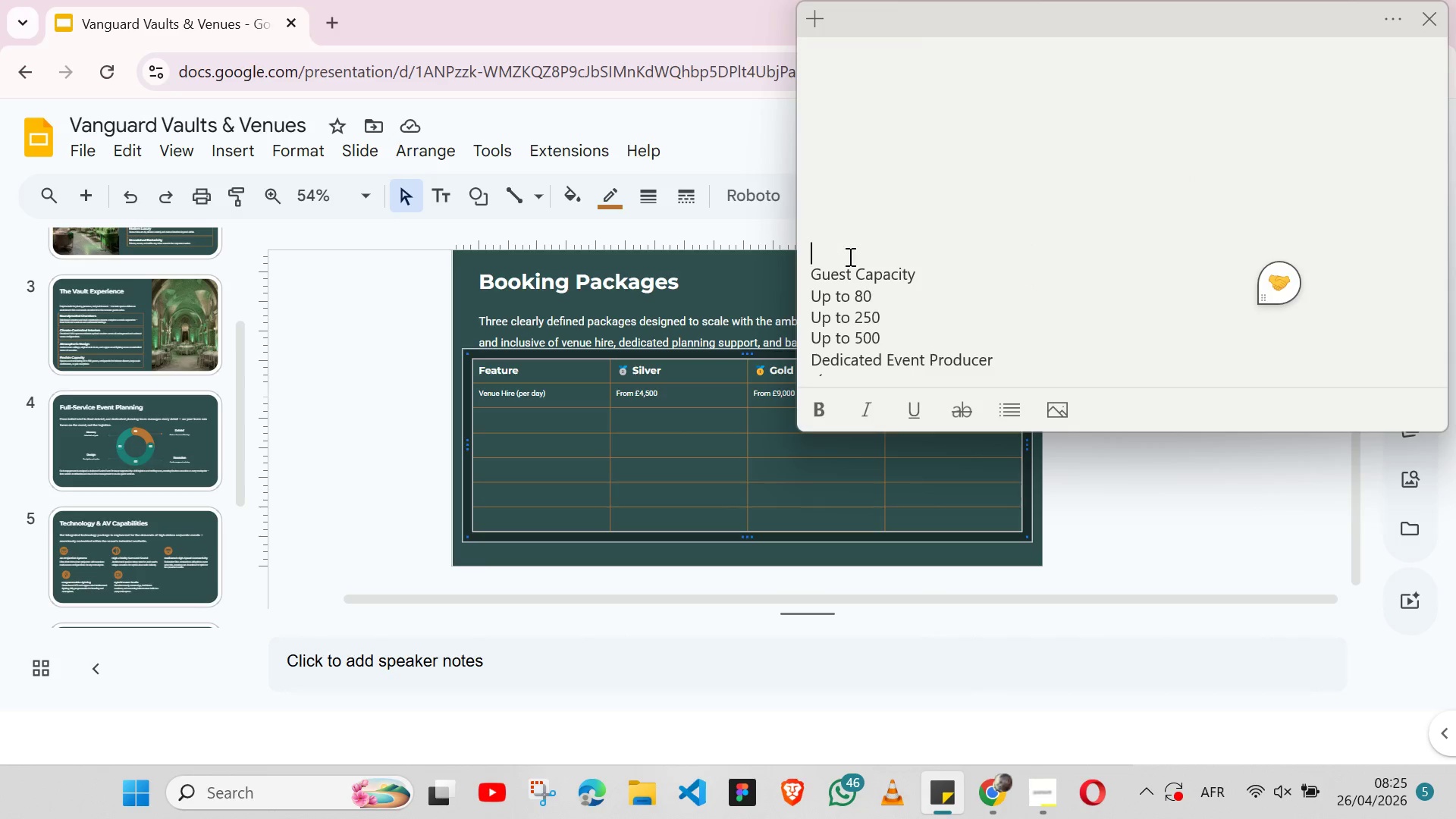 
key(Control+X)
 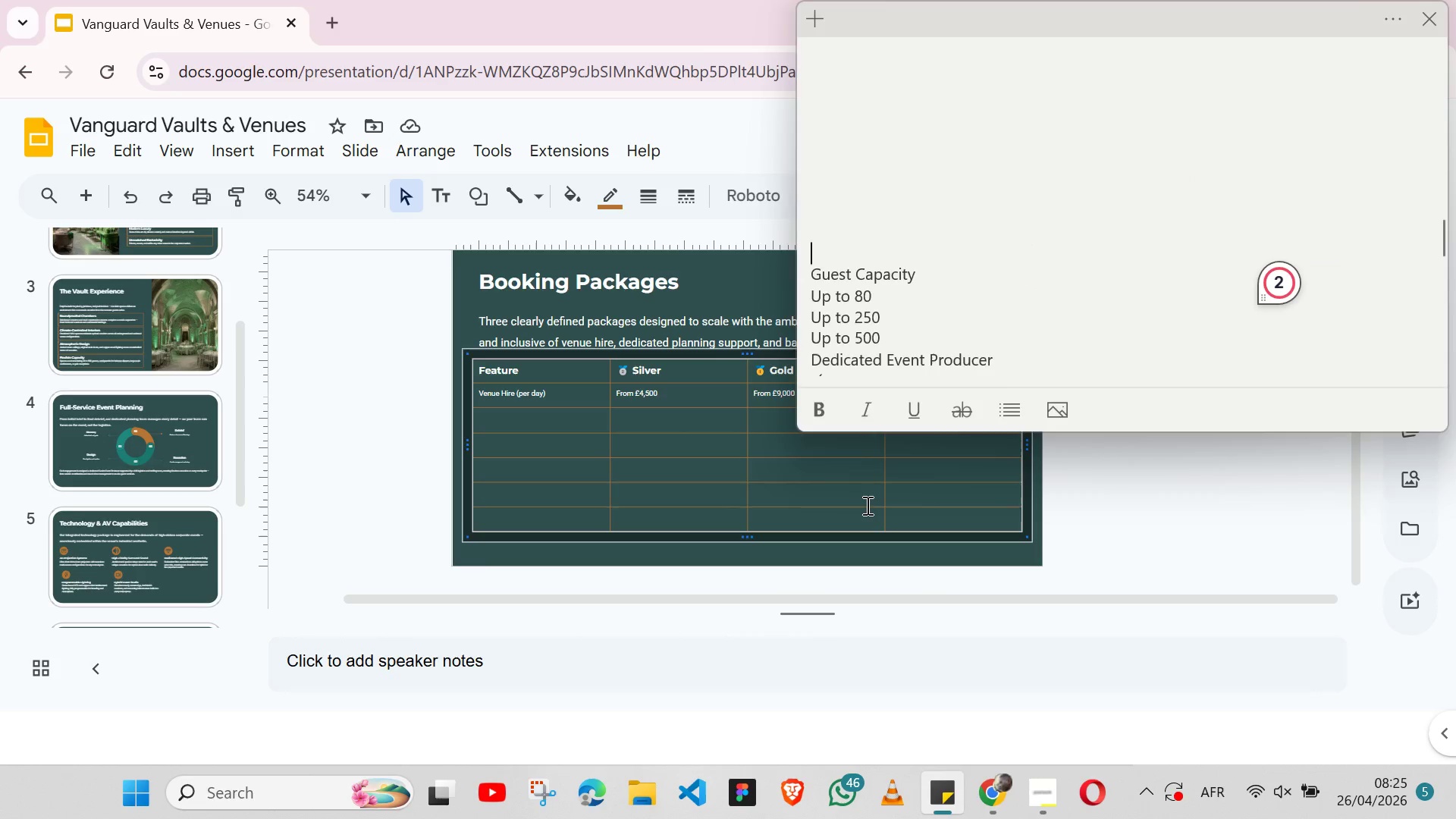 
left_click([866, 505])
 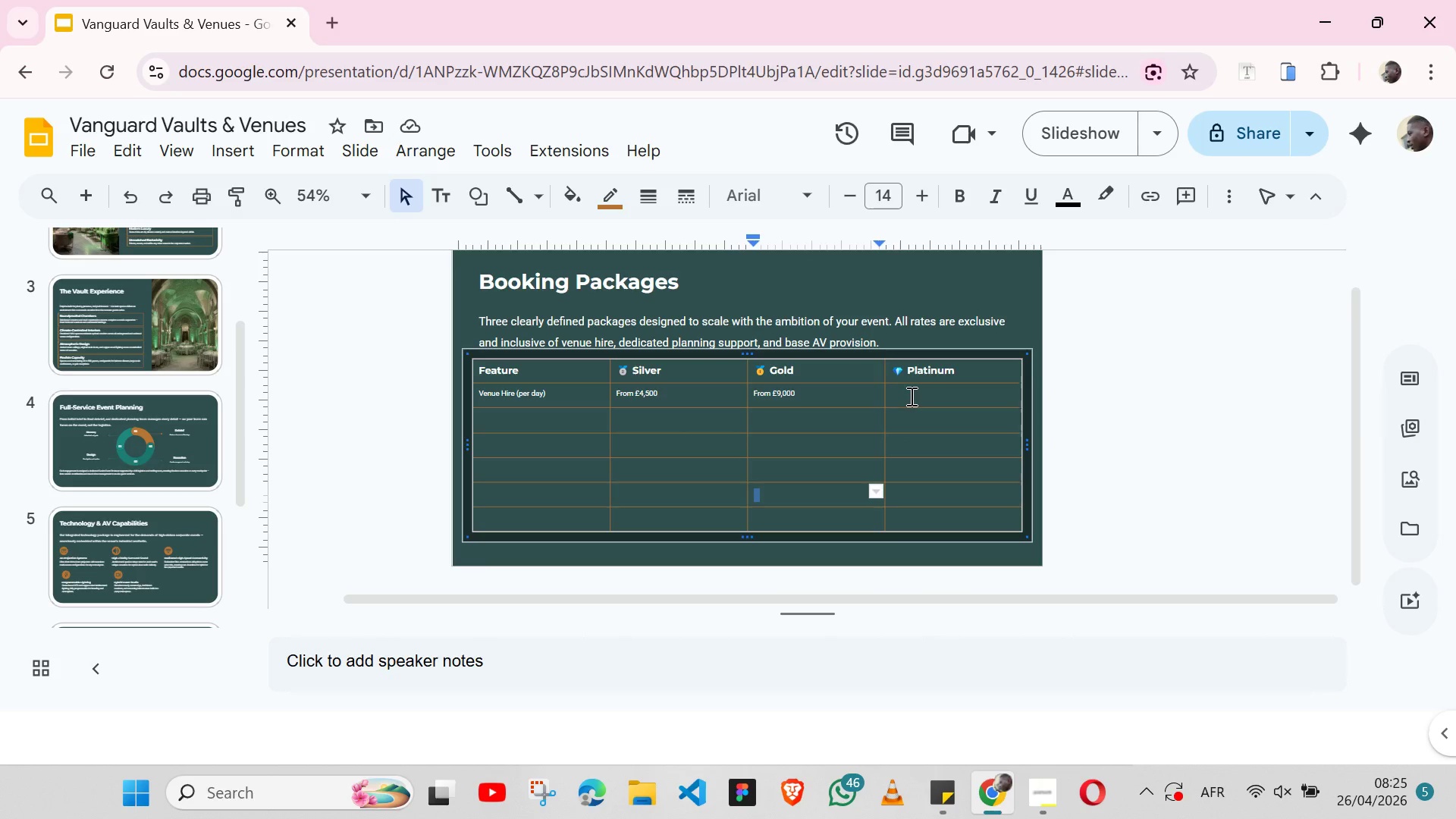 
left_click_drag(start_coordinate=[910, 396], to_coordinate=[563, 391])
 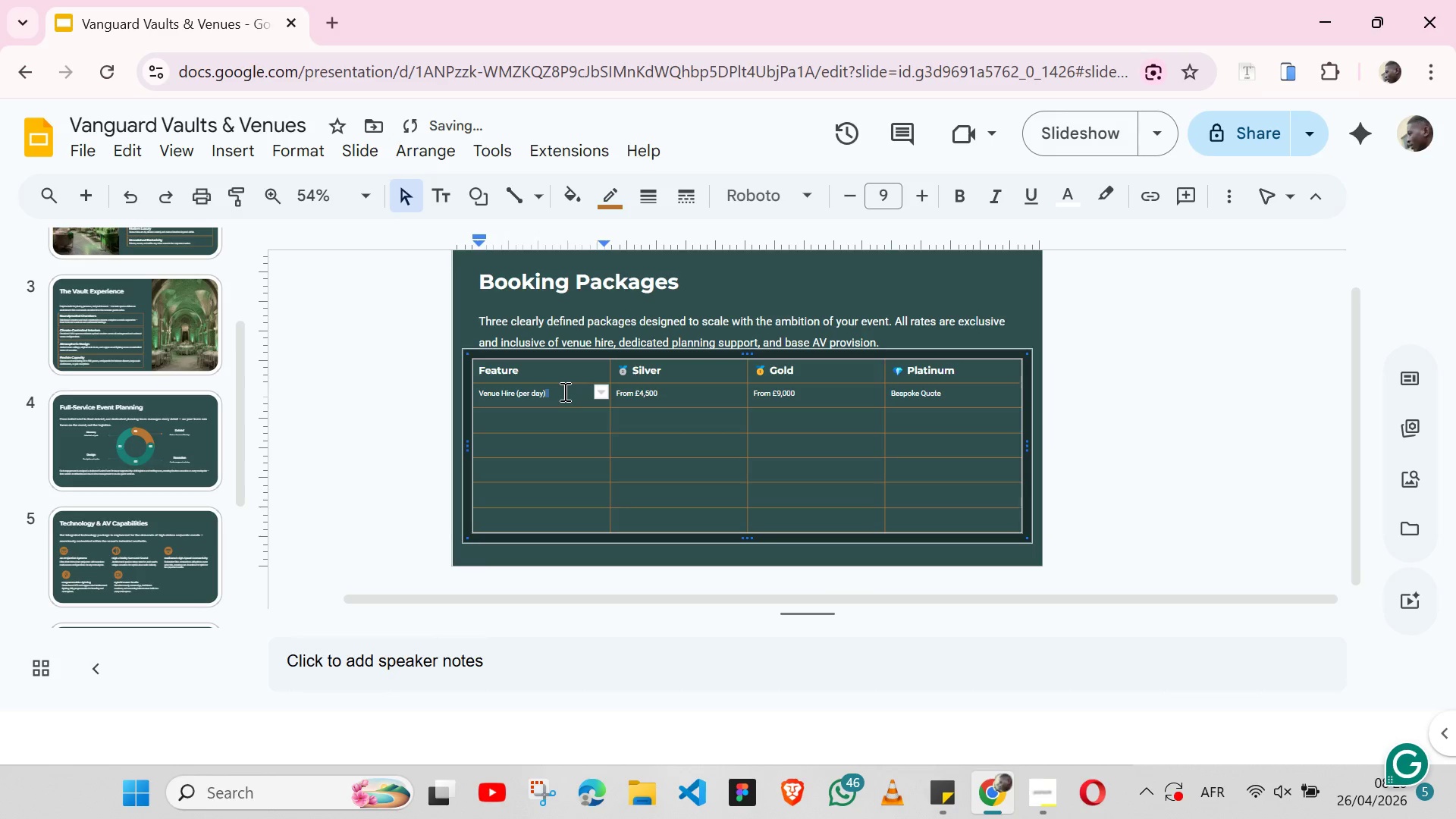 
key(Control+ControlLeft)
 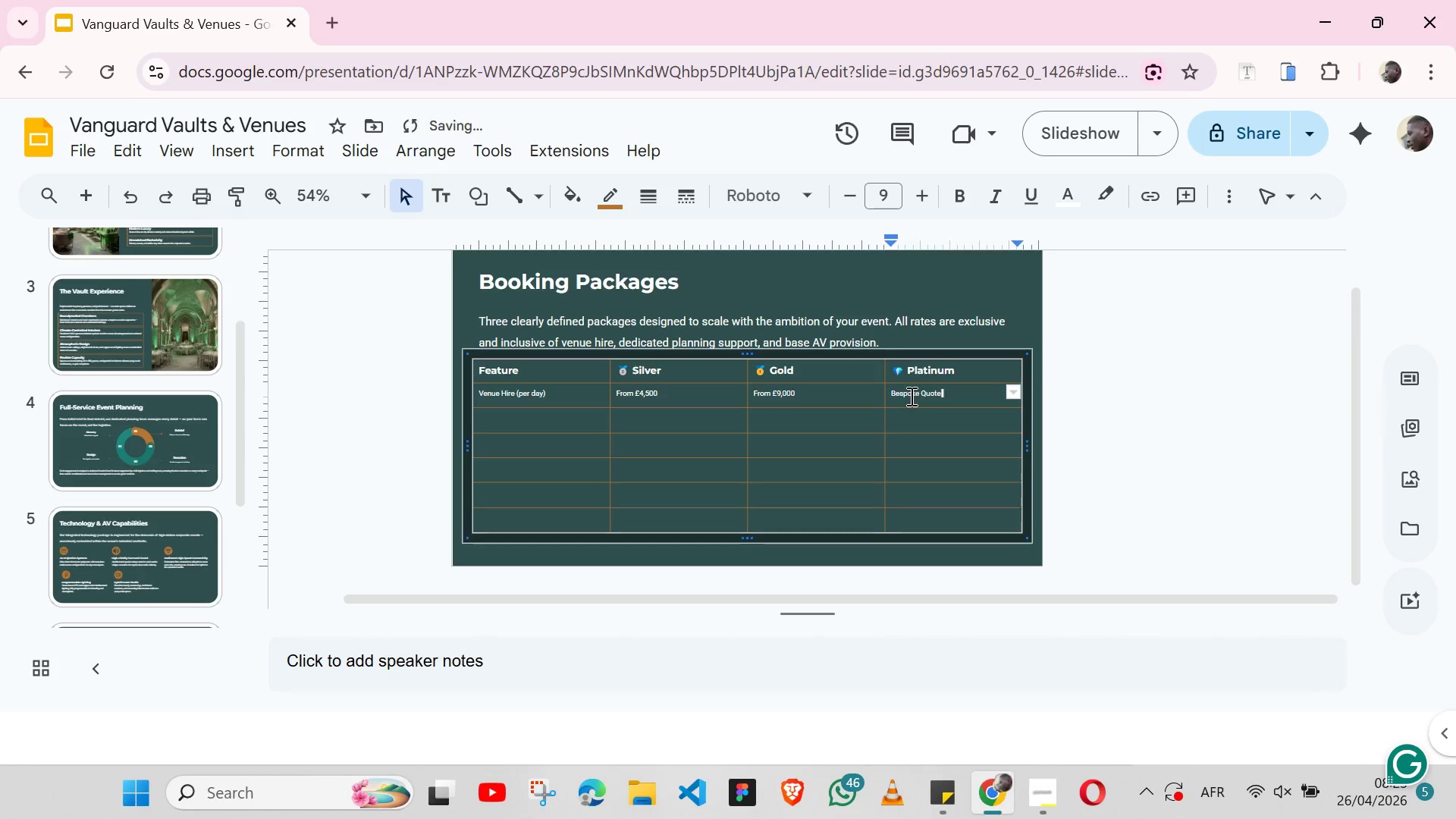 
key(Control+V)
 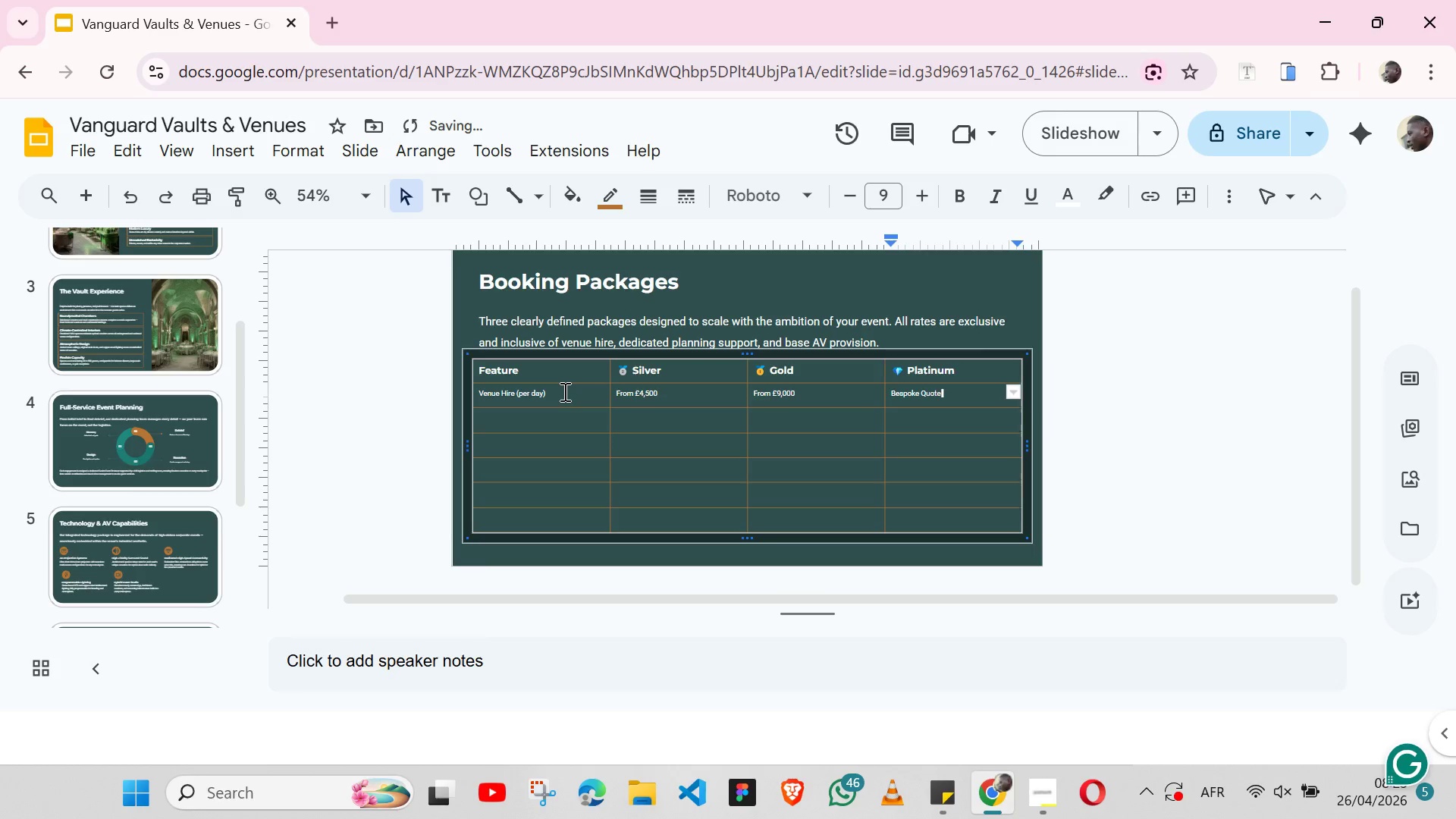 
double_click([563, 391])
 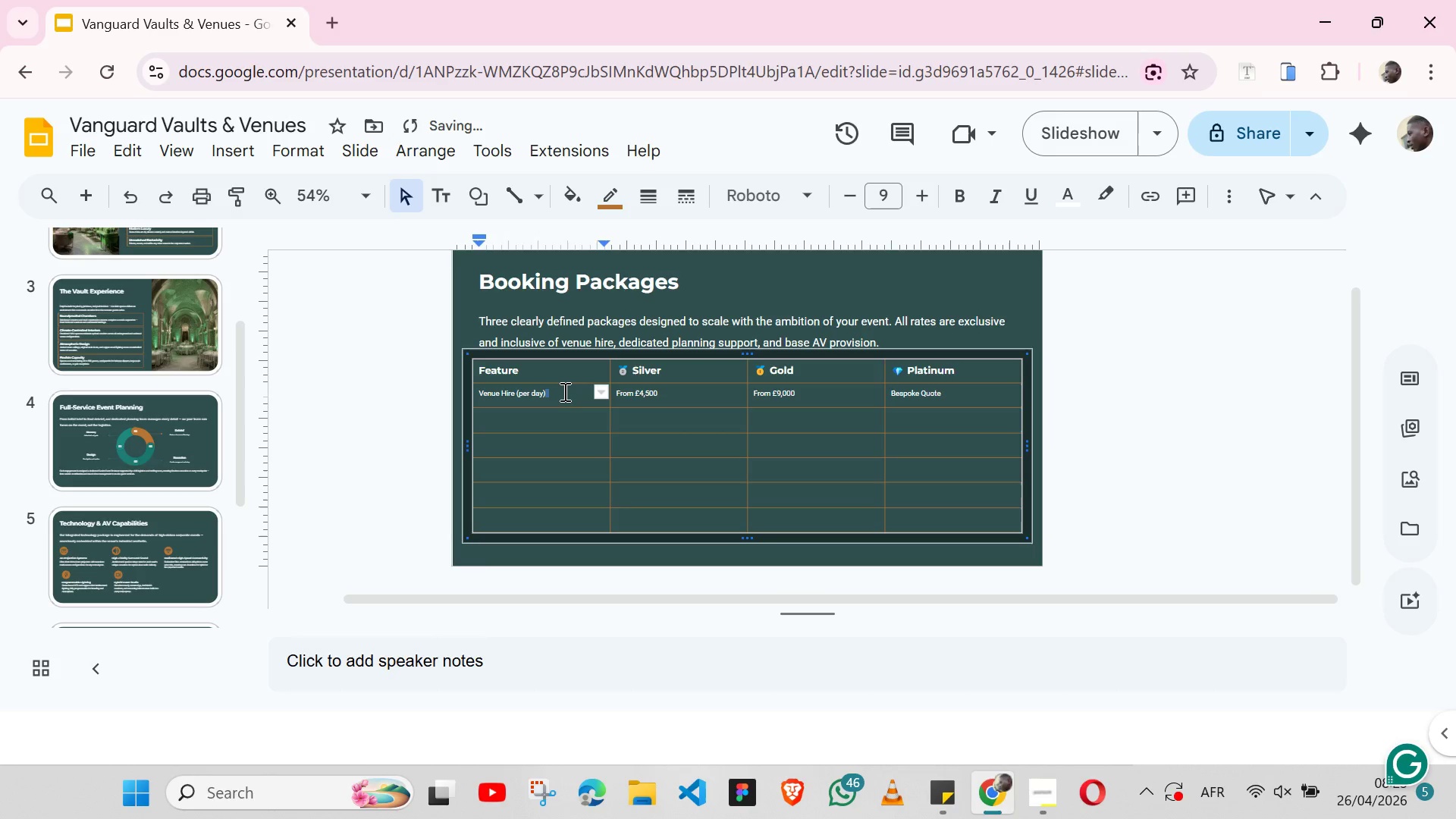 
double_click([563, 391])
 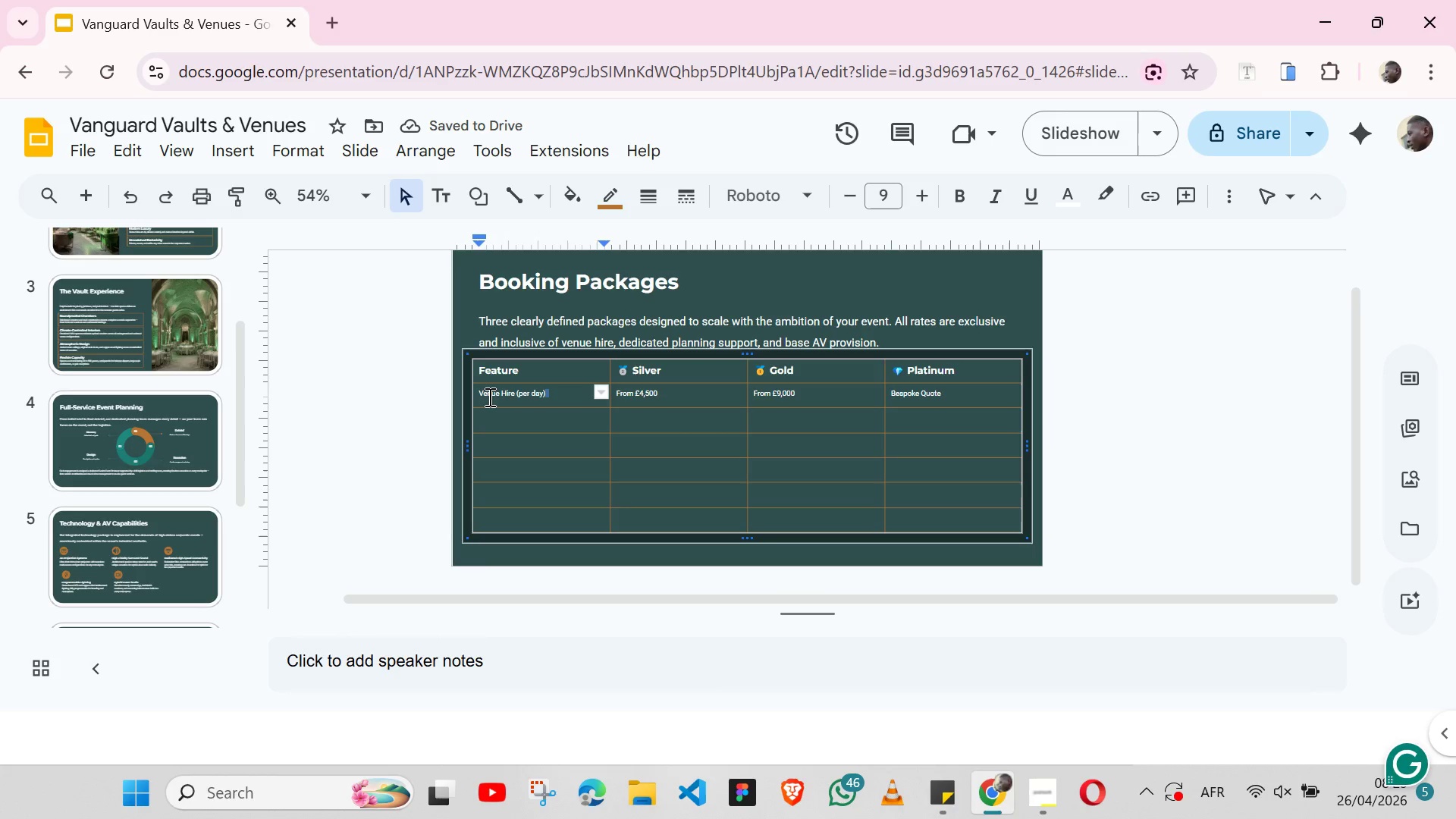 
double_click([488, 397])
 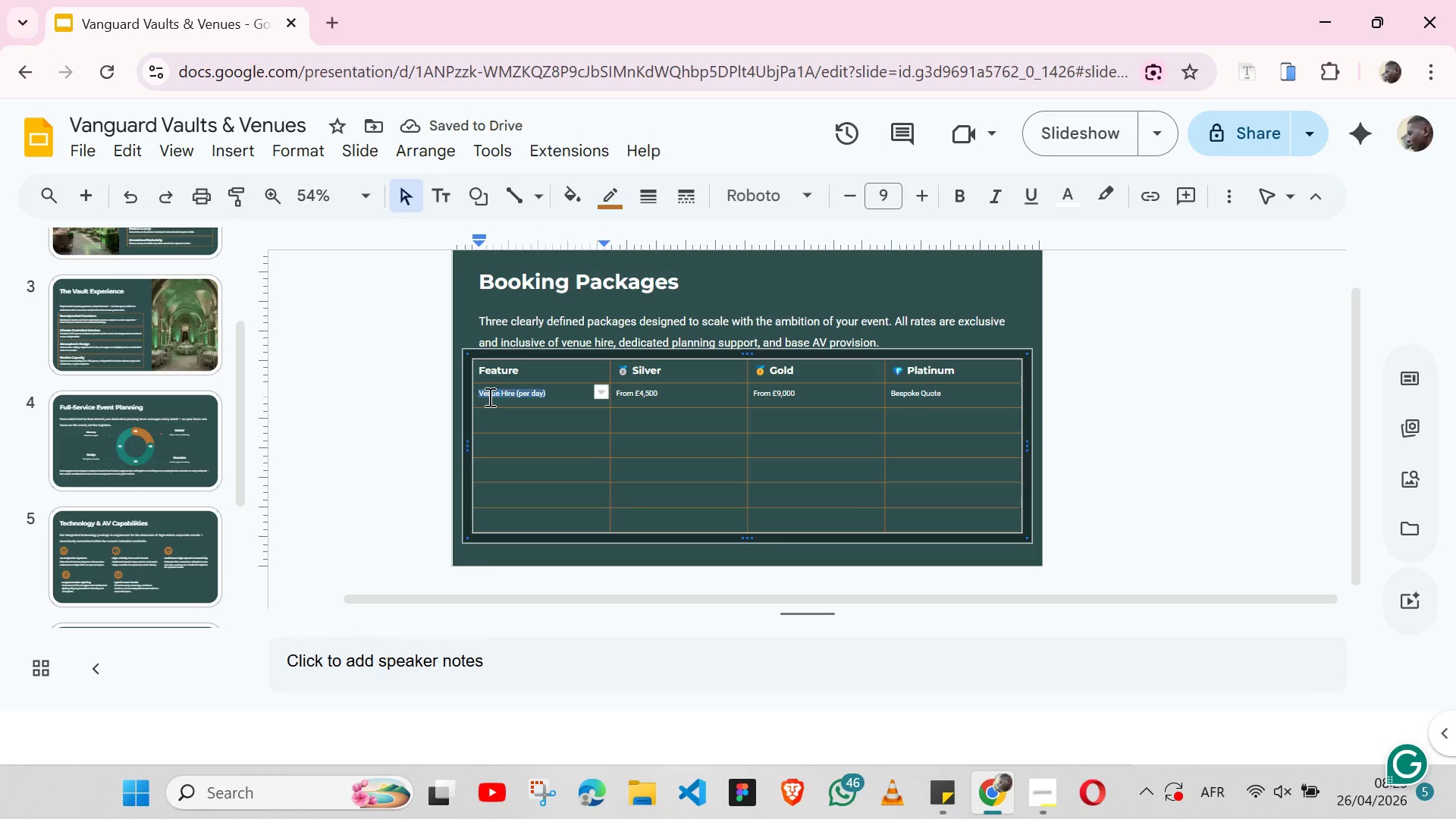 
triple_click([488, 397])
 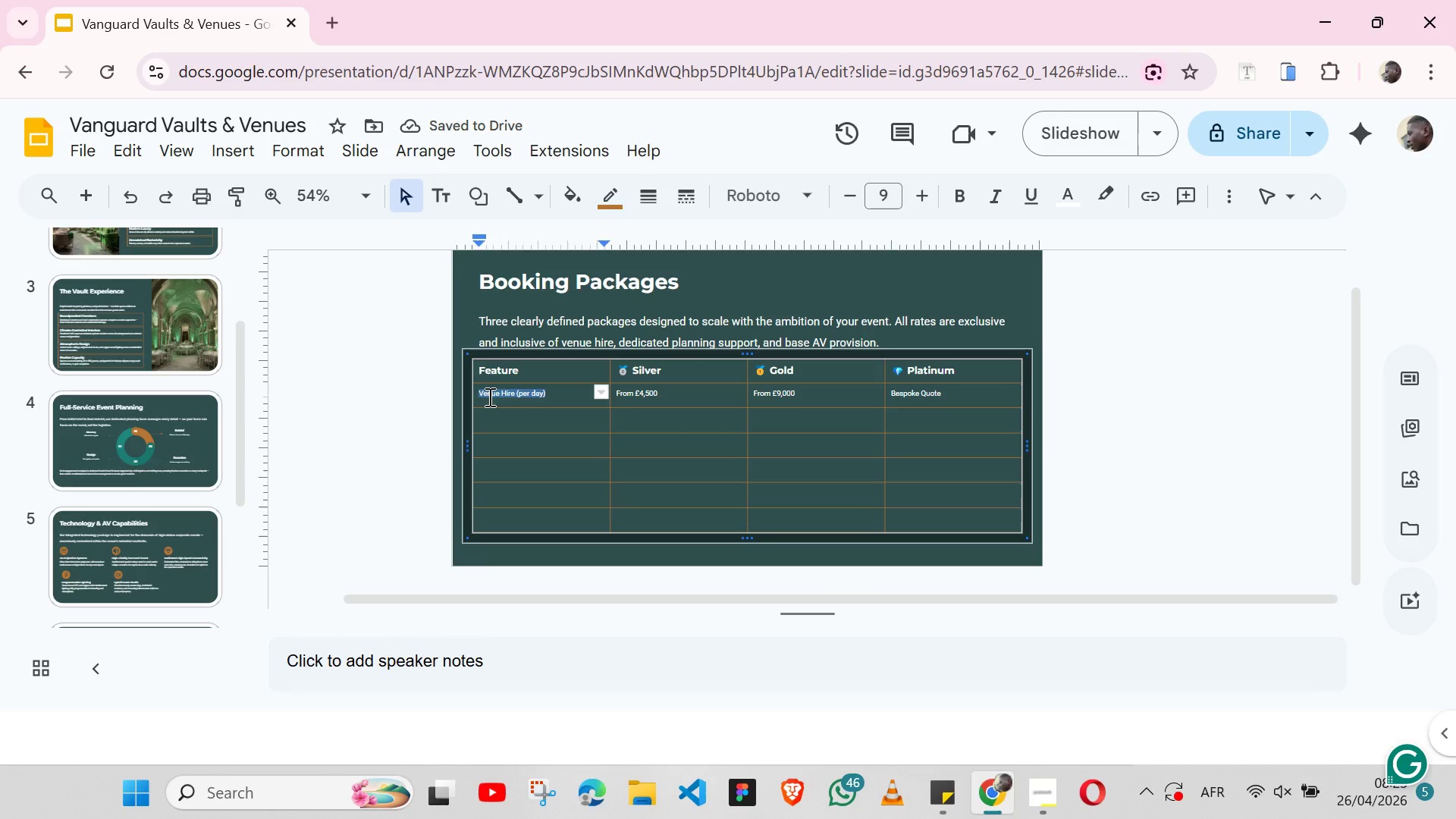 
hold_key(key=ShiftLeft, duration=1.78)
 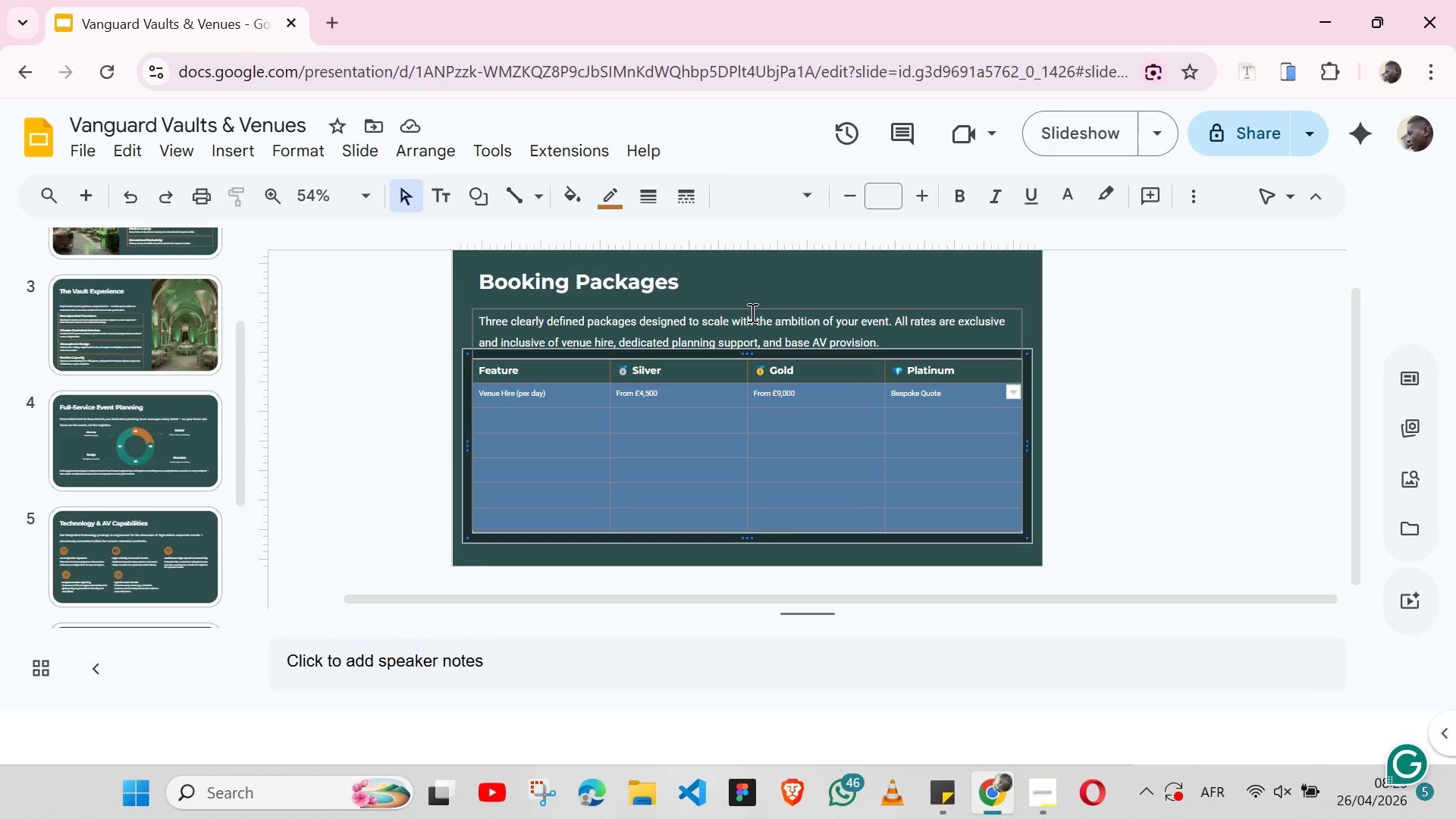 
hold_key(key=ArrowRight, duration=0.91)
 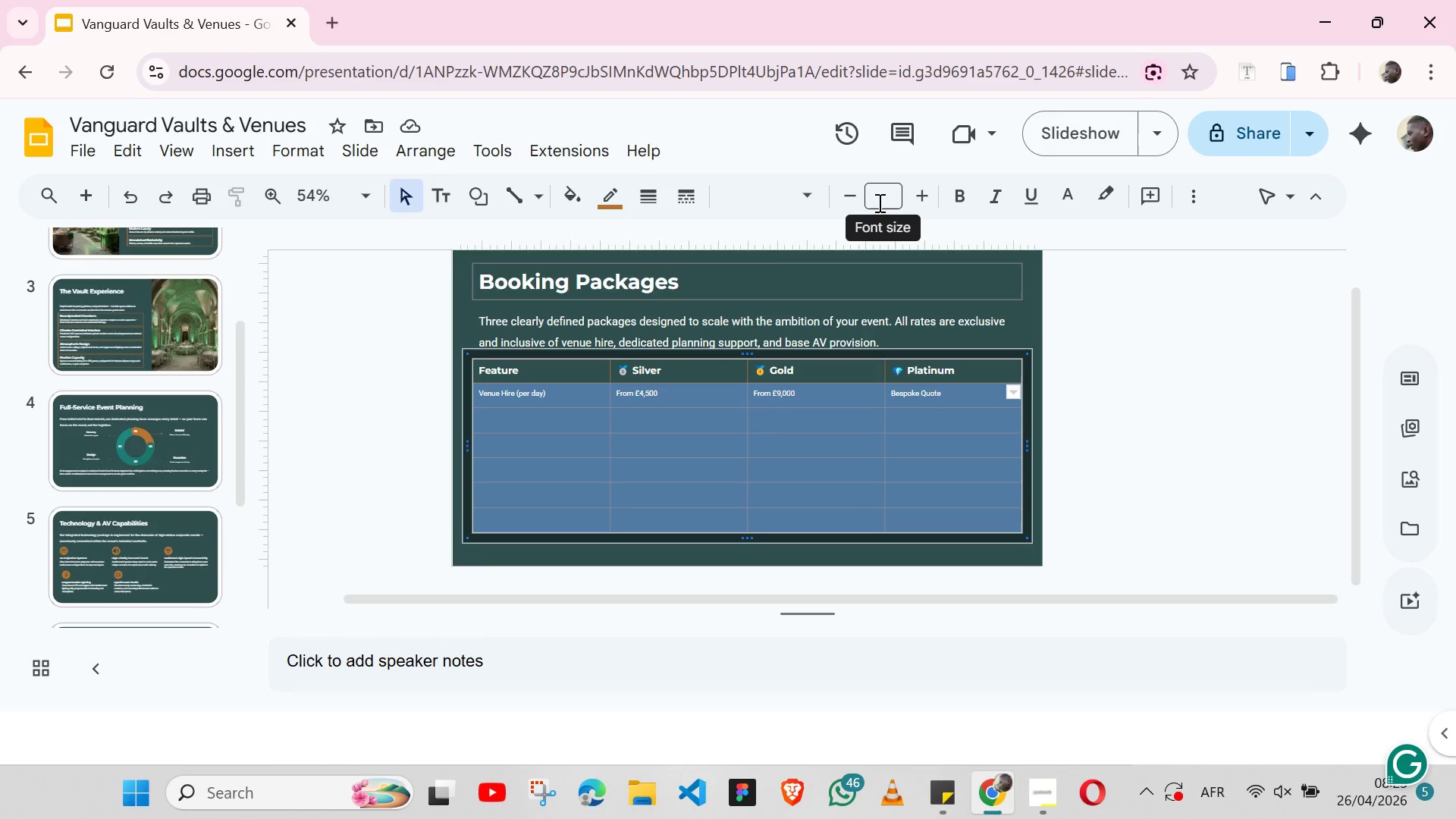 
left_click([878, 202])
 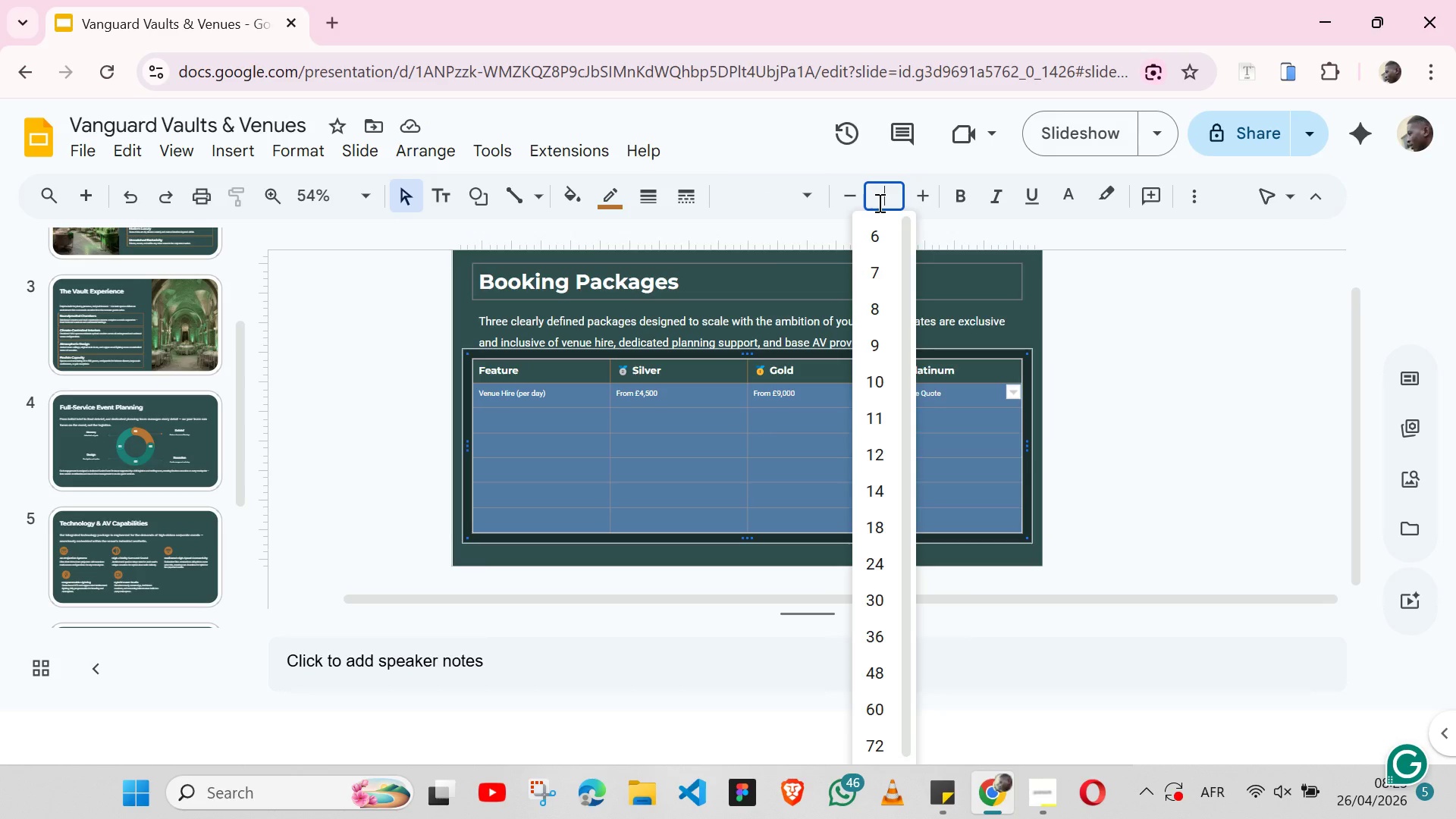 
key(9)
 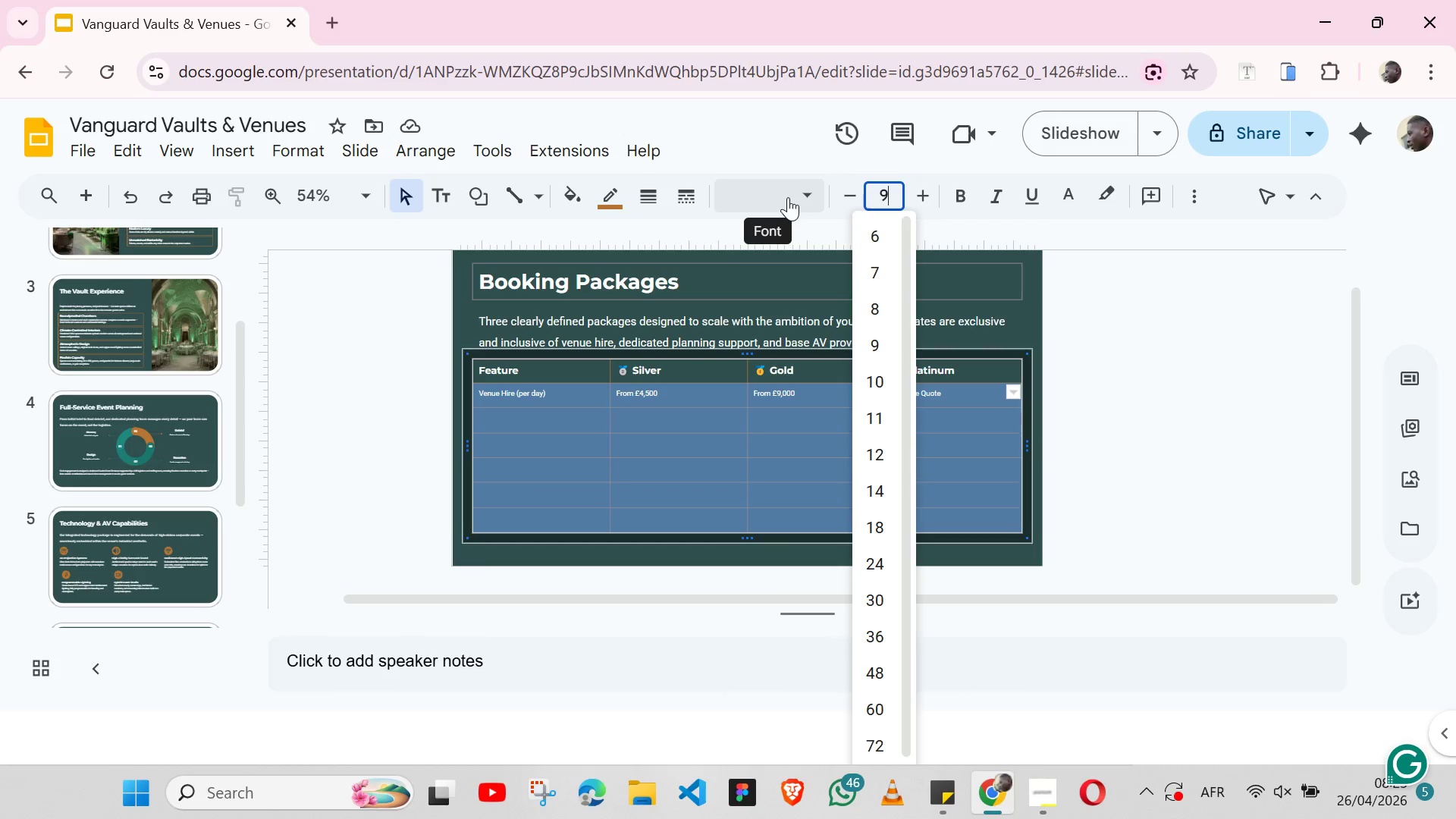 
left_click([788, 197])
 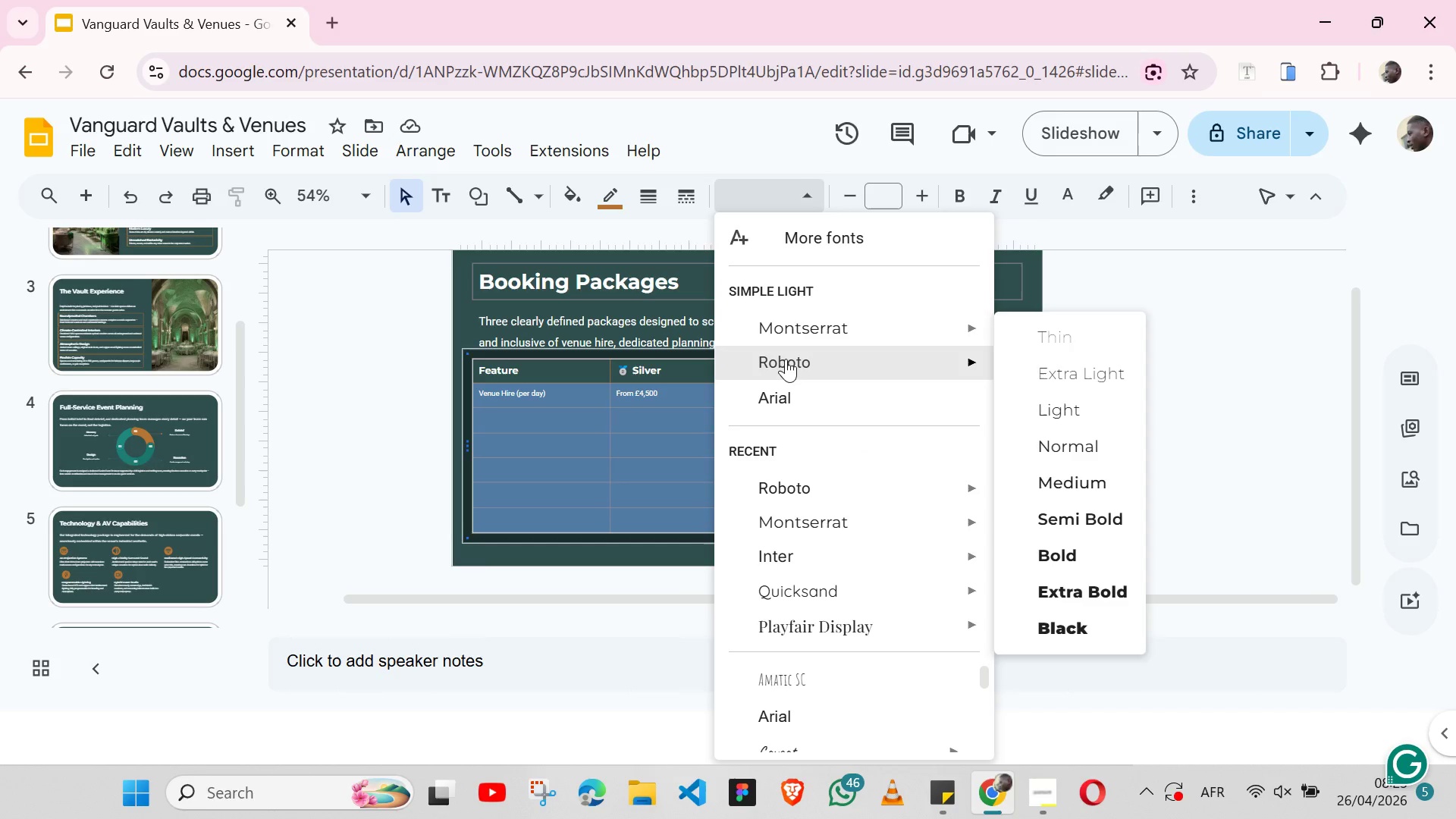 
left_click([786, 359])
 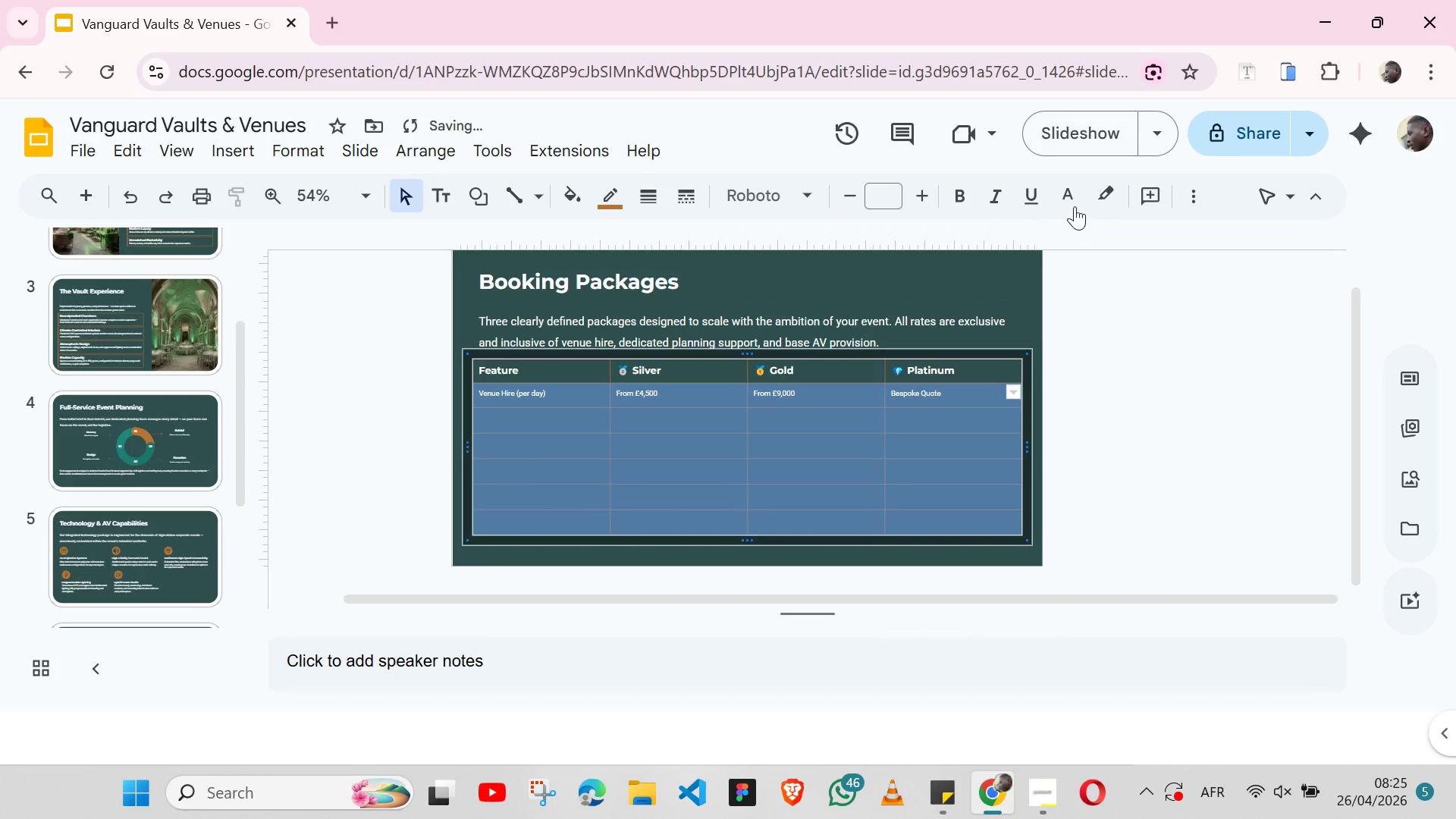 
left_click([1075, 196])
 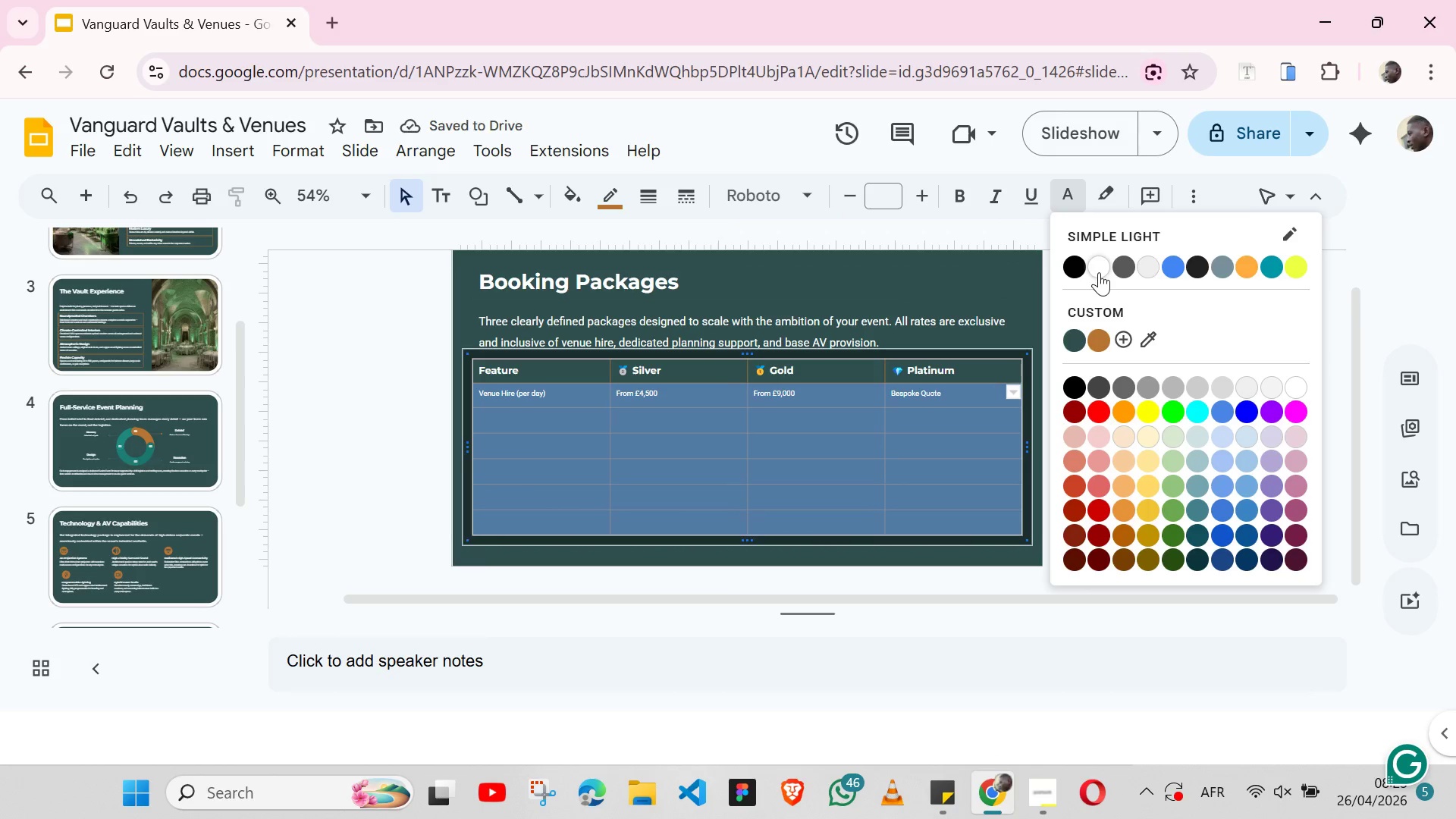 
left_click([1099, 272])
 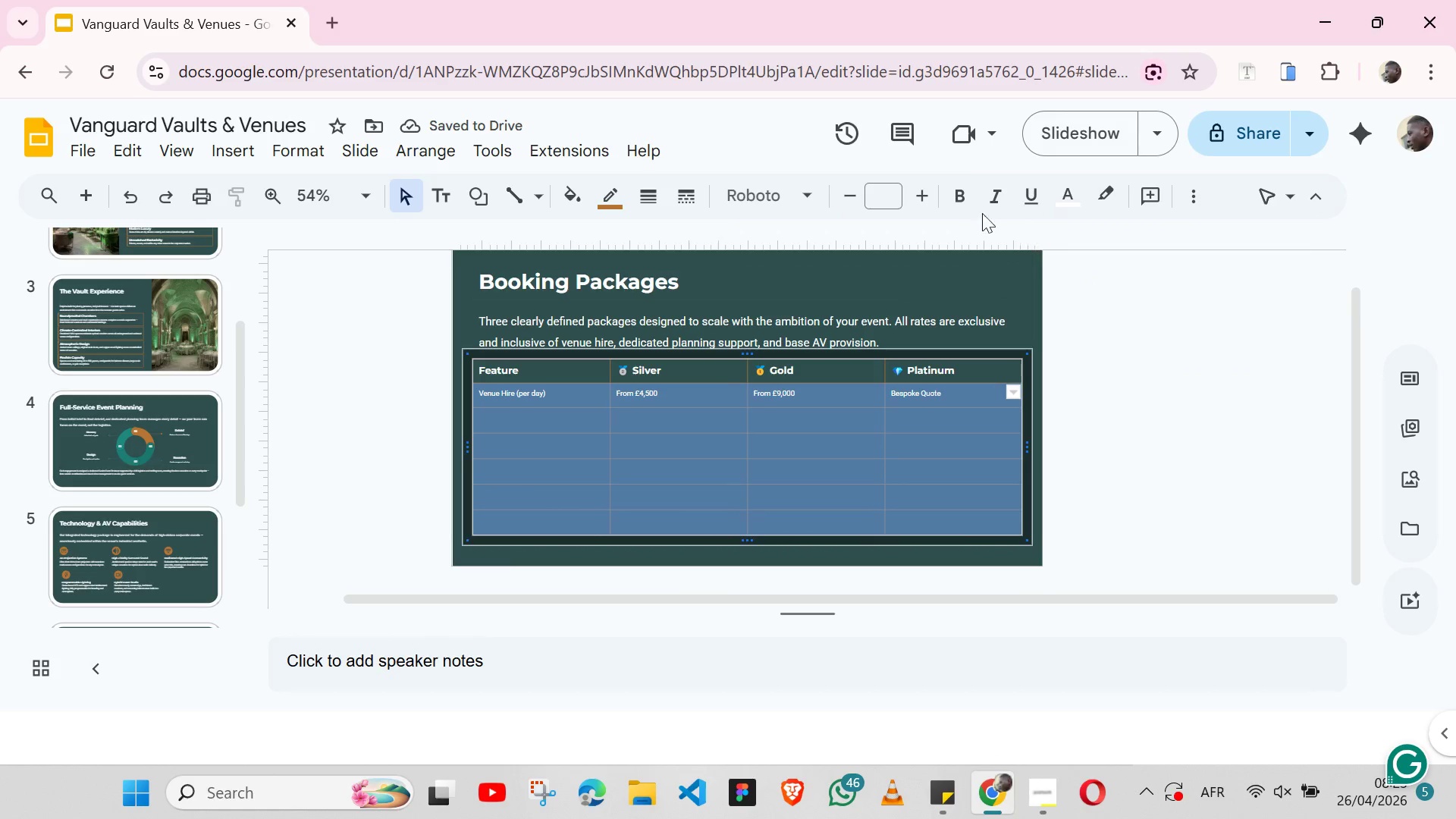 
left_click([885, 190])
 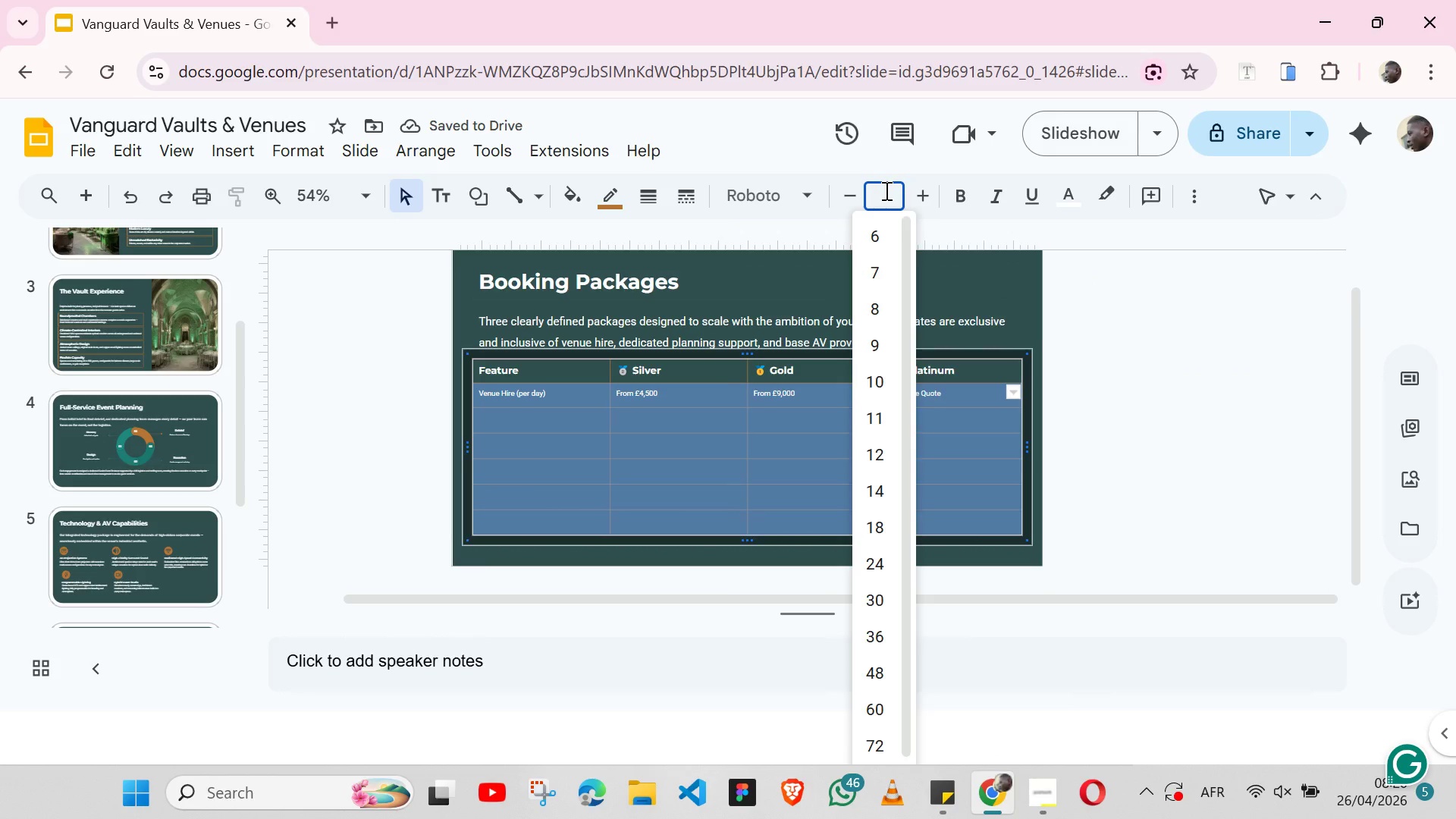 
key(9)
 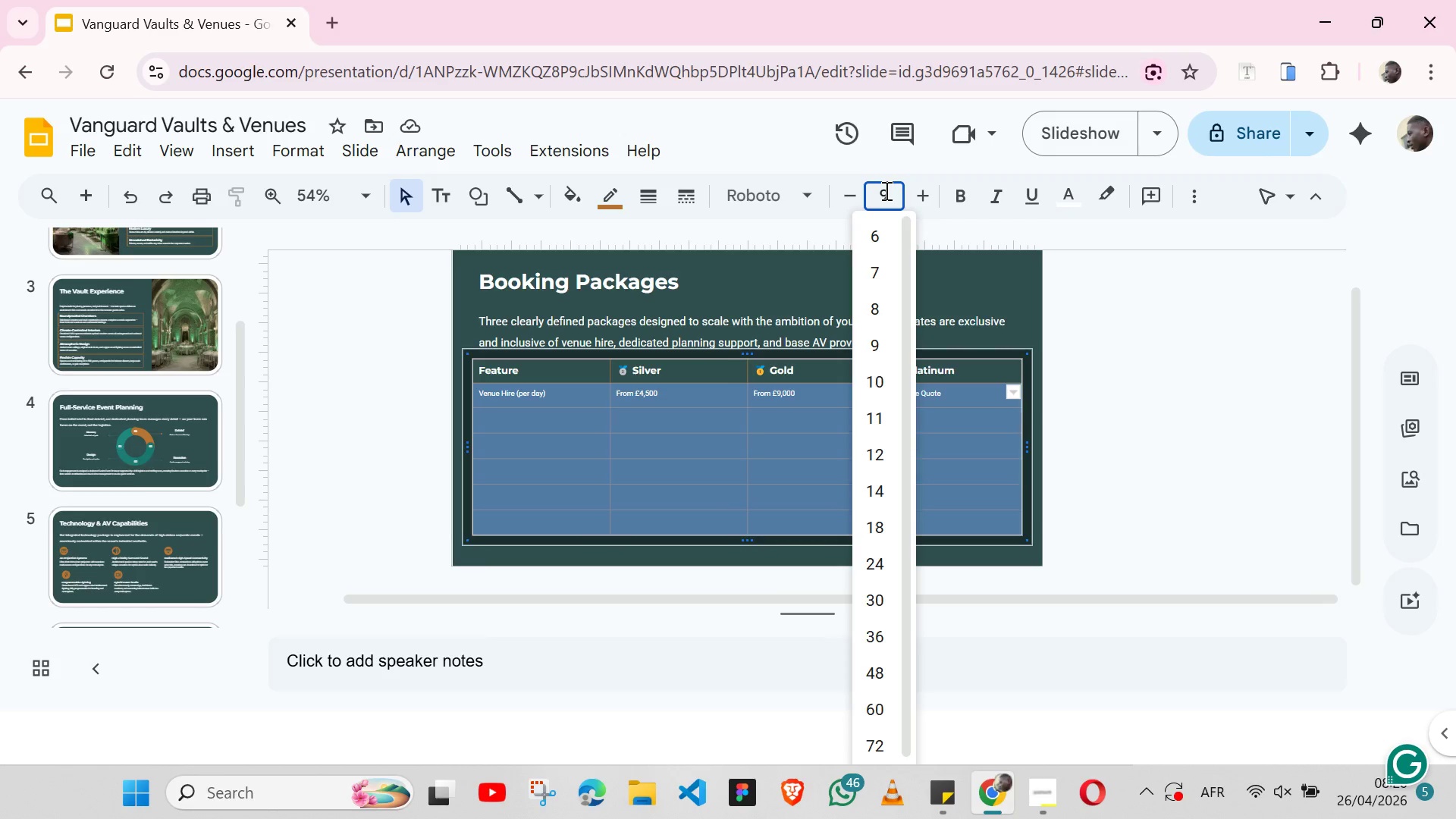 
key(Enter)
 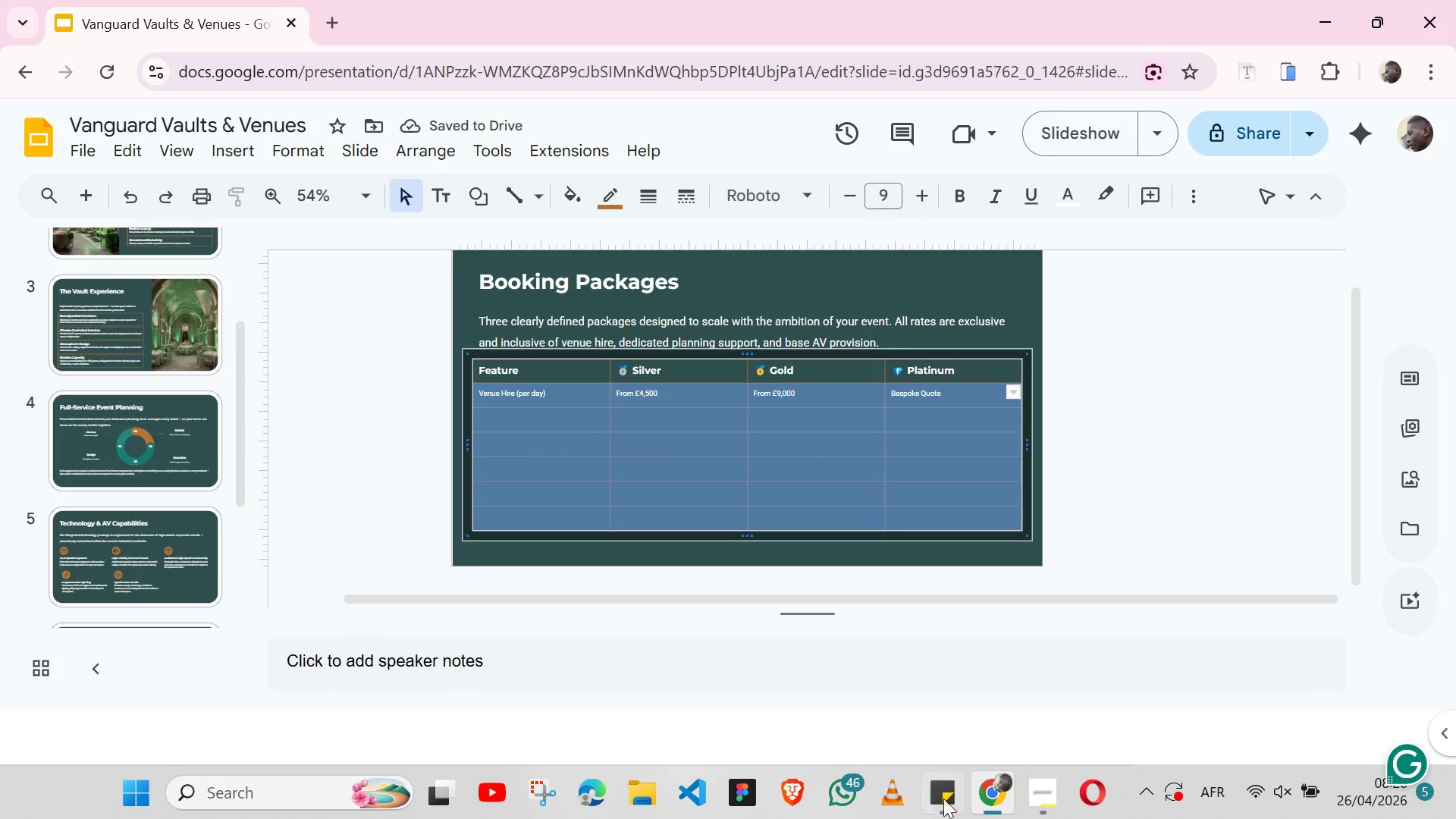 
left_click([947, 811])
 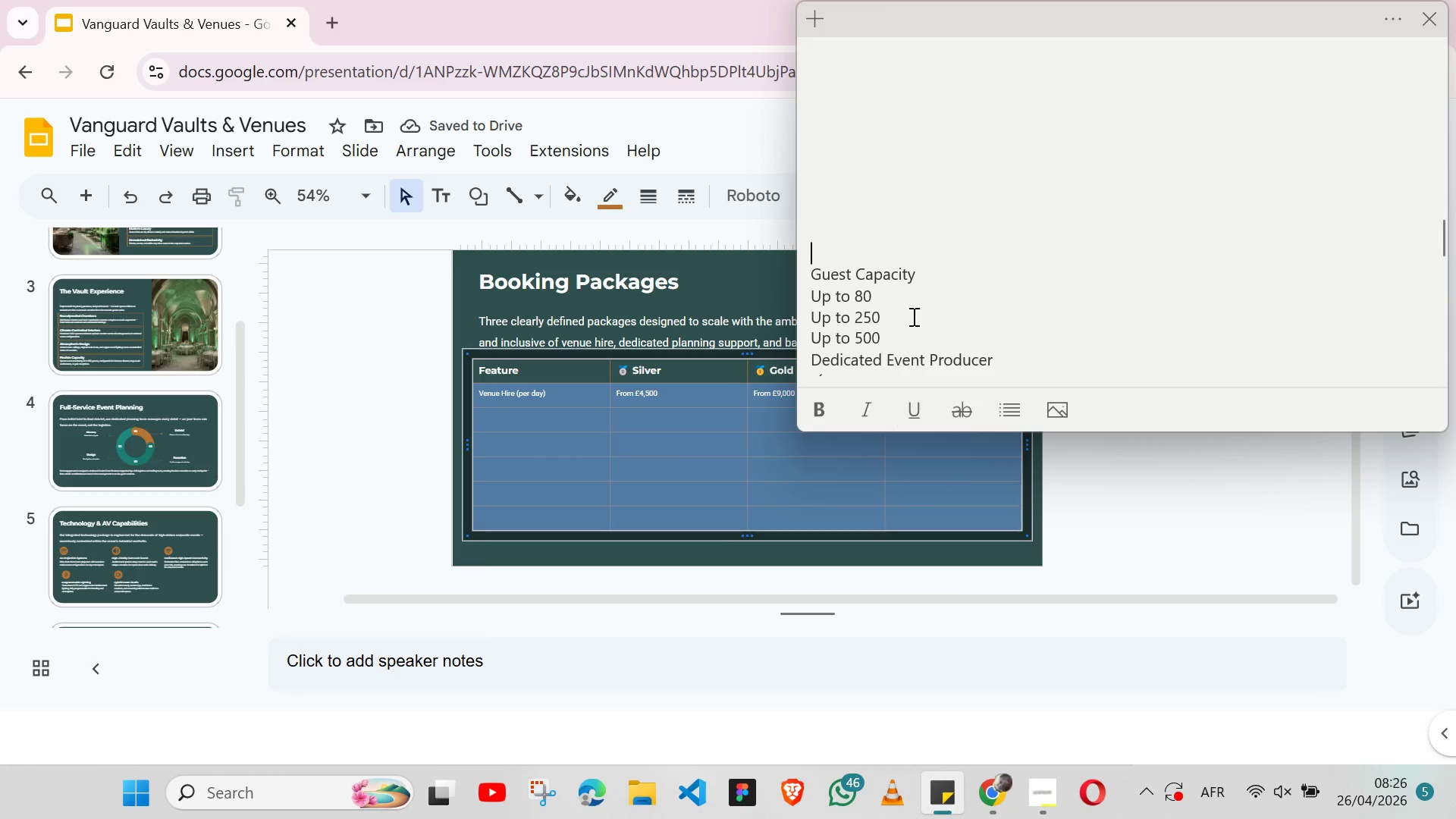 
mouse_move([908, 256])
 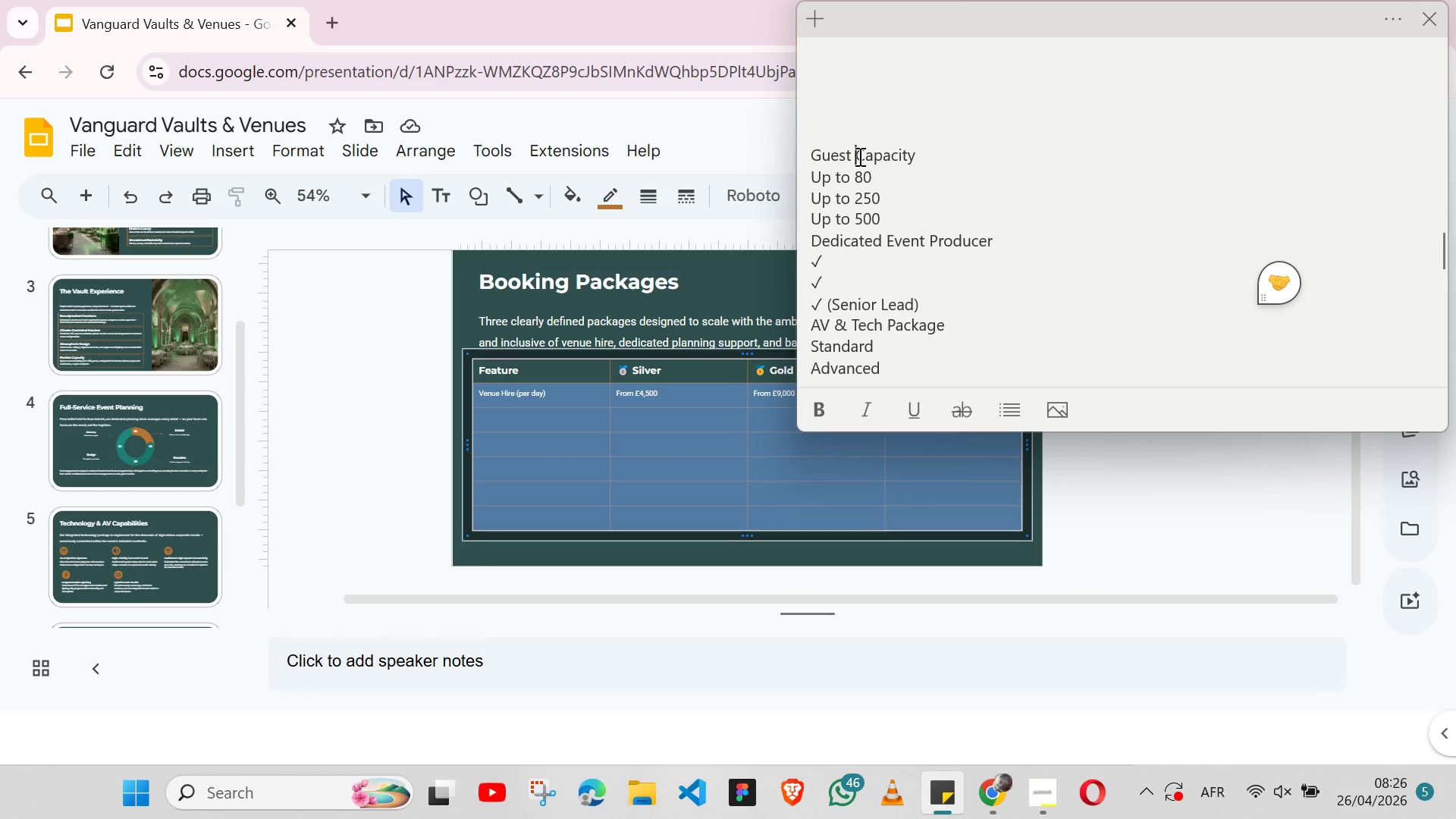 
double_click([858, 156])
 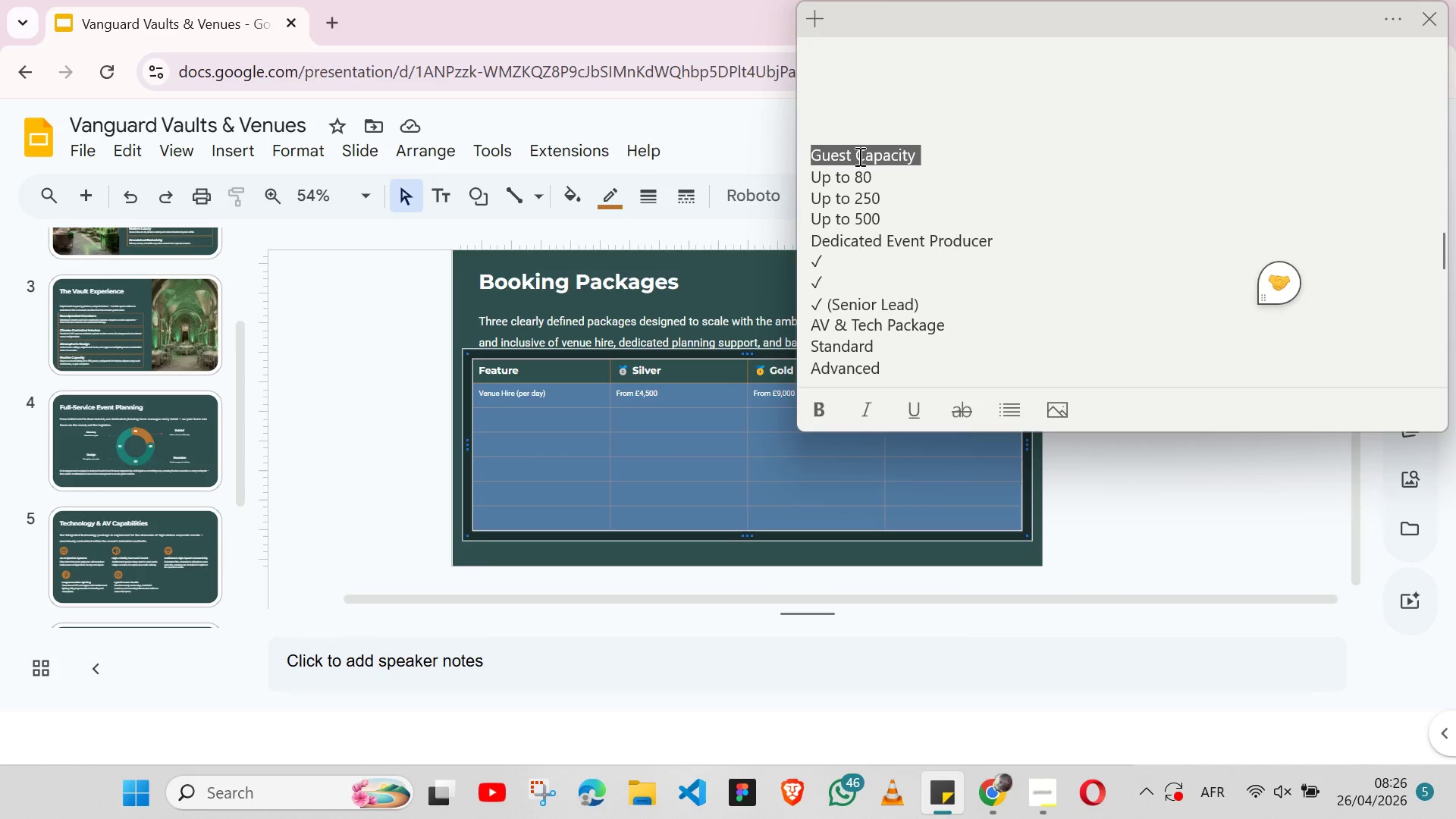 
triple_click([858, 156])
 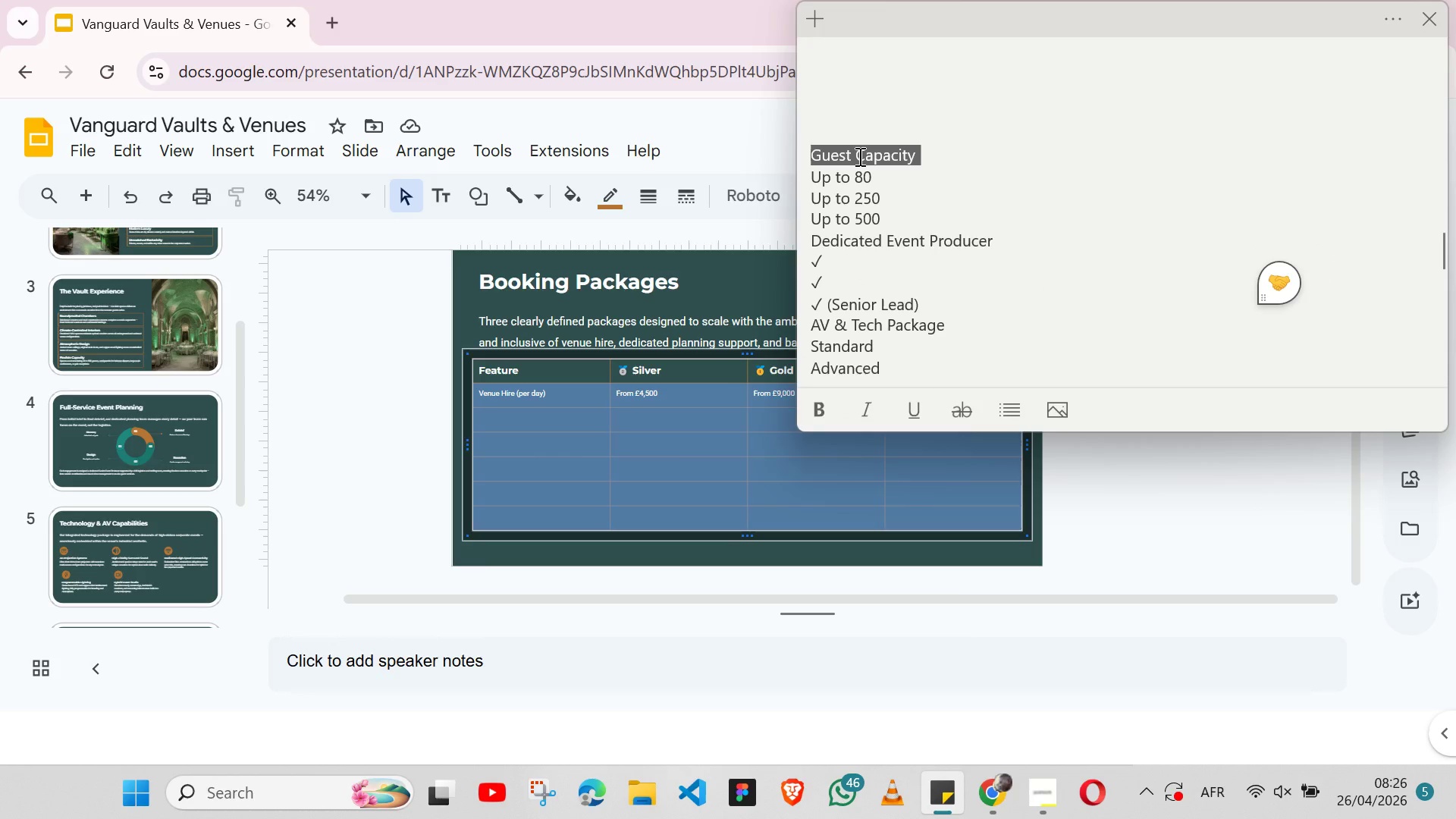 
key(Shift+ArrowLeft)
 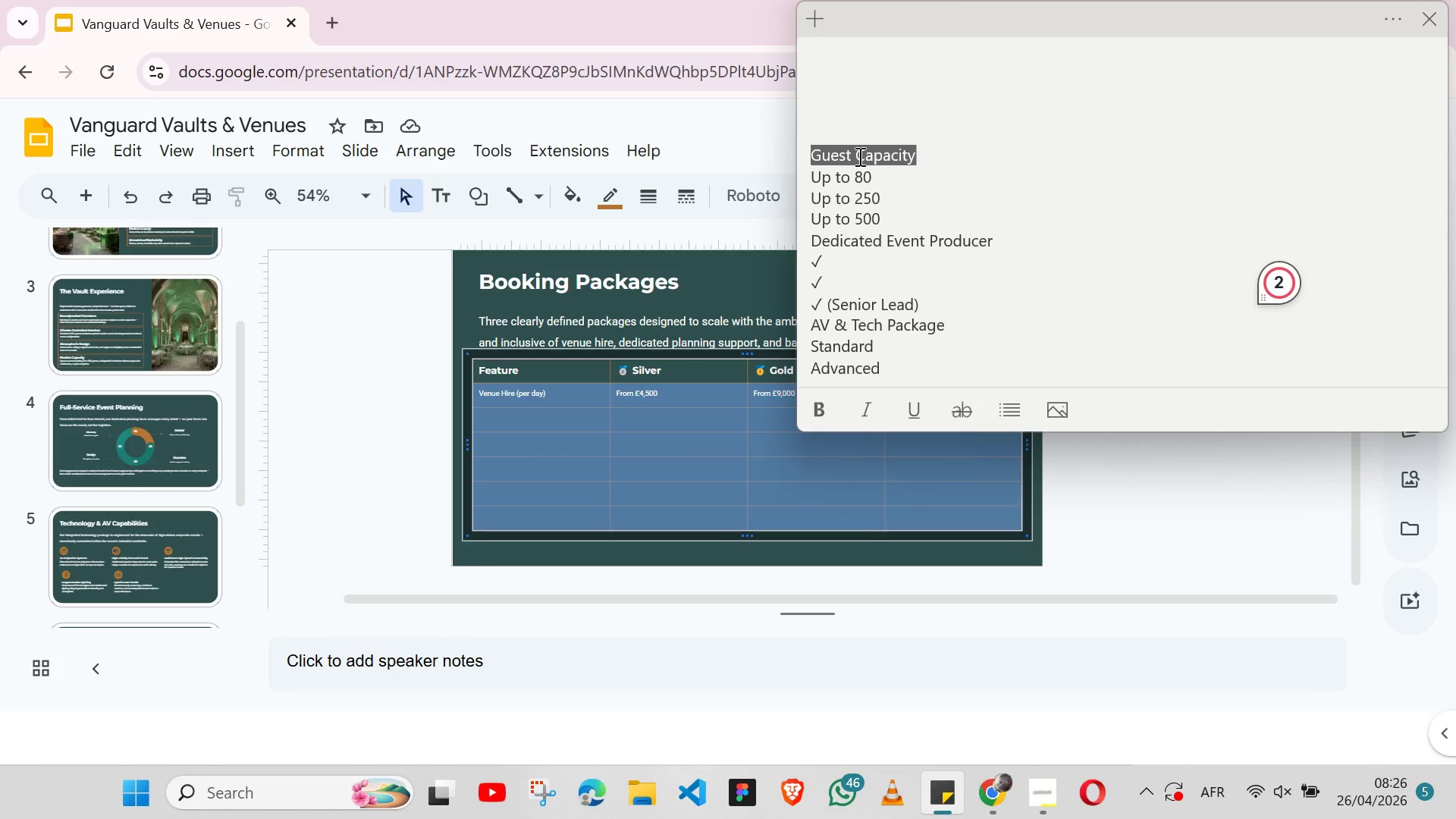 
key(Control+ControlLeft)
 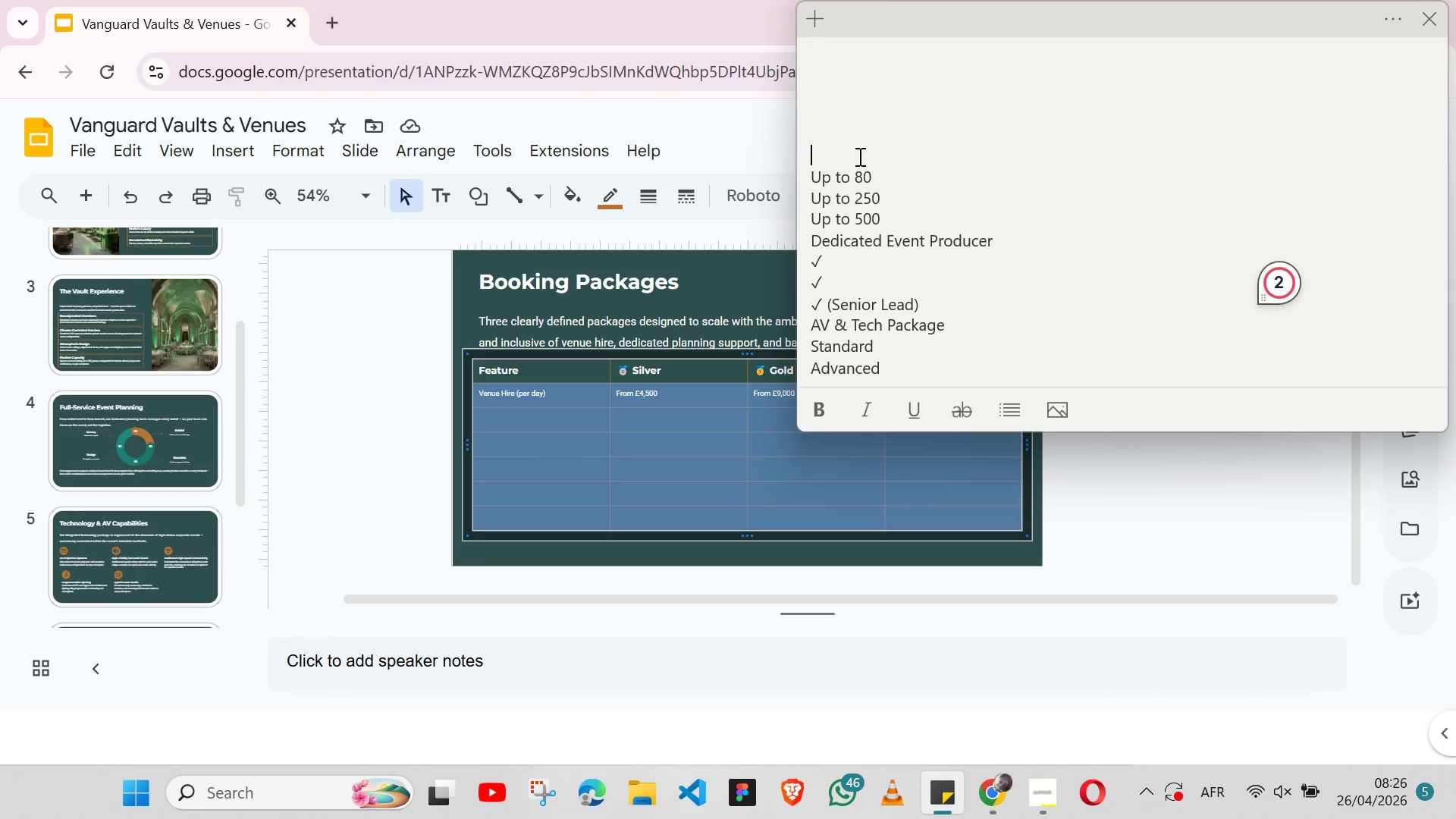 
key(Control+X)
 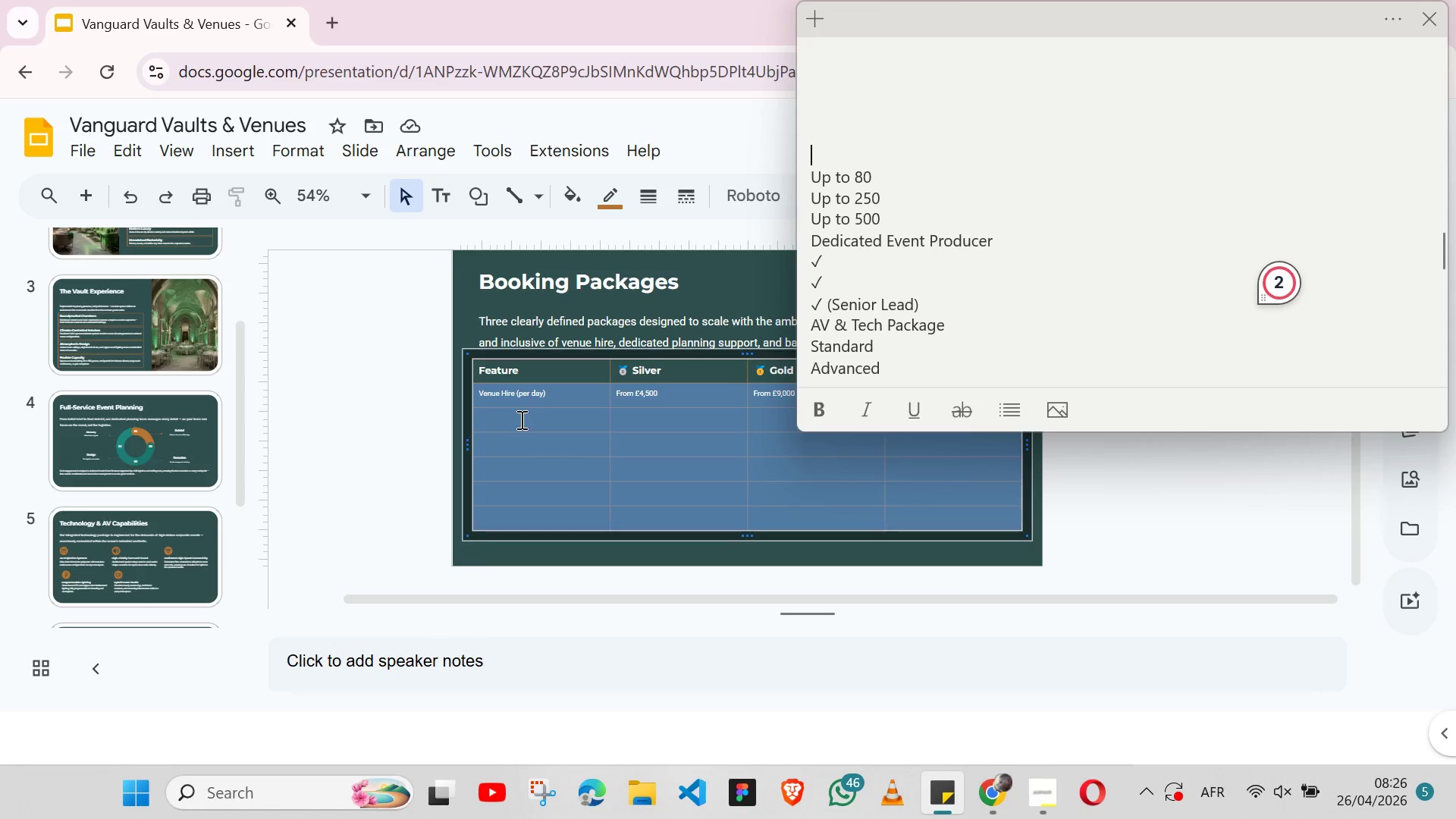 
left_click([520, 419])
 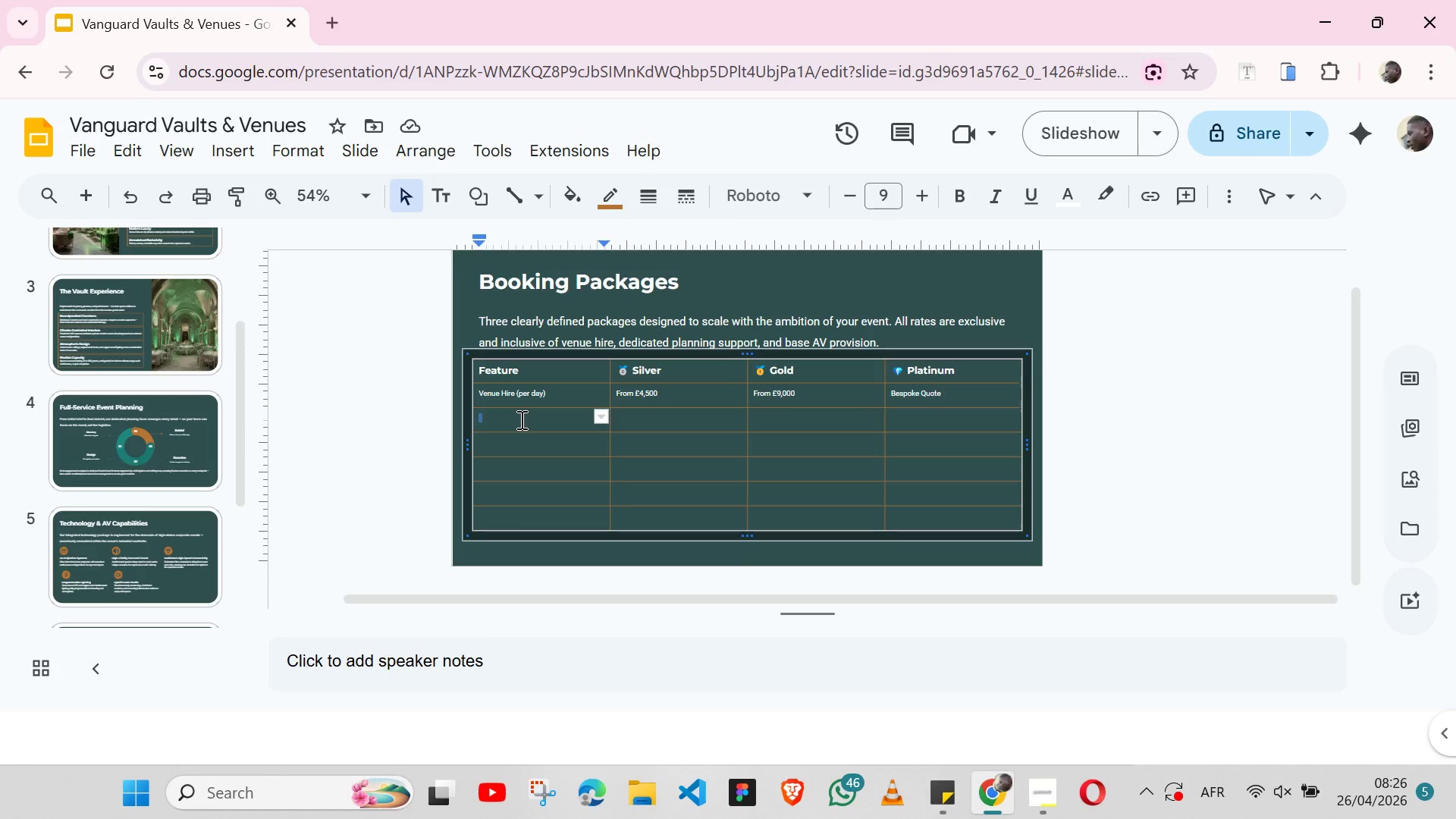 
key(Control+V)
 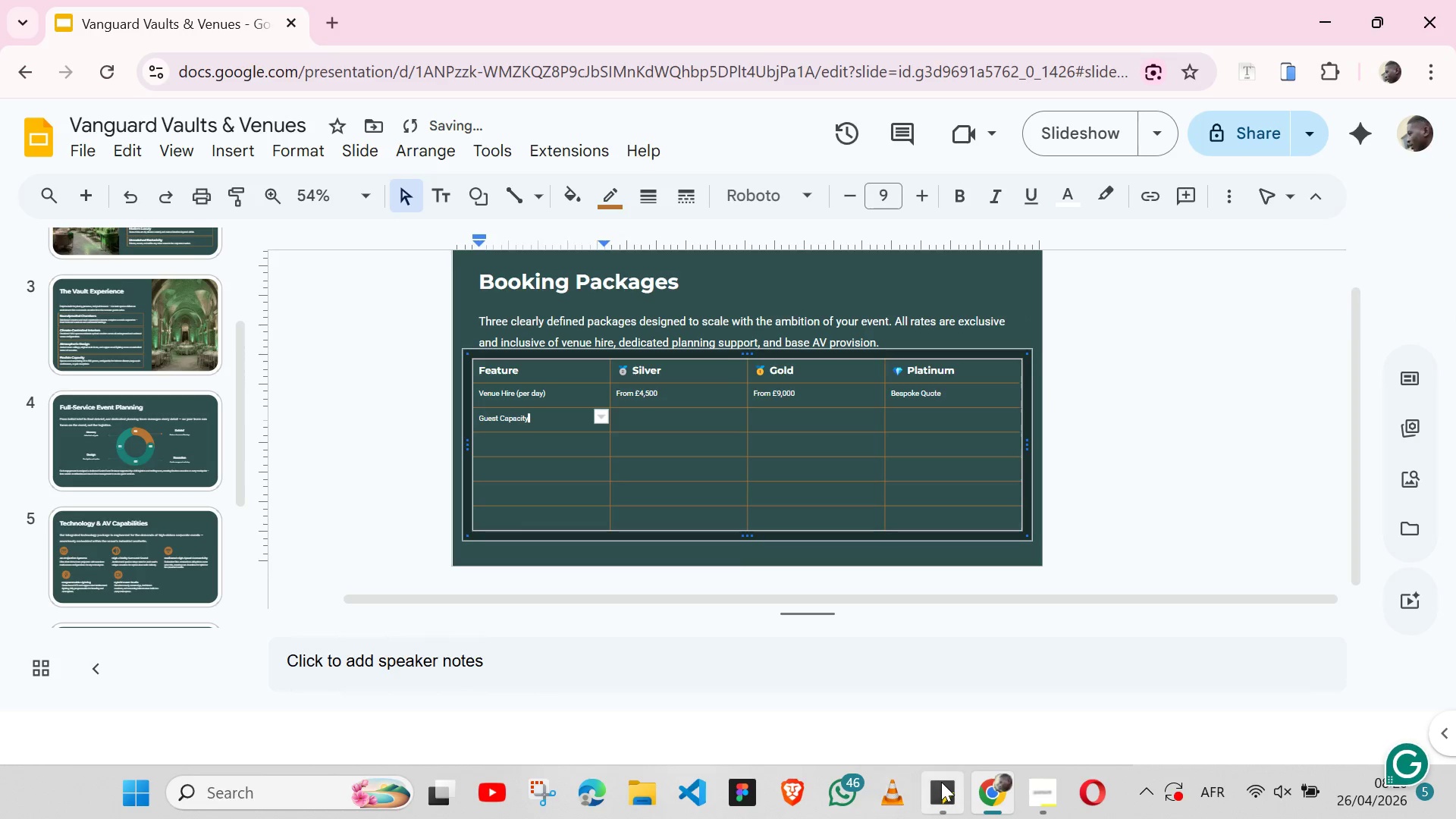 
left_click([940, 782])
 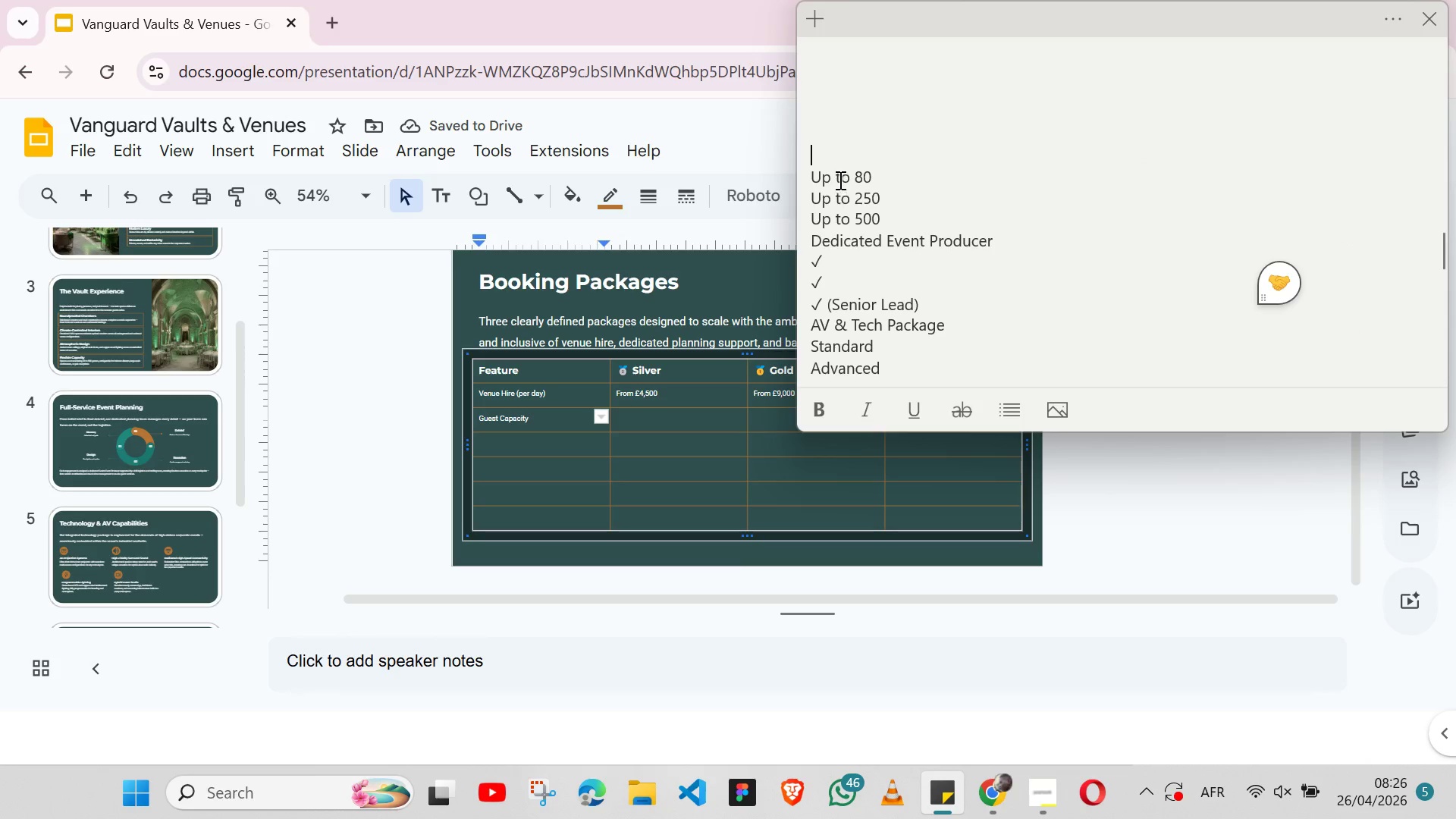 
double_click([839, 180])
 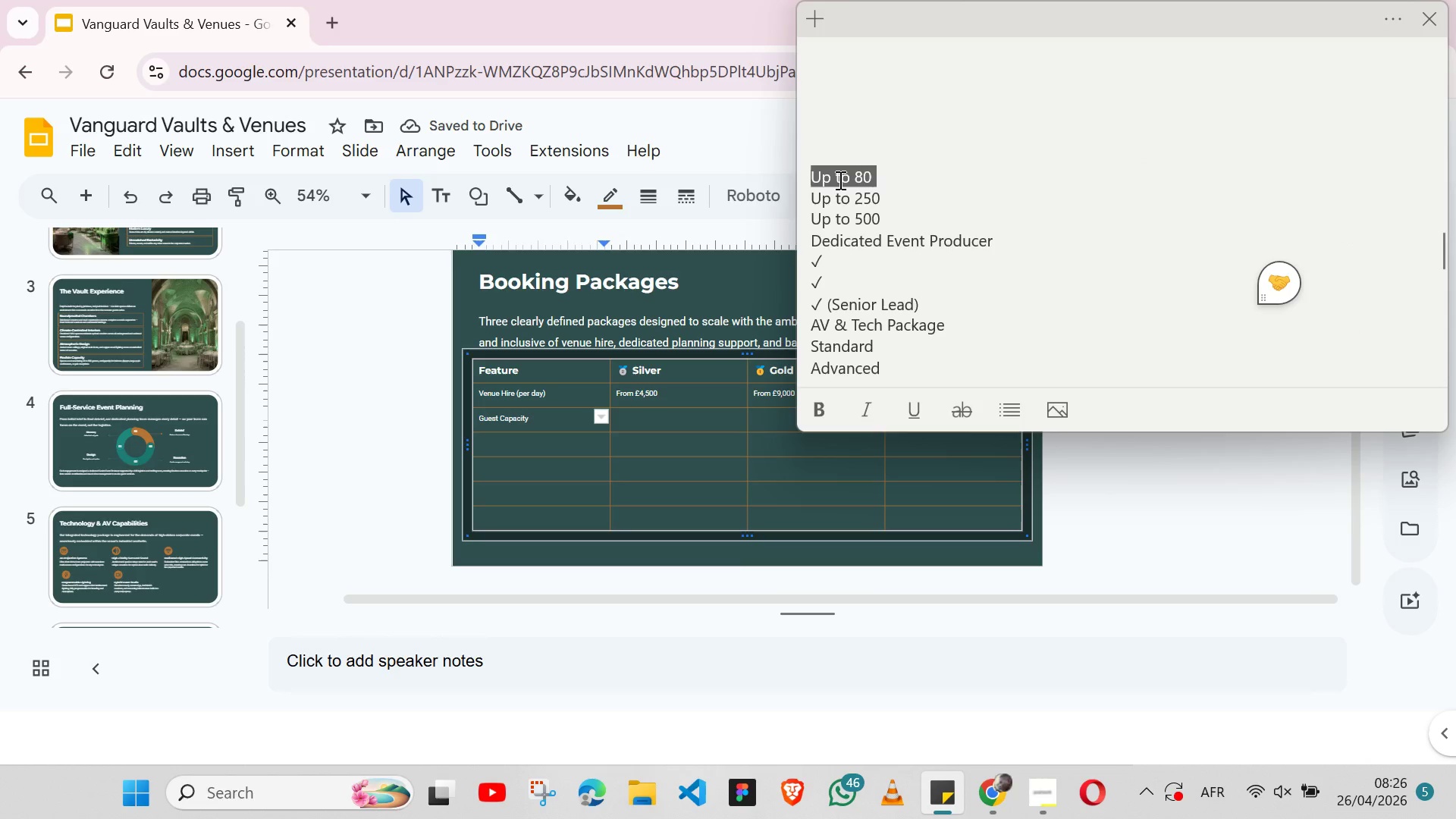 
triple_click([839, 180])
 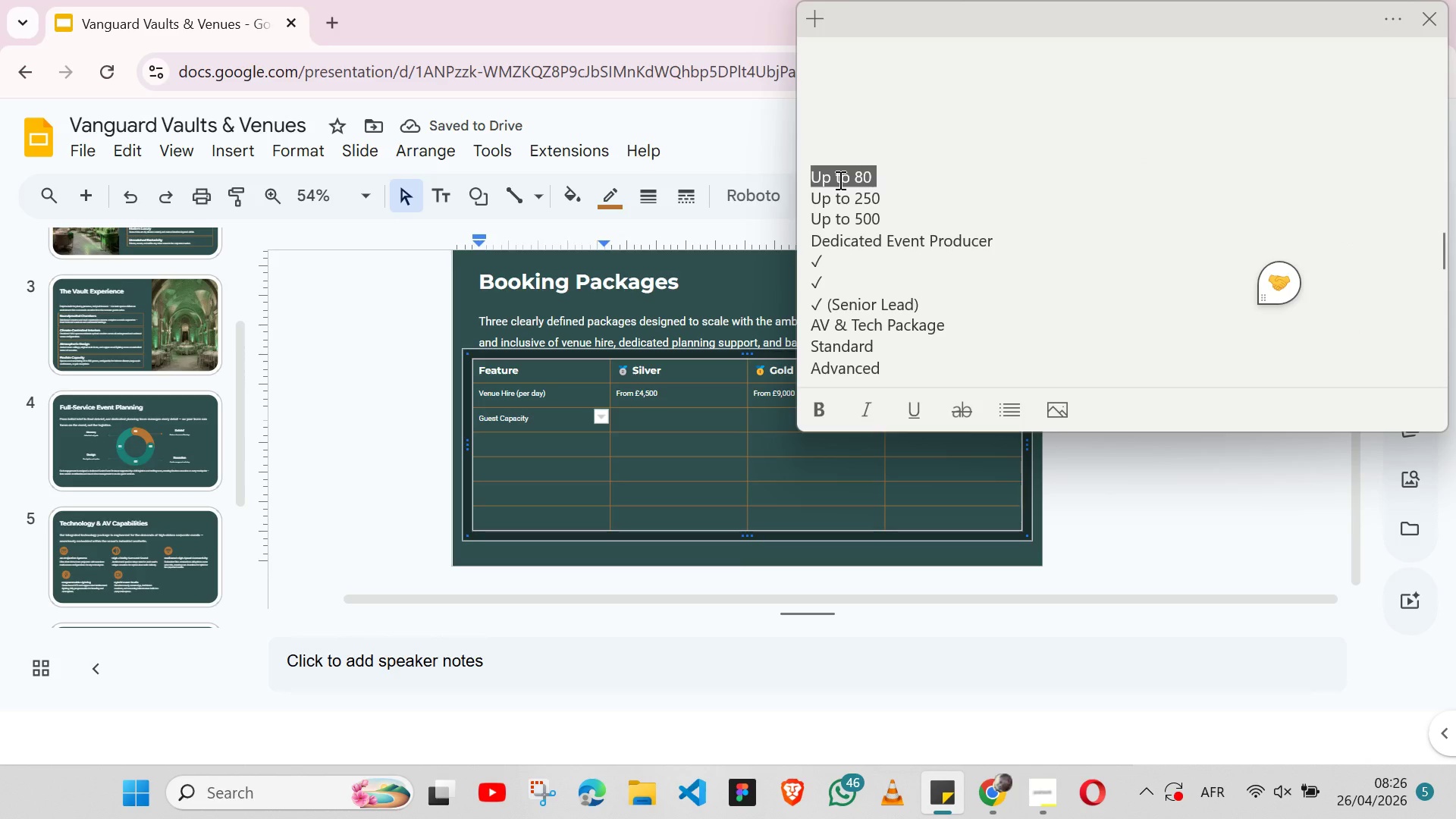 
key(Shift+ArrowLeft)
 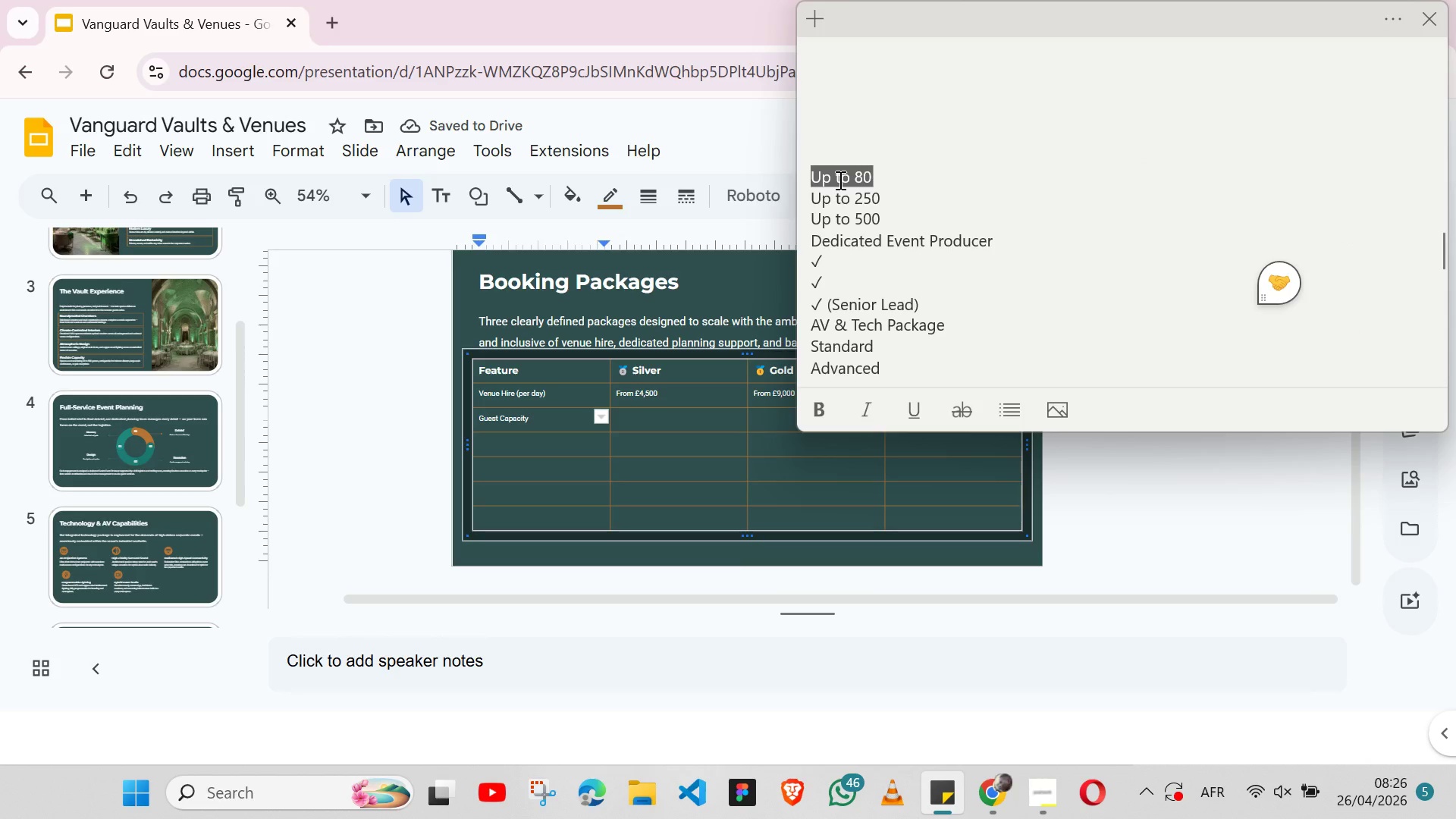 
key(Control+X)
 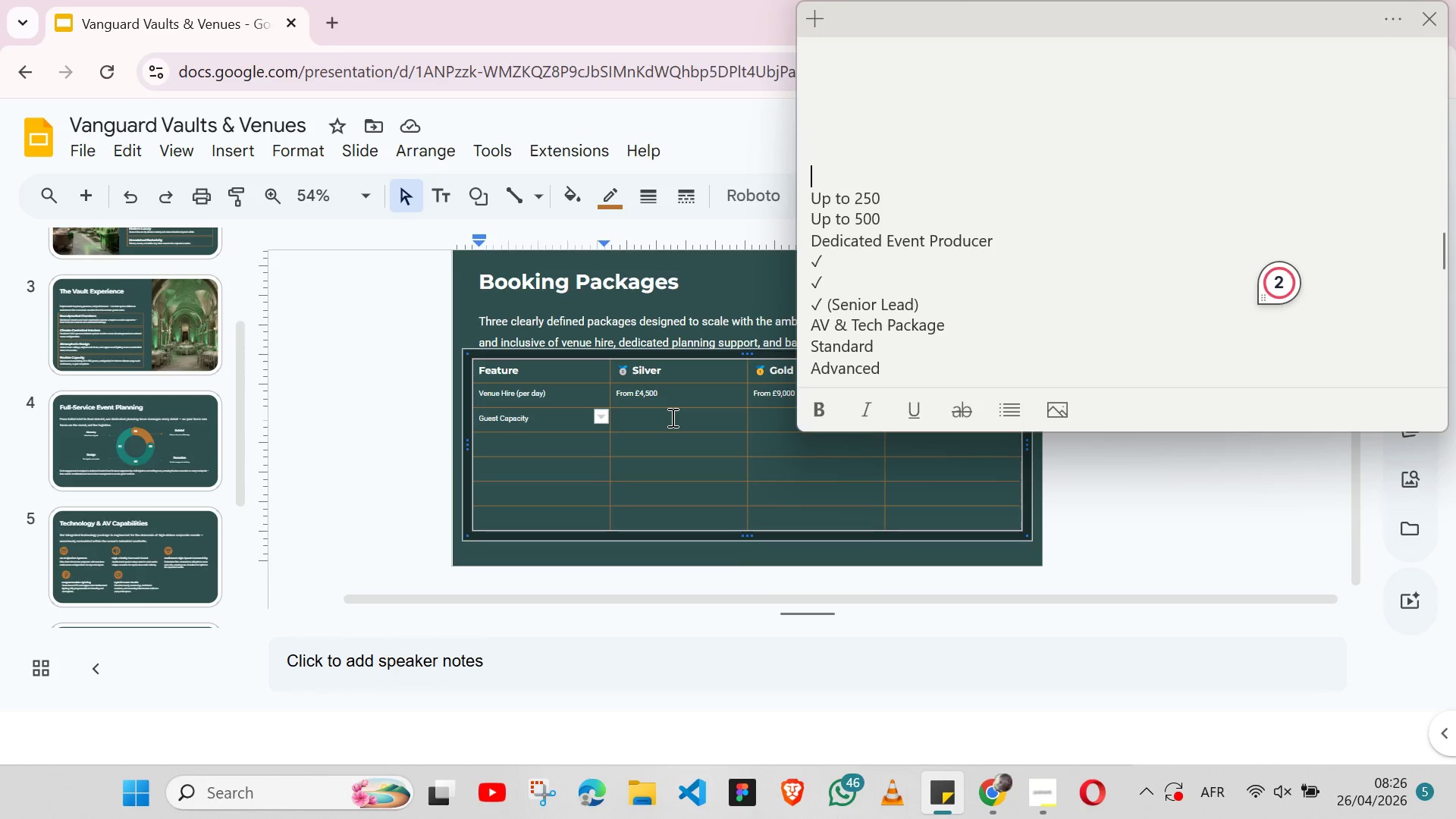 
left_click([671, 417])
 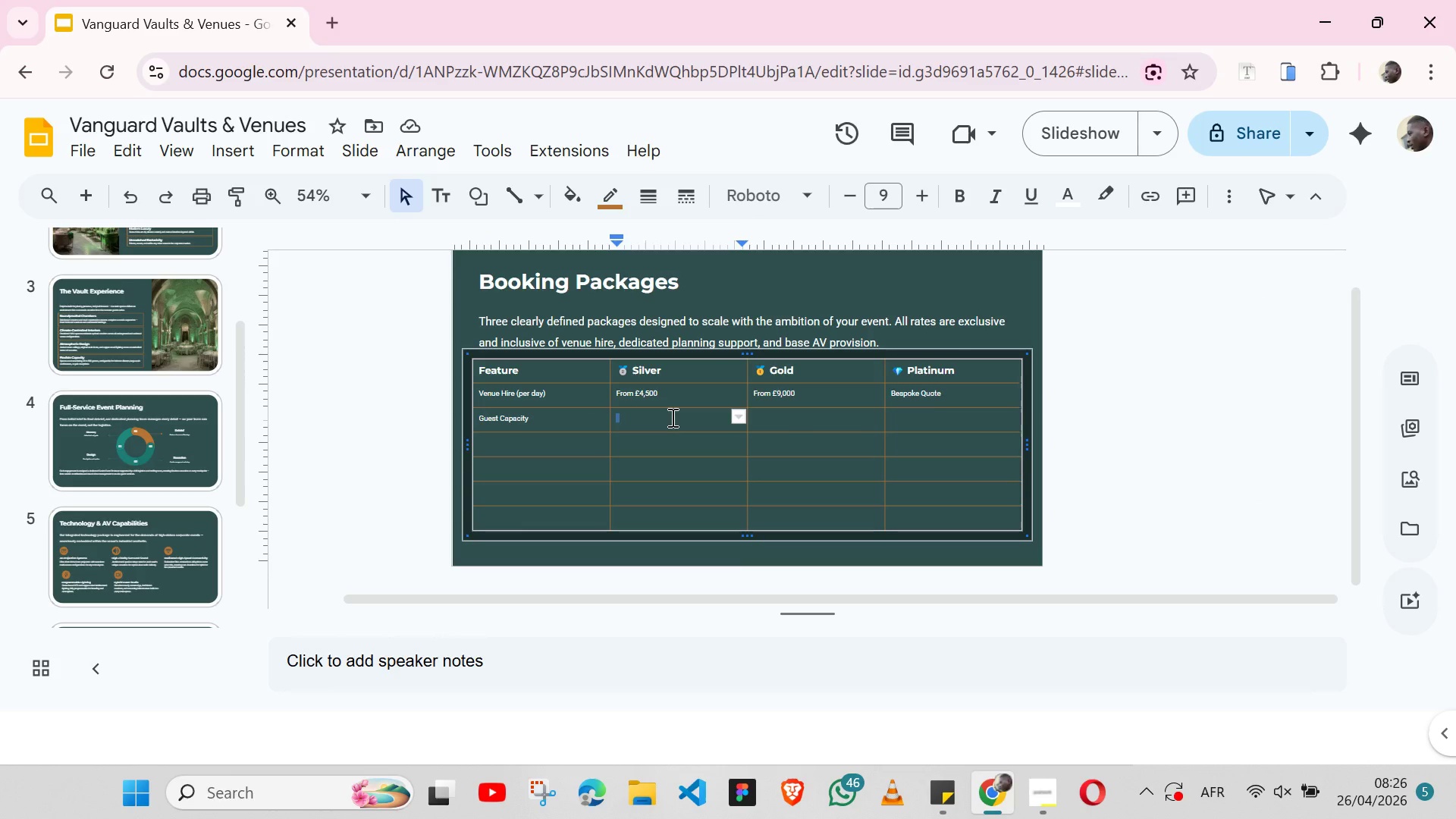 
key(Control+ControlLeft)
 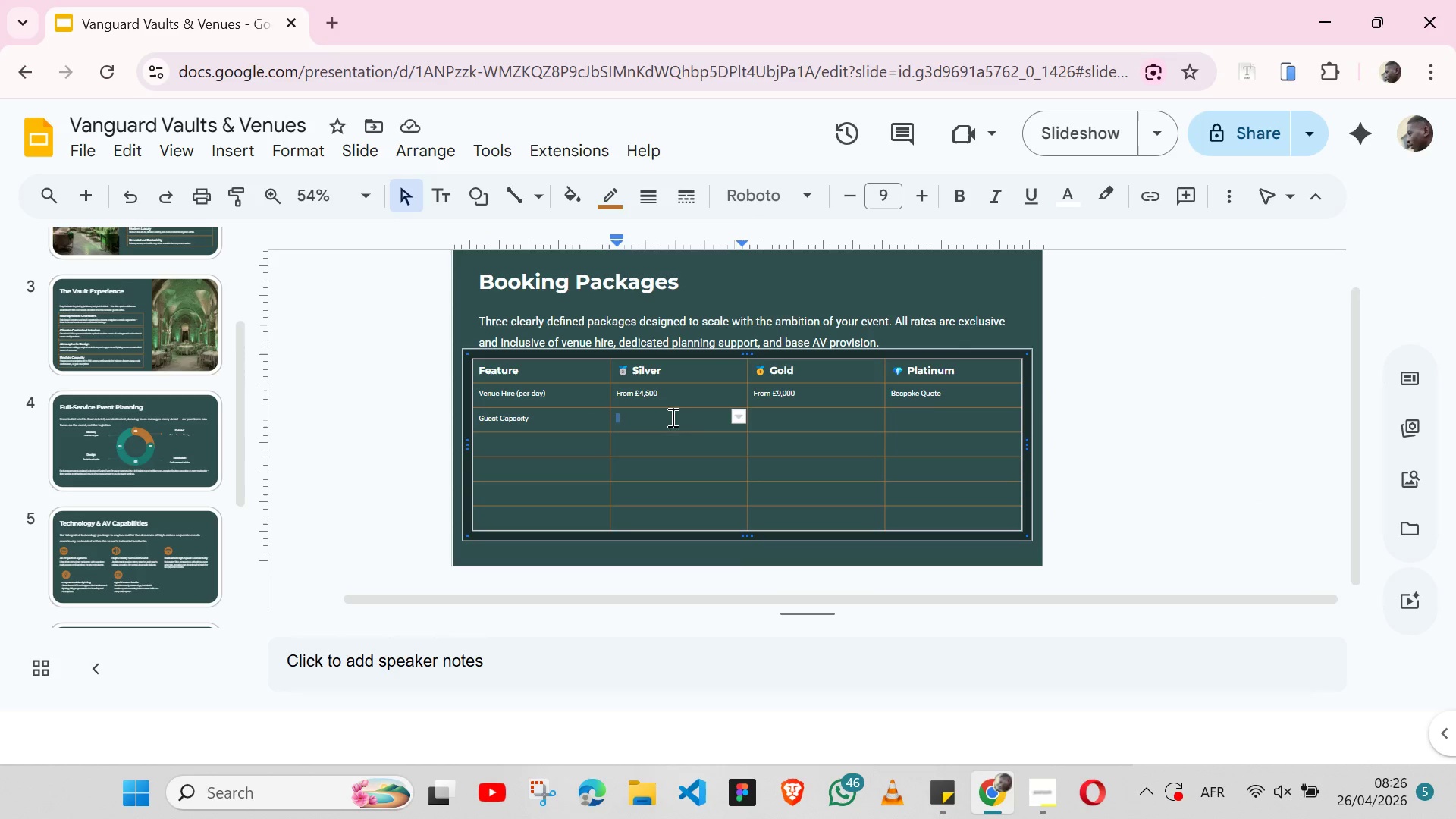 
key(Control+V)
 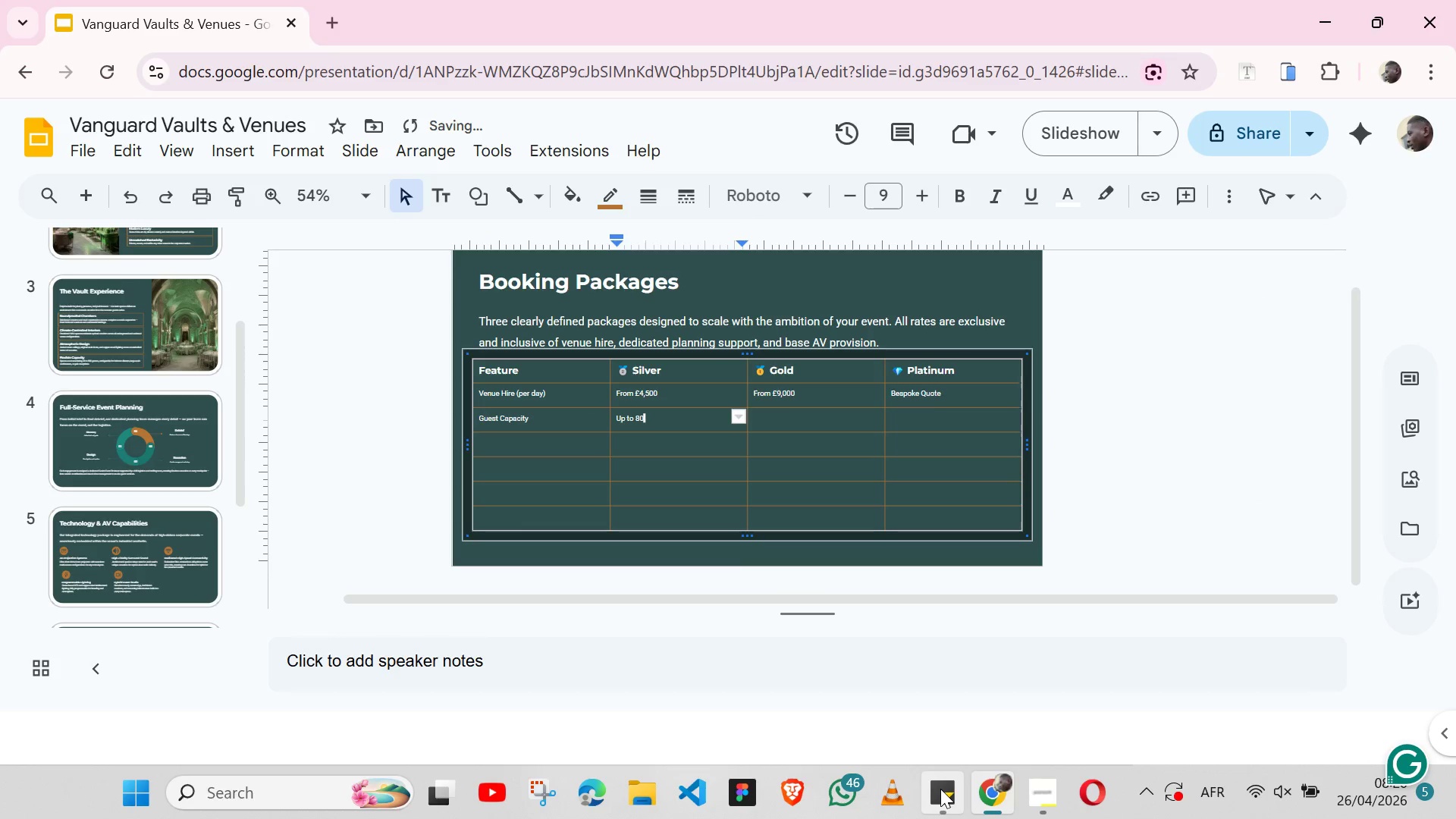 
left_click([940, 789])
 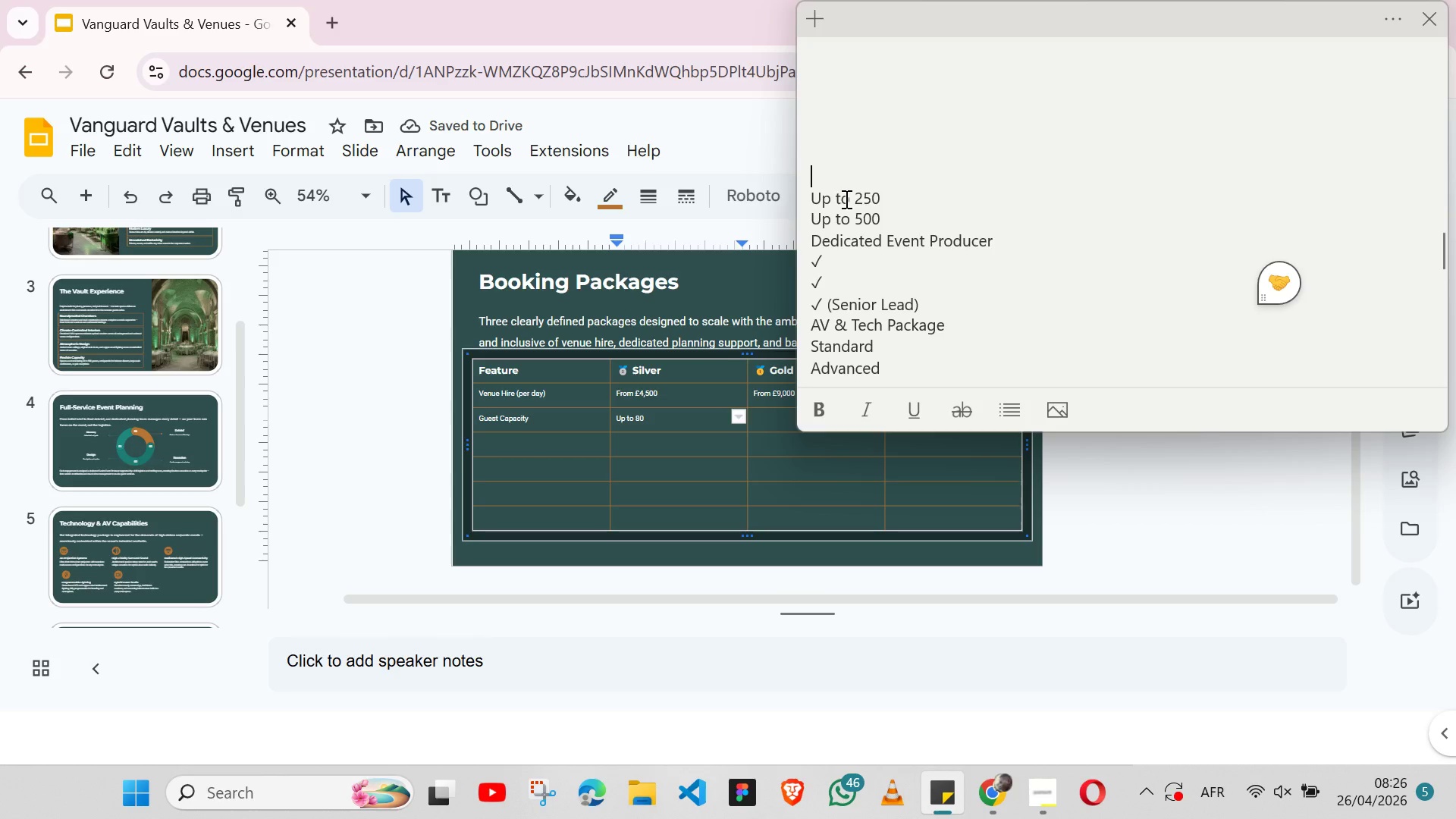 
double_click([845, 199])
 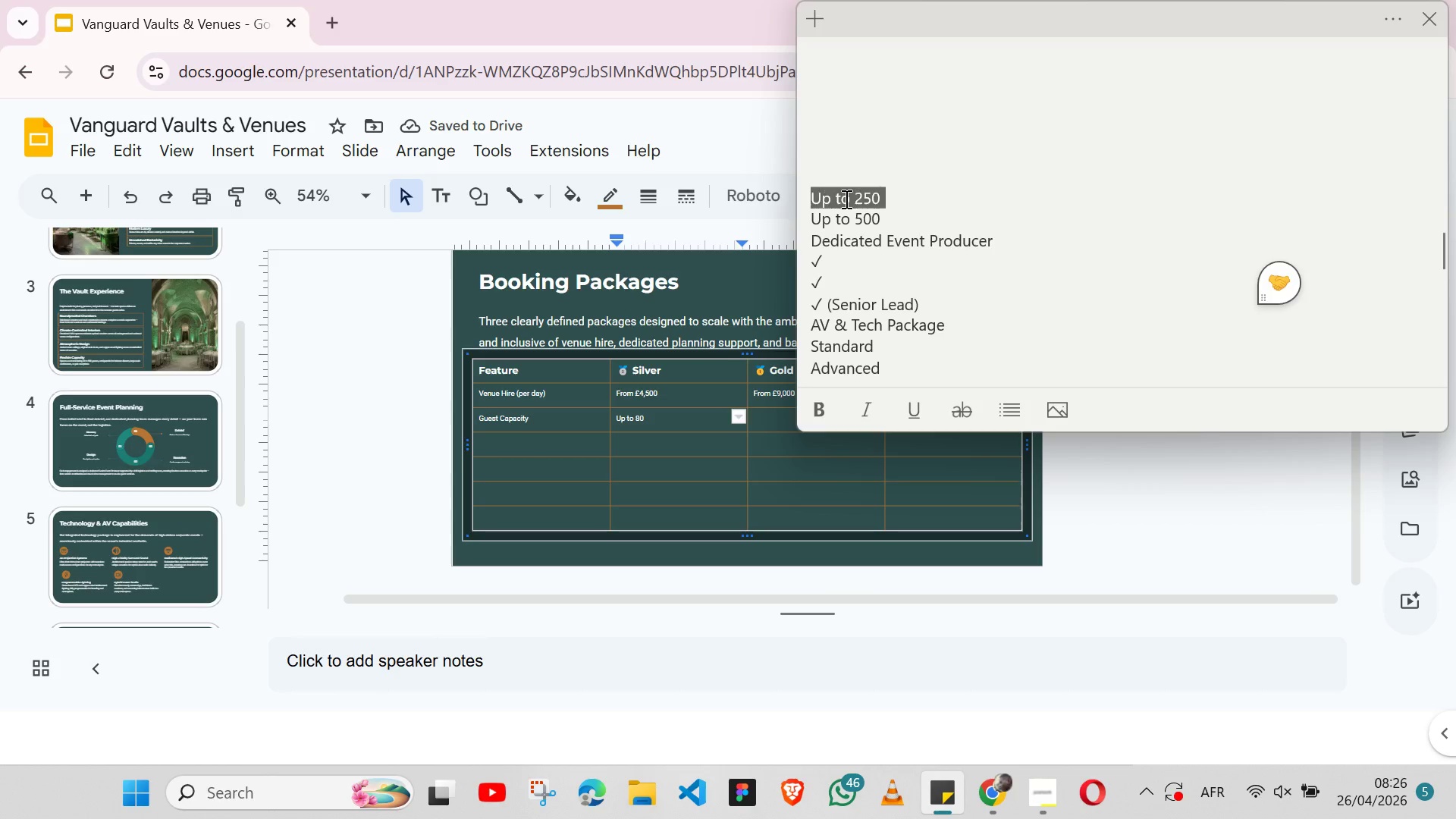 
triple_click([845, 199])
 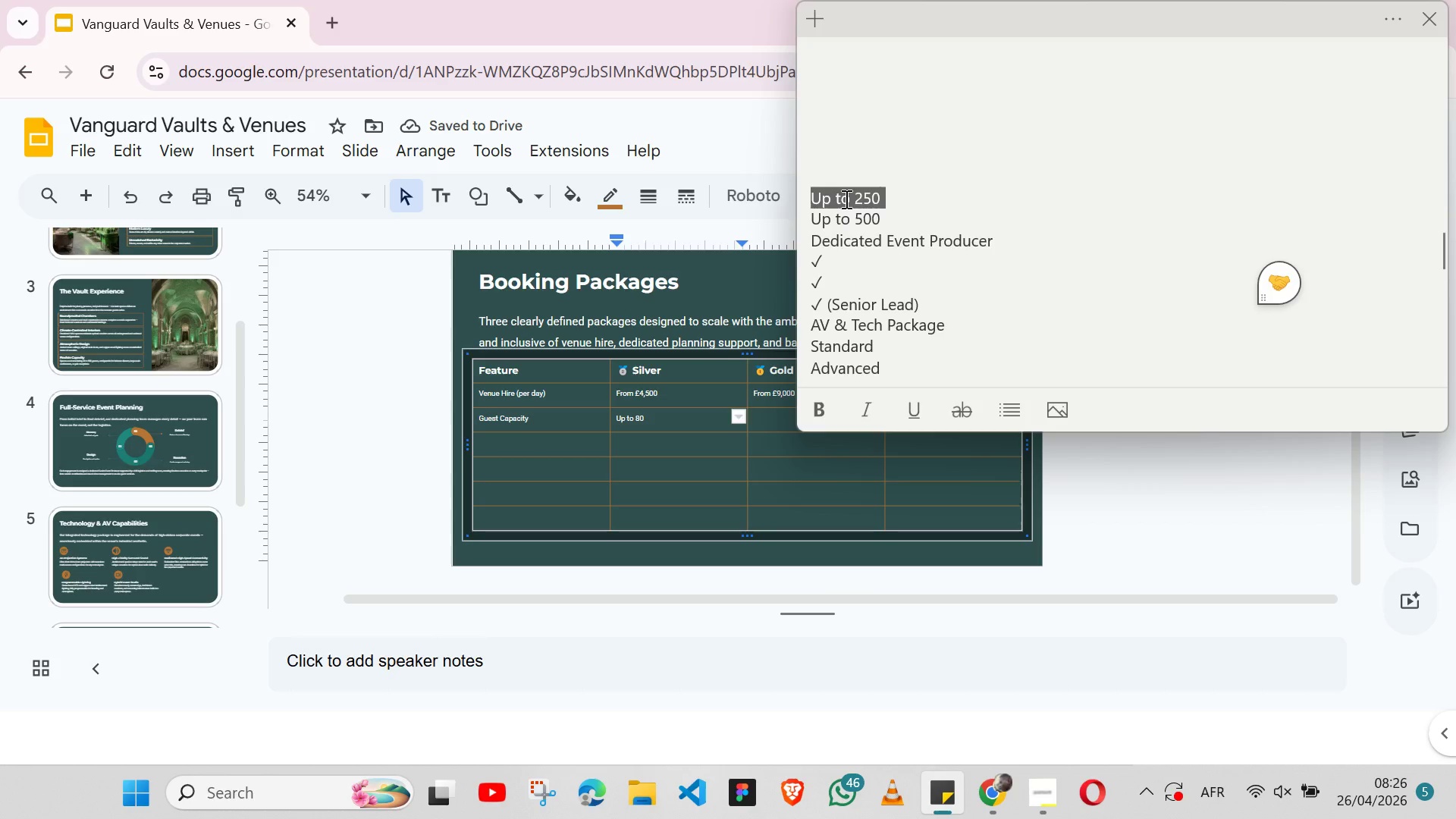 
key(Shift+ArrowLeft)
 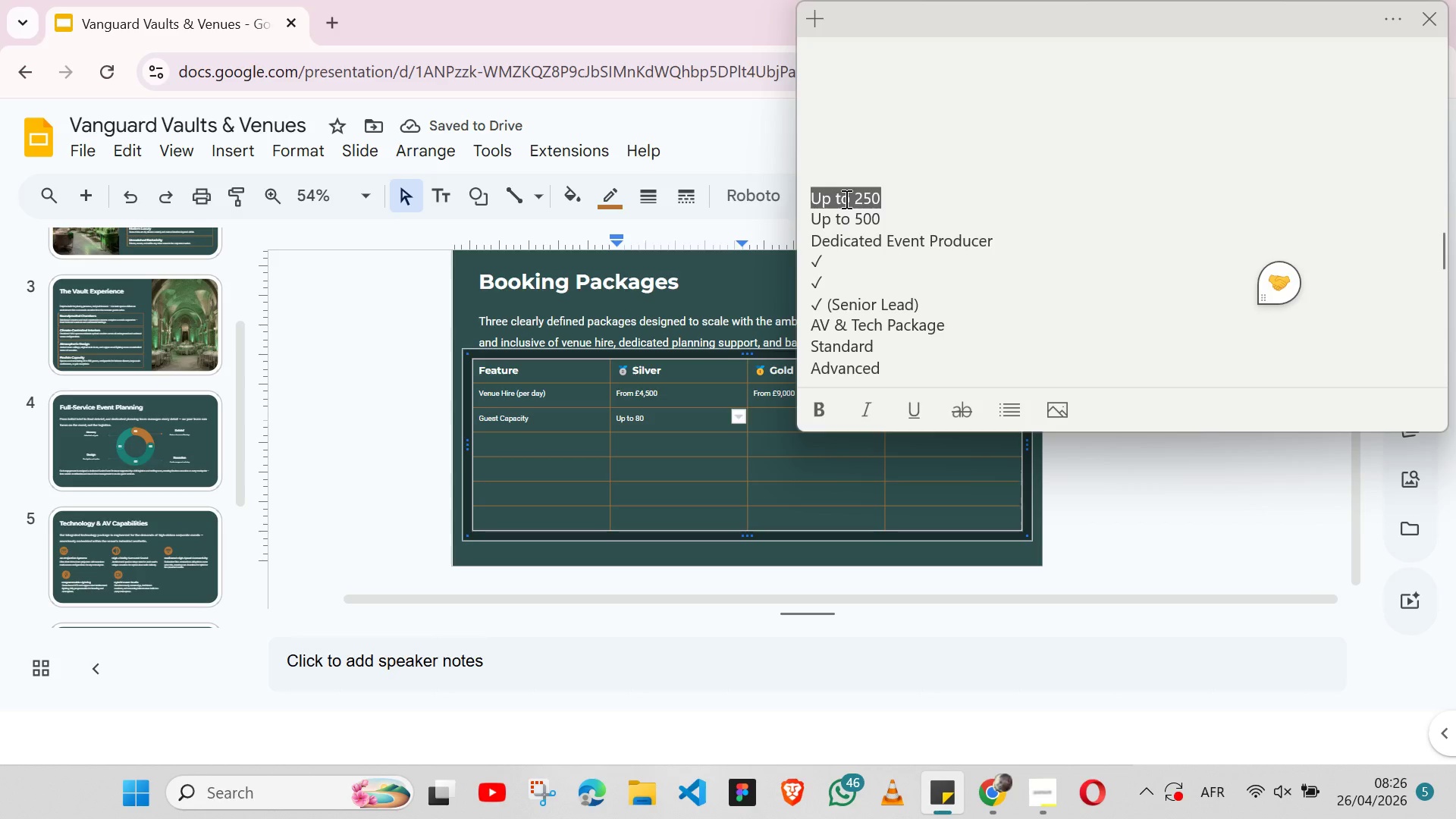 
key(Control+X)
 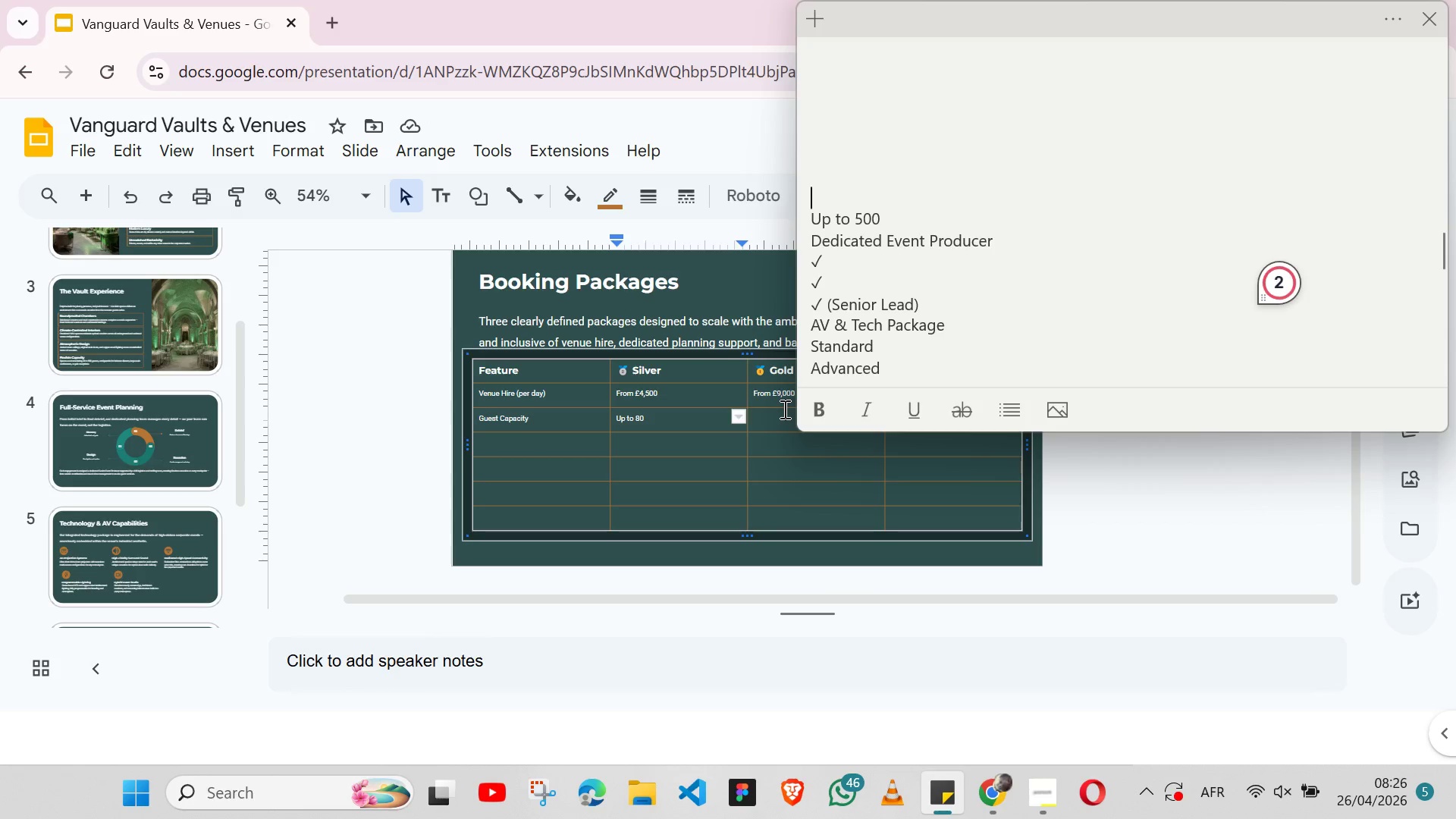 
left_click([783, 409])
 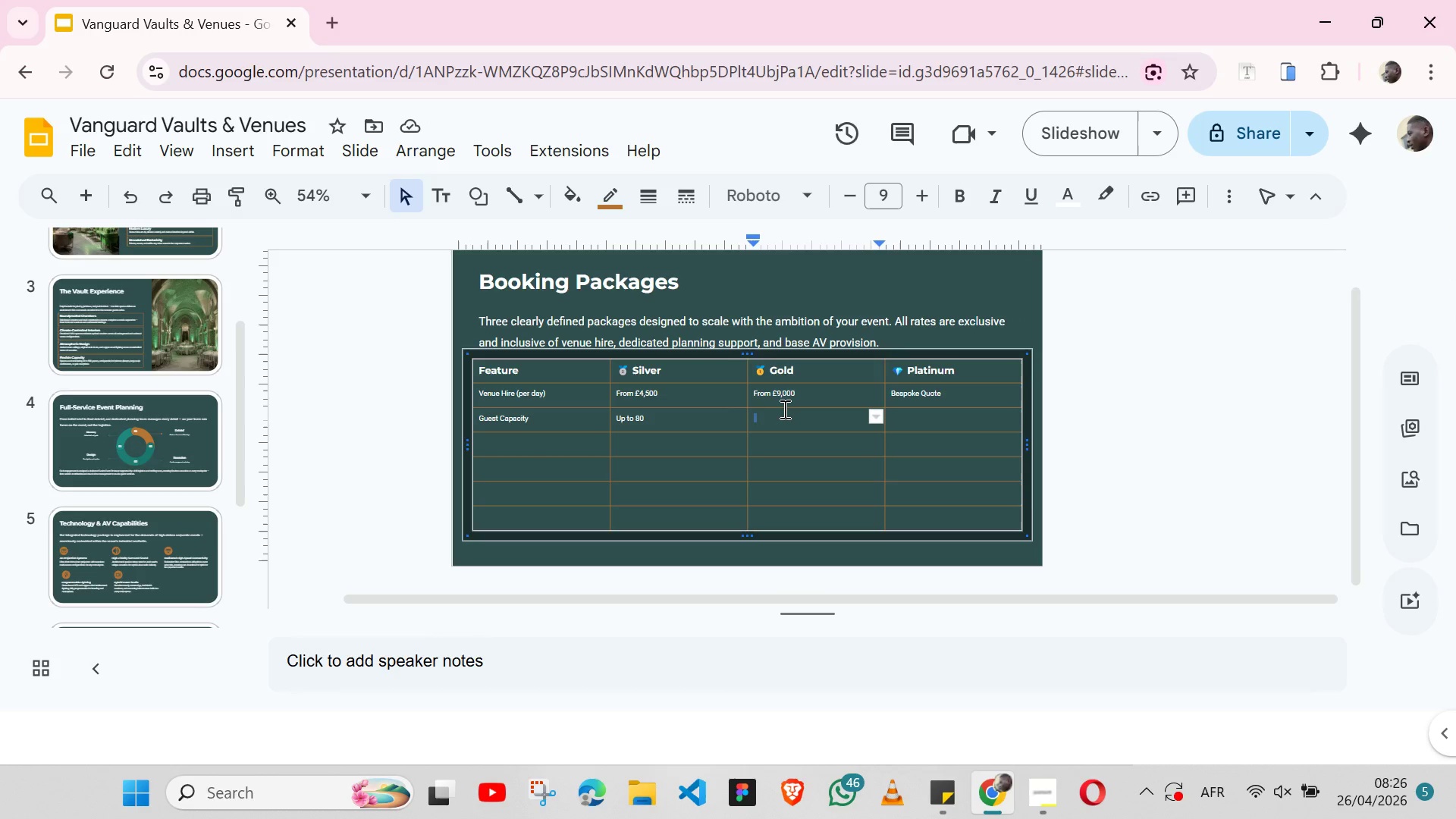 
key(Control+V)
 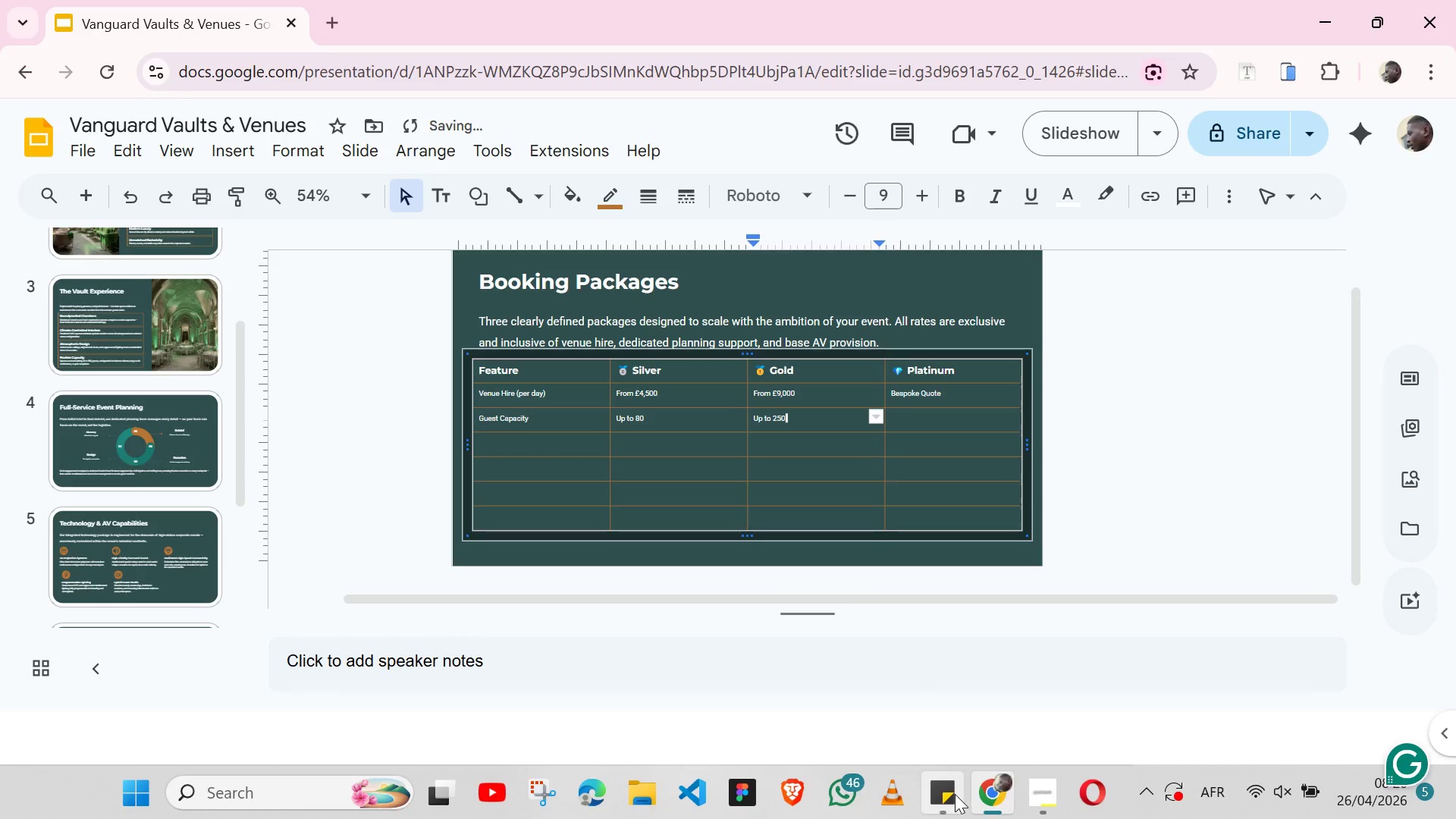 
left_click([955, 794])
 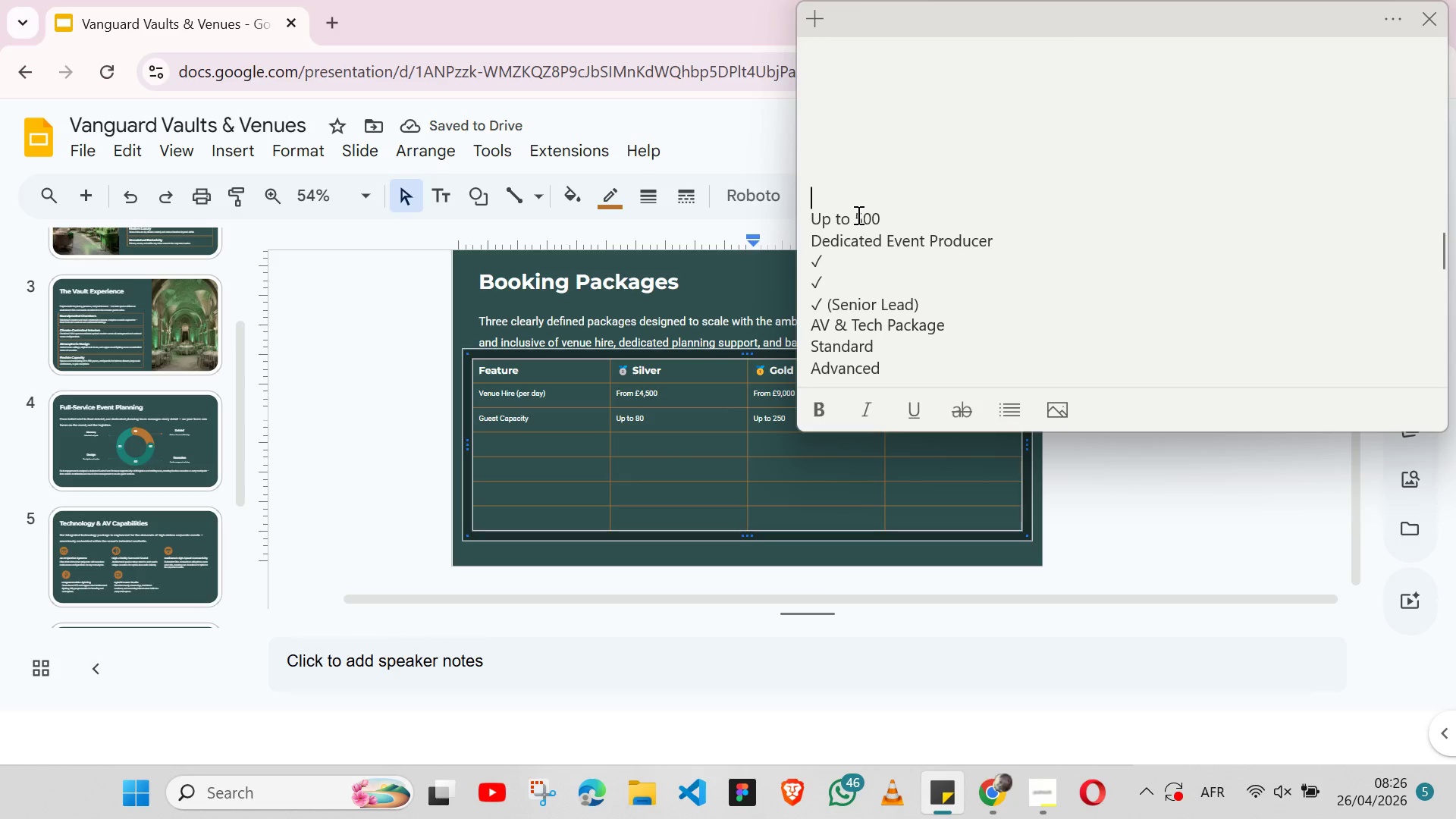 
double_click([857, 215])
 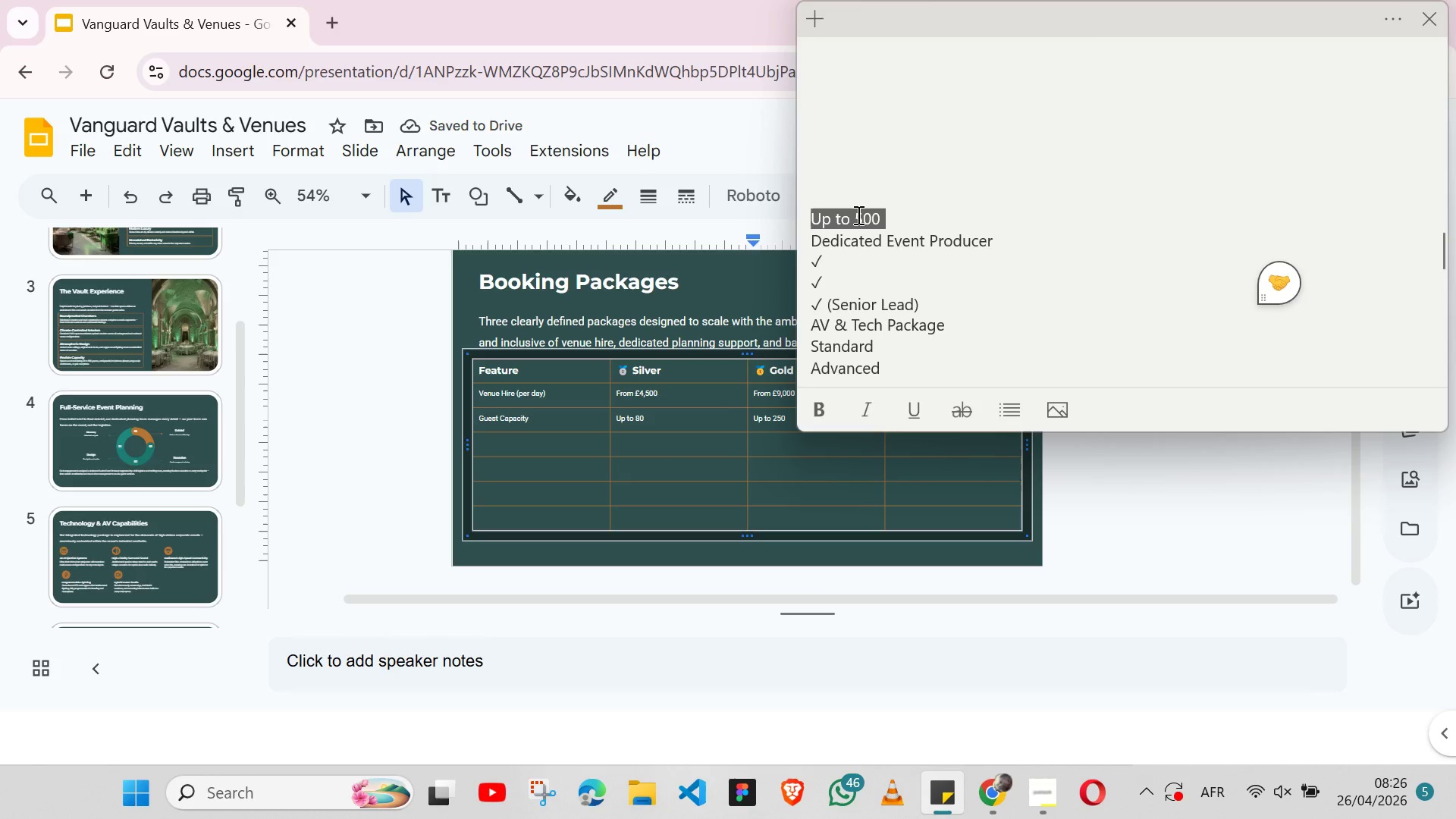 
triple_click([857, 215])
 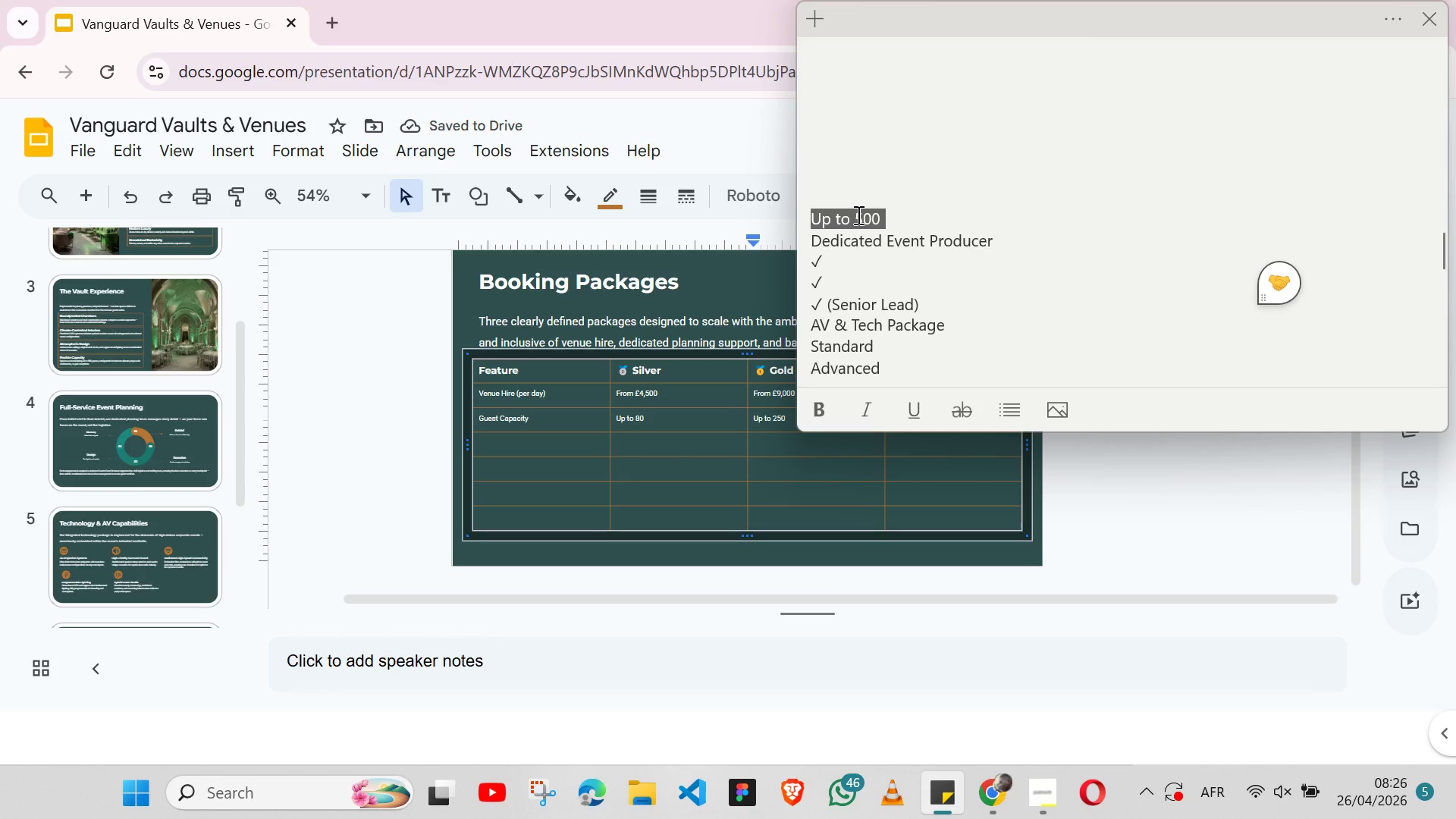 
key(Shift+ArrowLeft)
 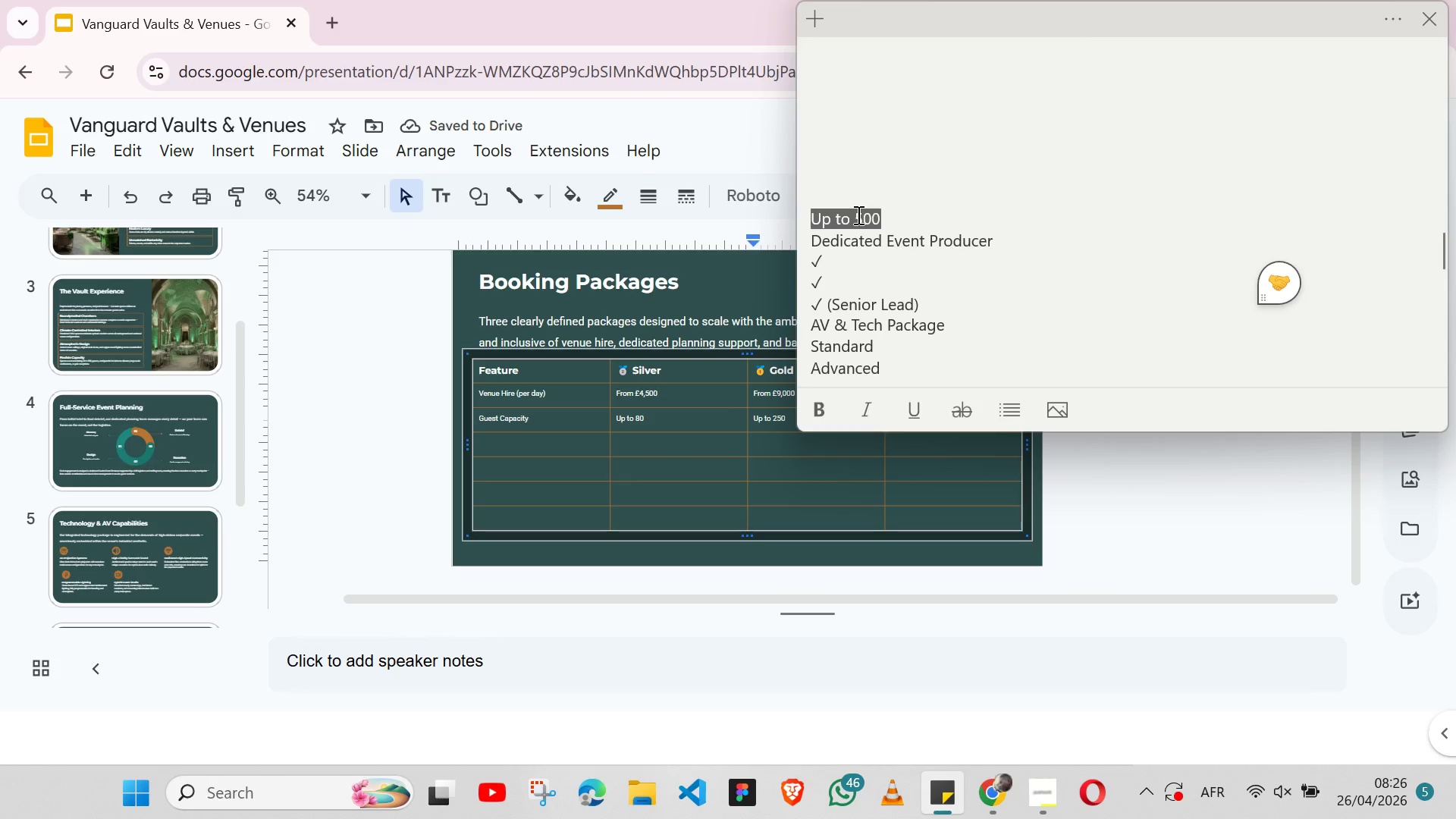 
key(Control+ControlLeft)
 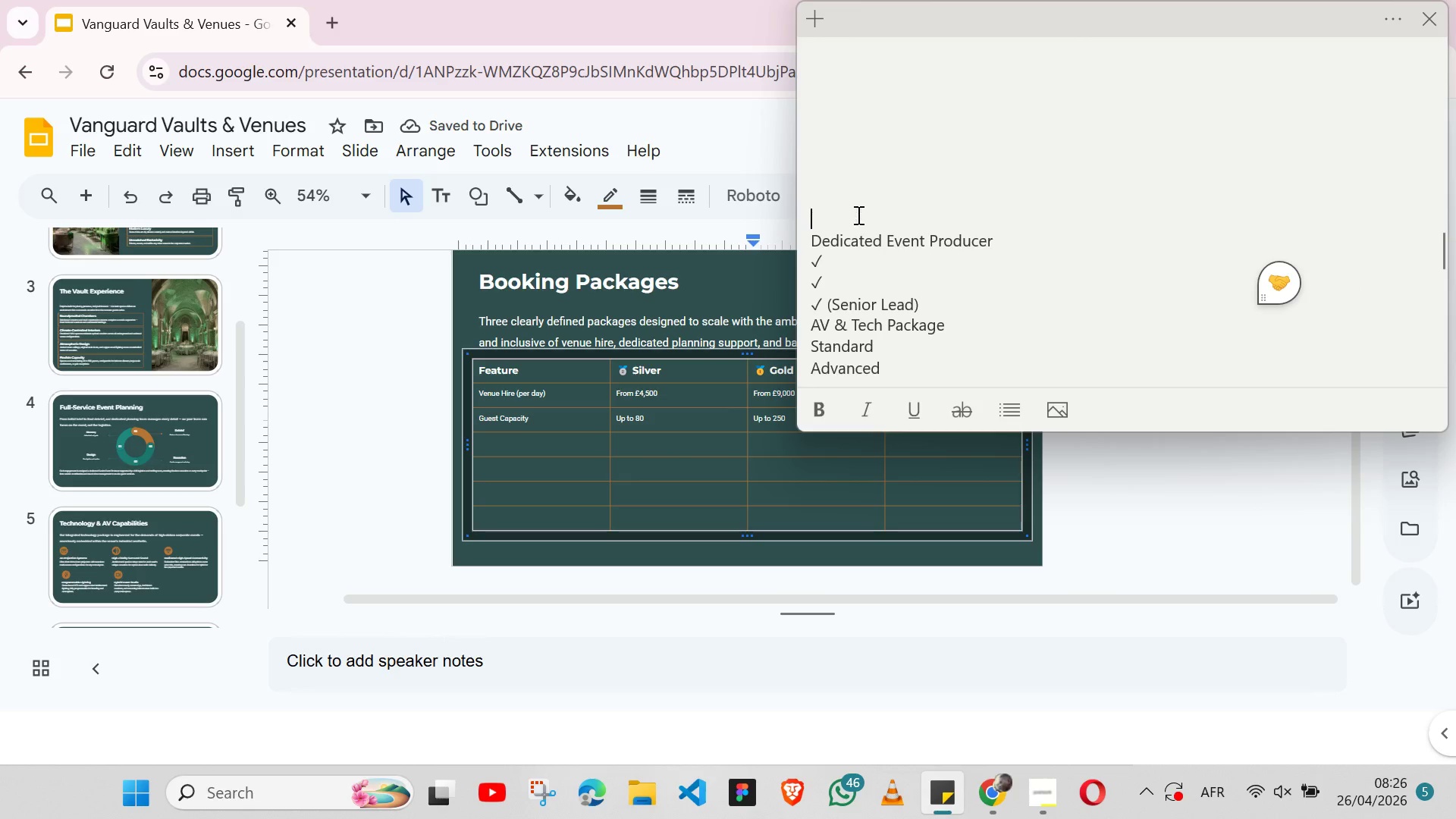 
key(Control+X)
 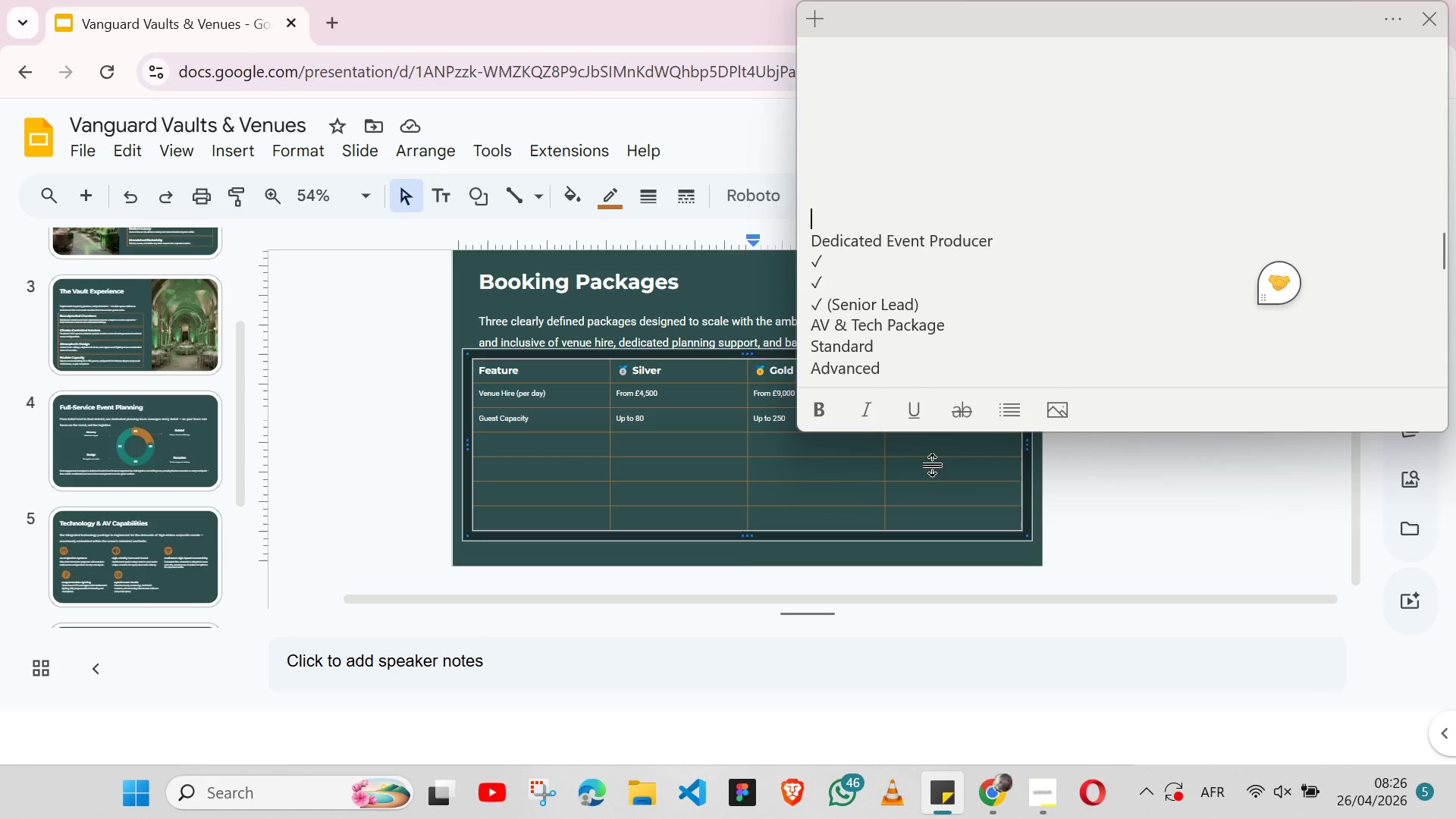 
left_click([934, 465])
 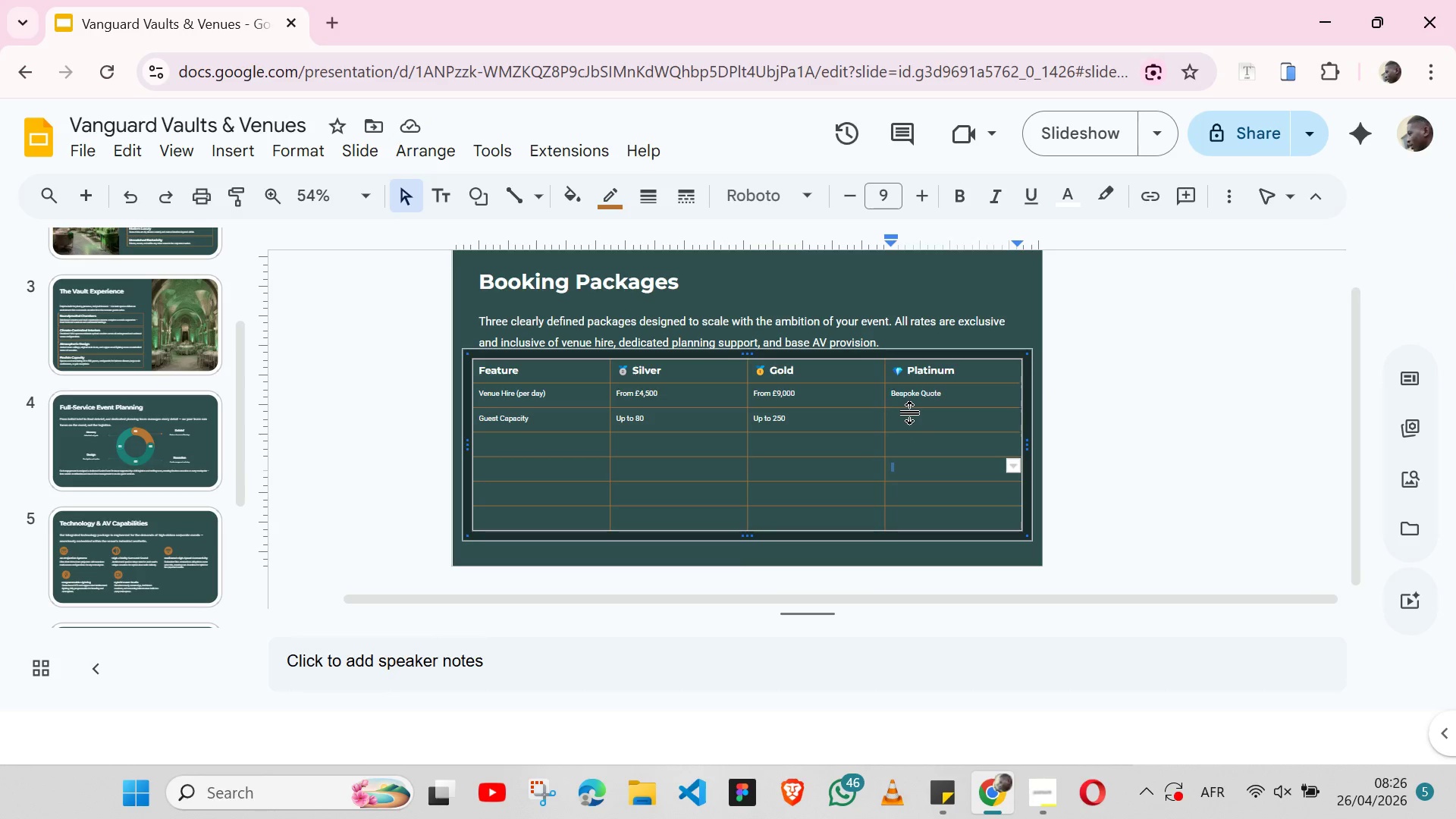 
left_click([911, 413])
 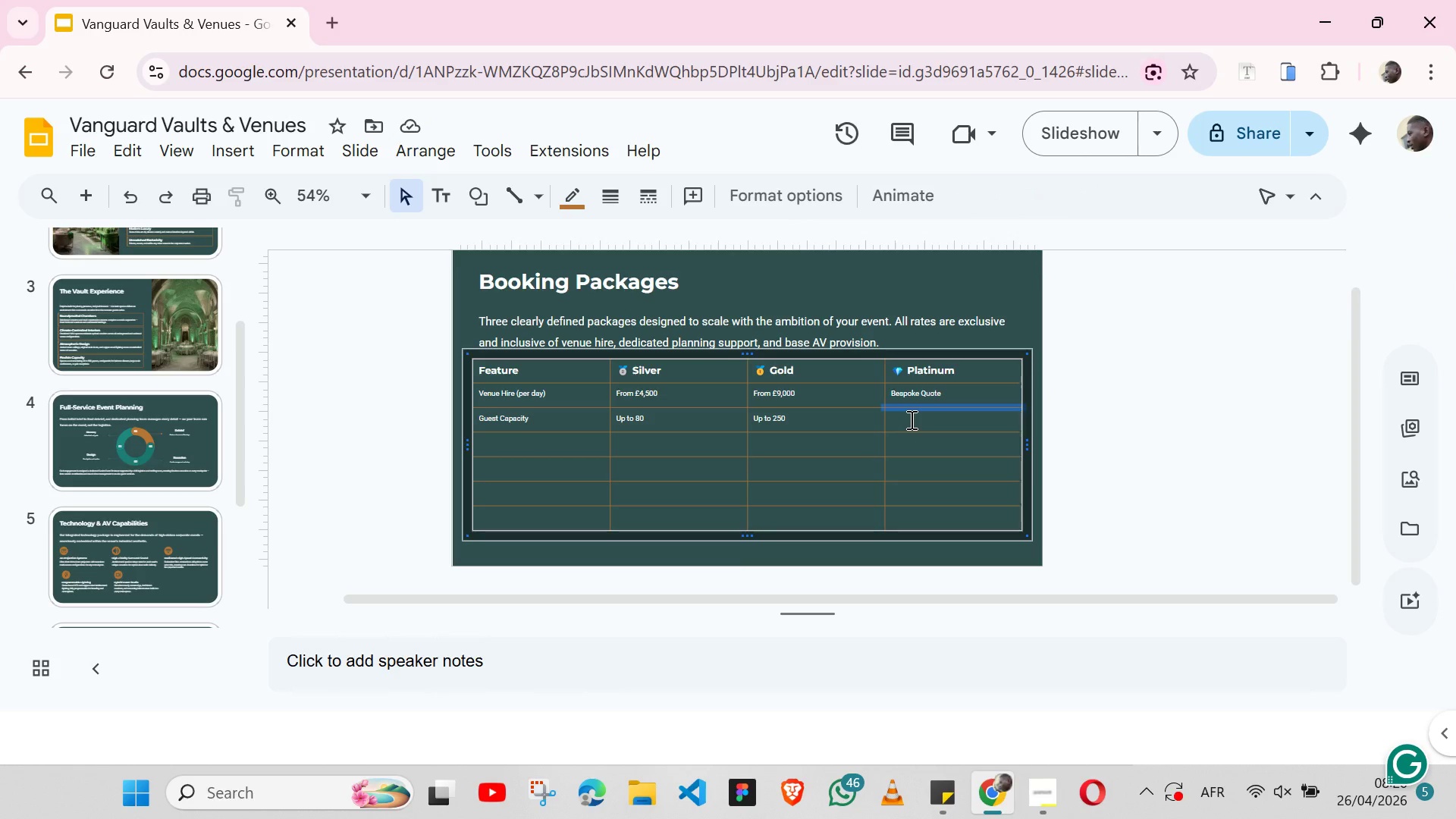 
left_click([910, 419])
 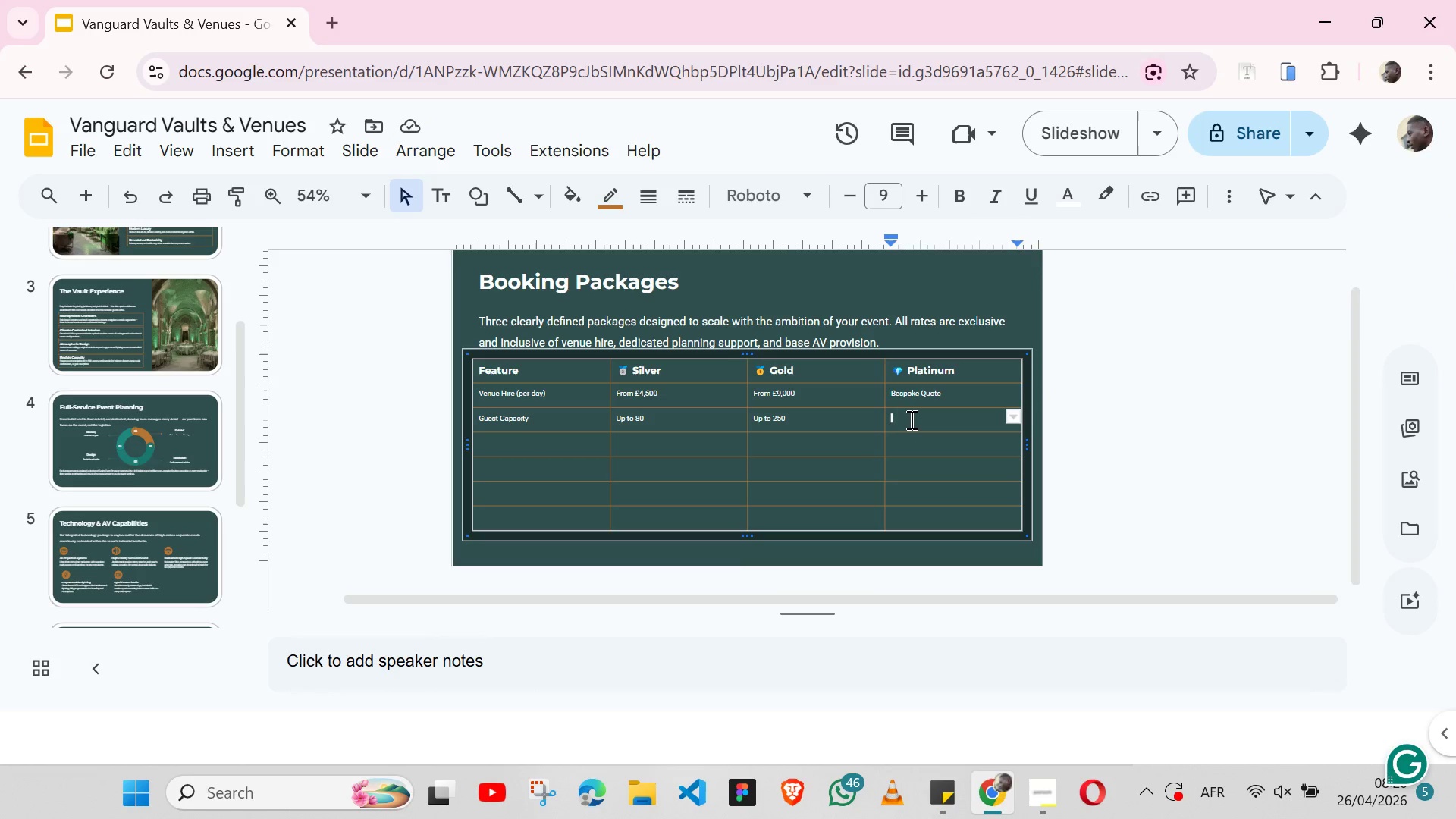 
key(Control+ControlLeft)
 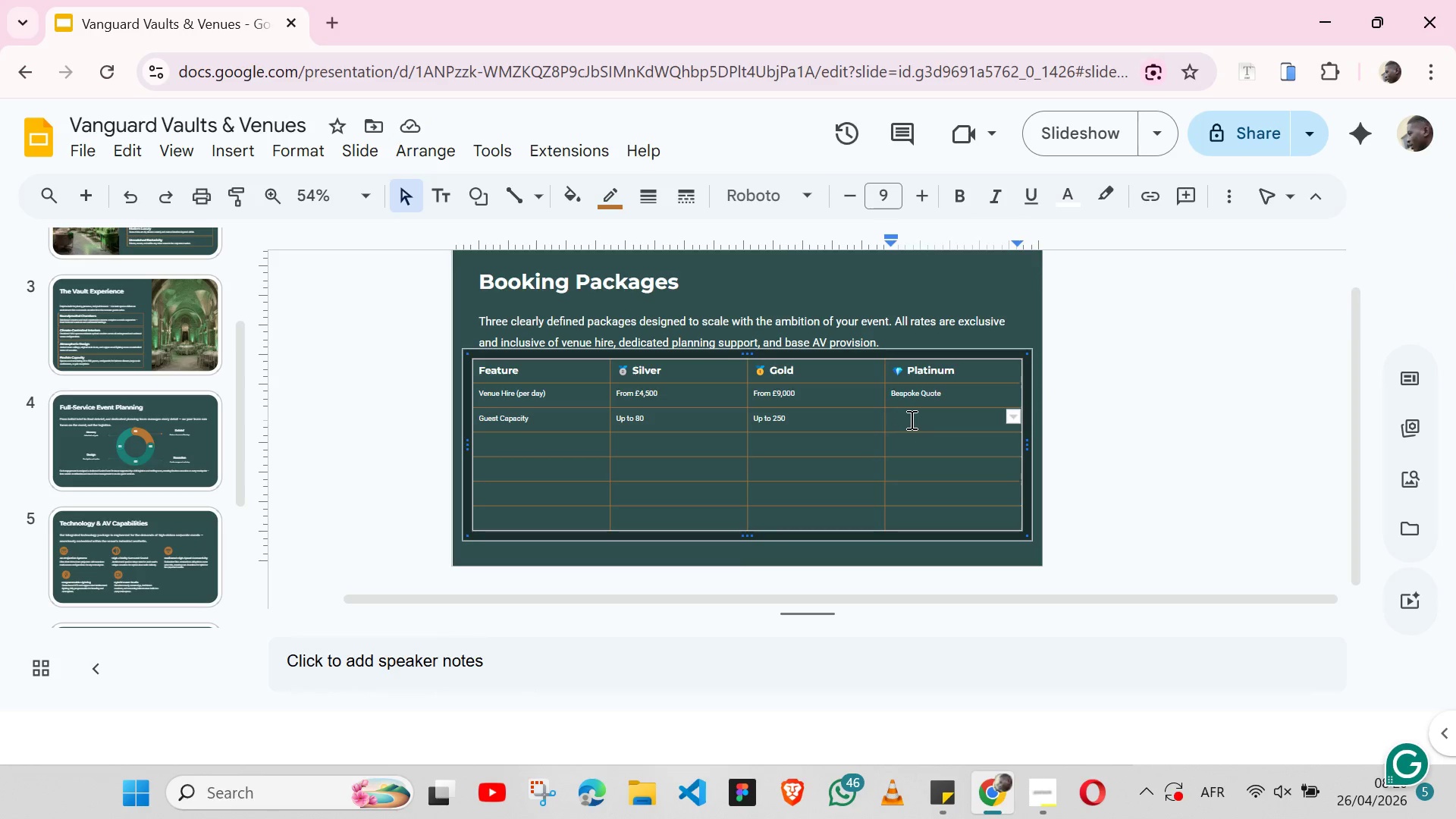 
key(Control+V)
 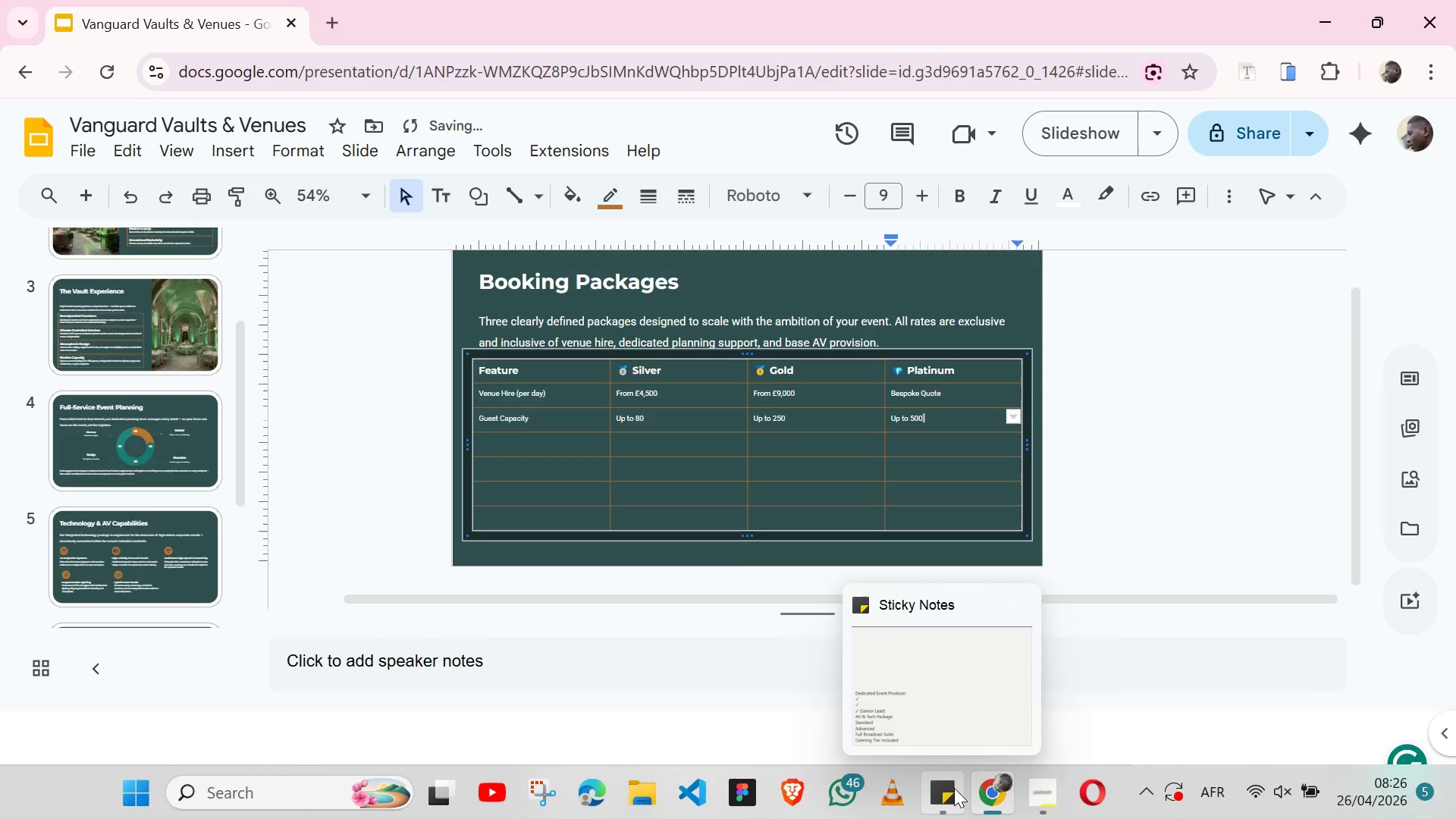 
left_click([954, 788])
 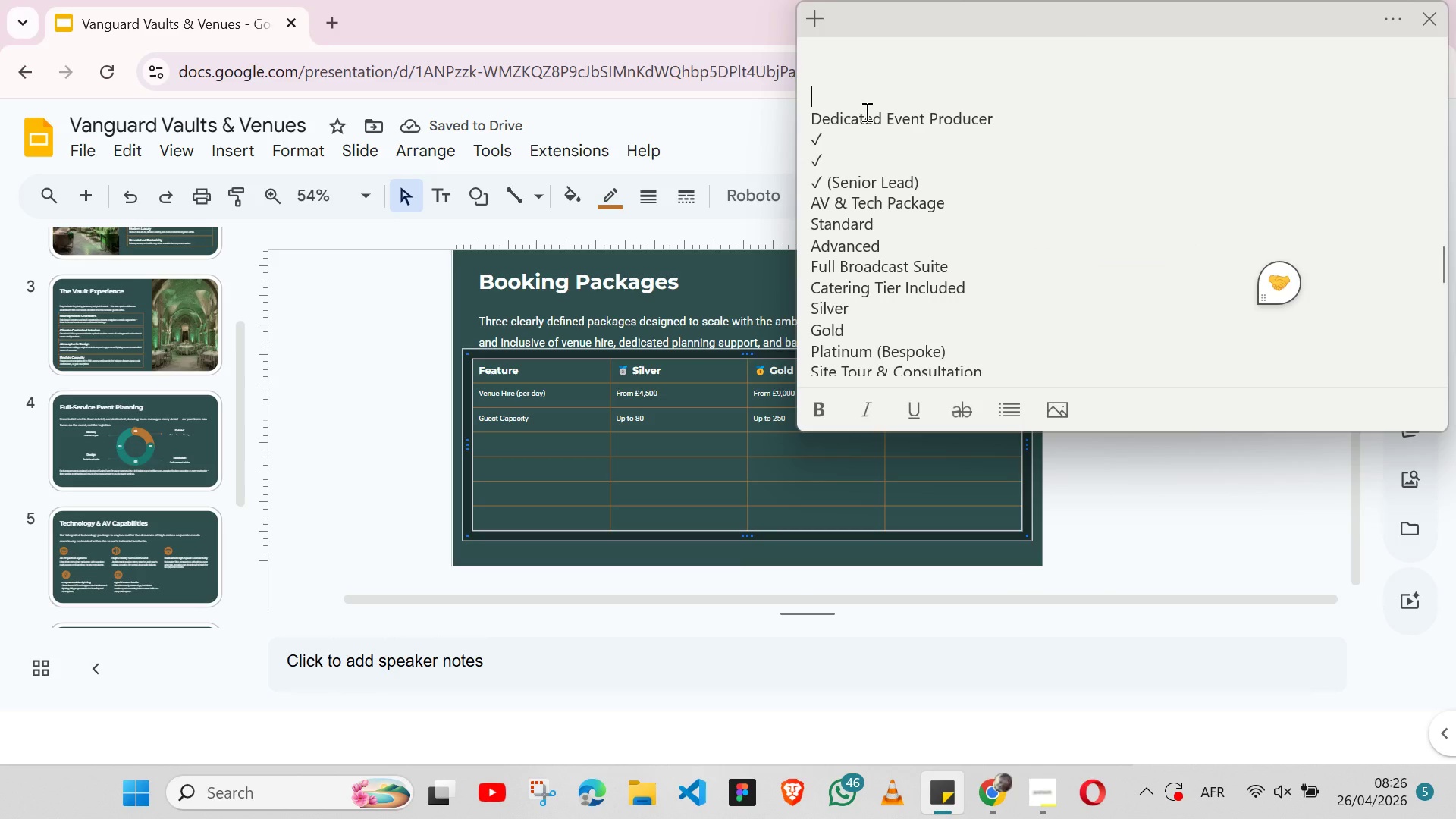 
double_click([865, 111])
 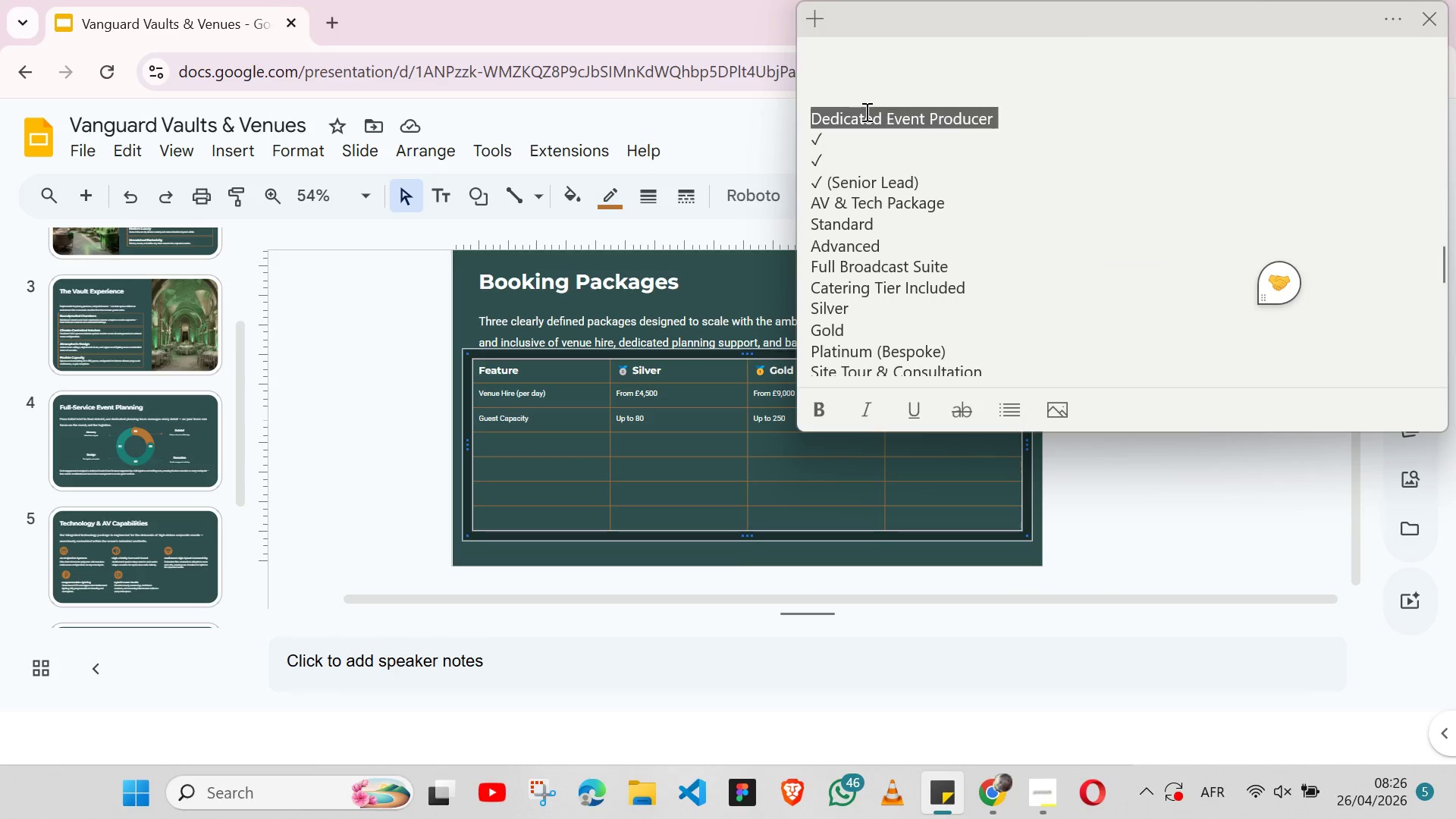 
triple_click([865, 111])
 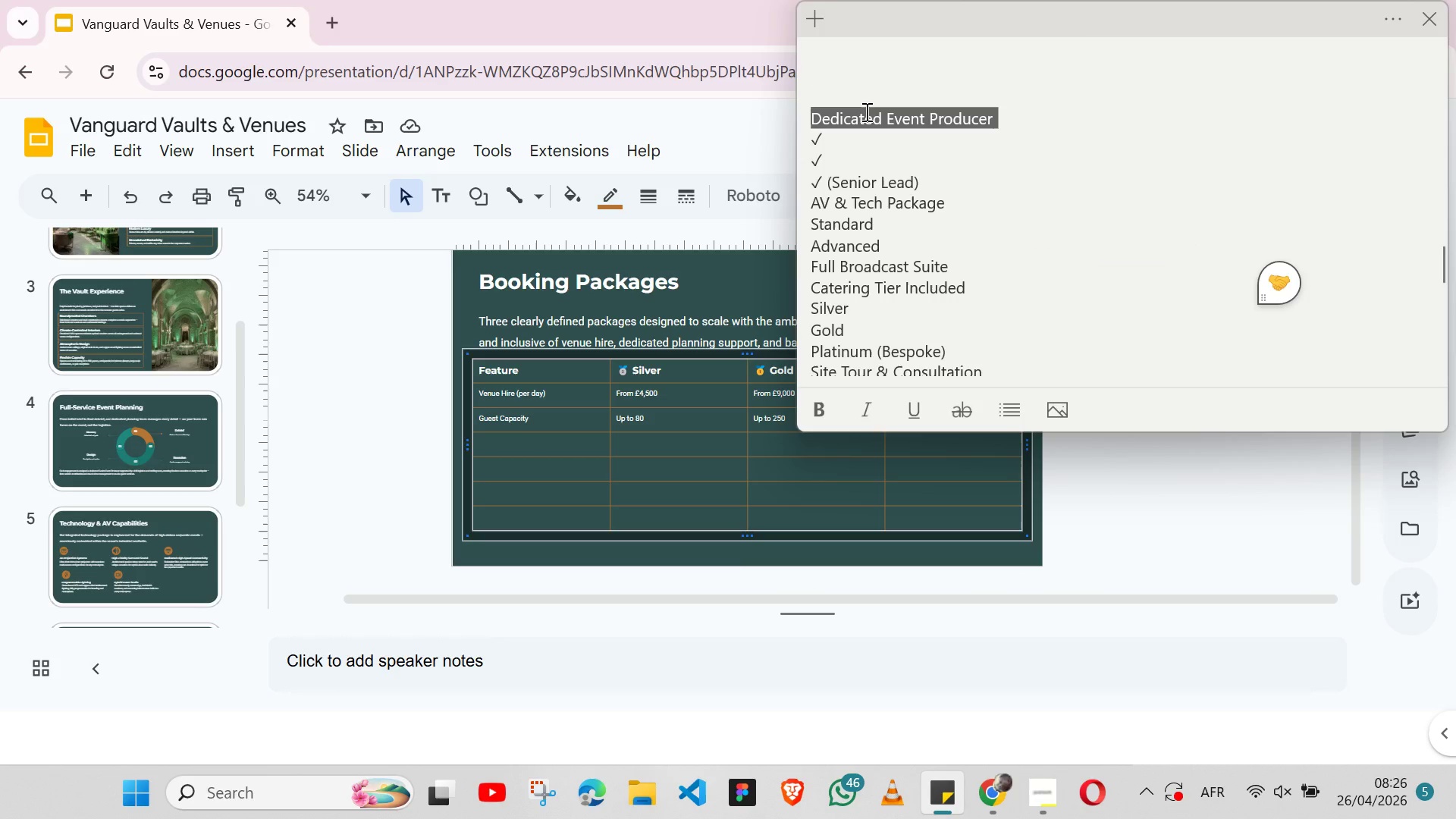 
hold_key(key=ShiftLeft, duration=0.73)
 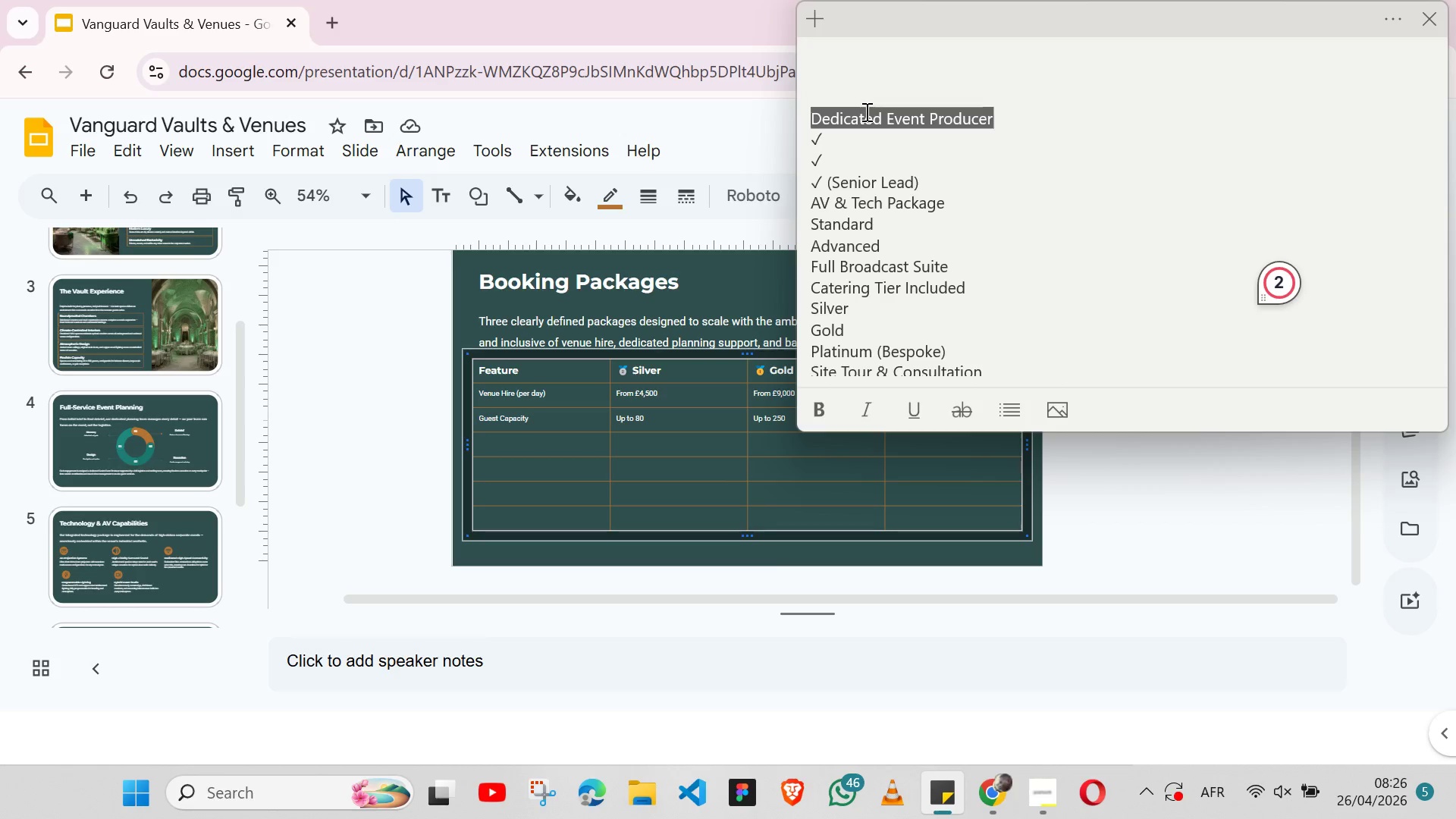 
key(Control+Shift+ControlRight)
 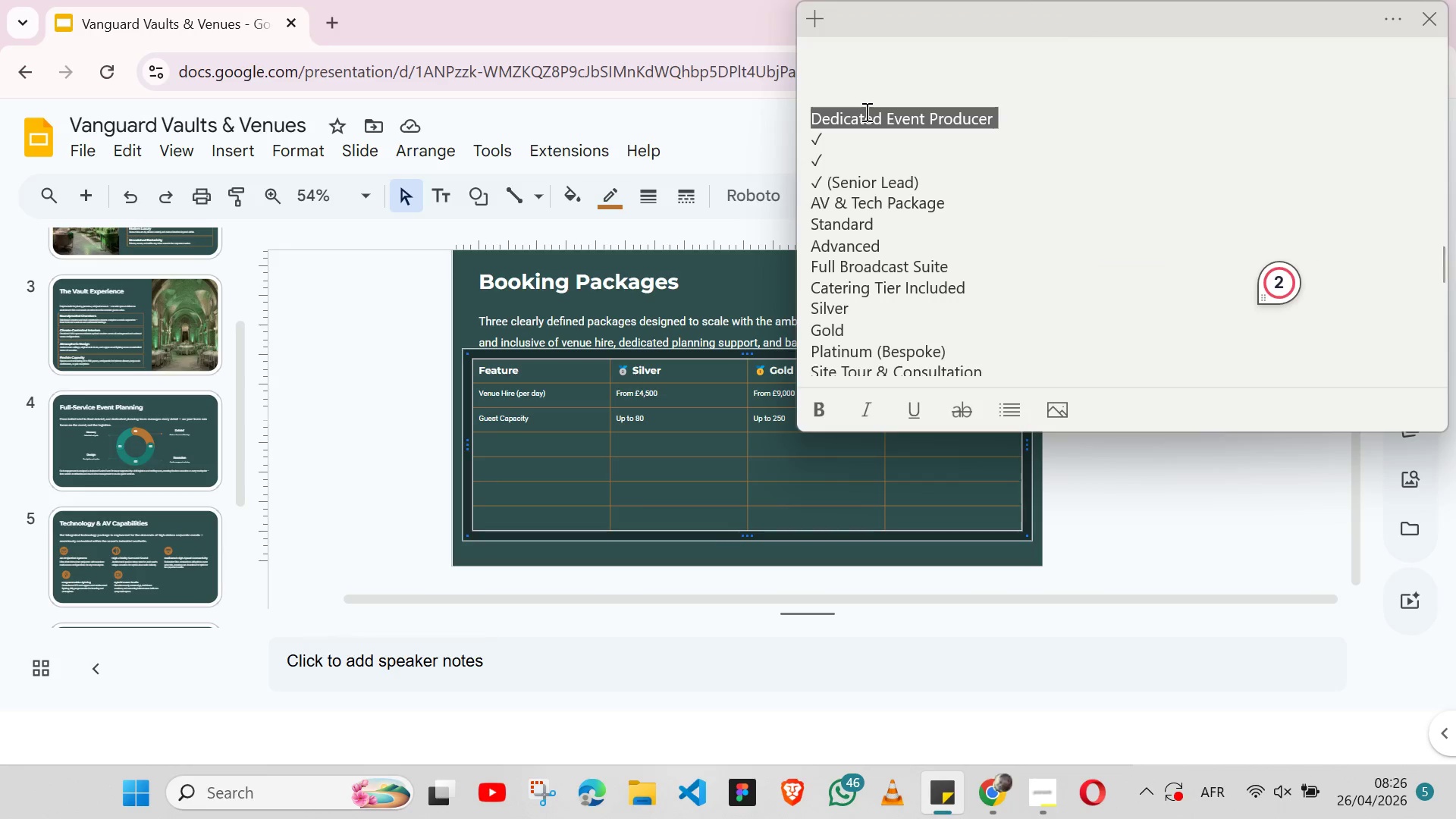 
key(Shift+ShiftLeft)
 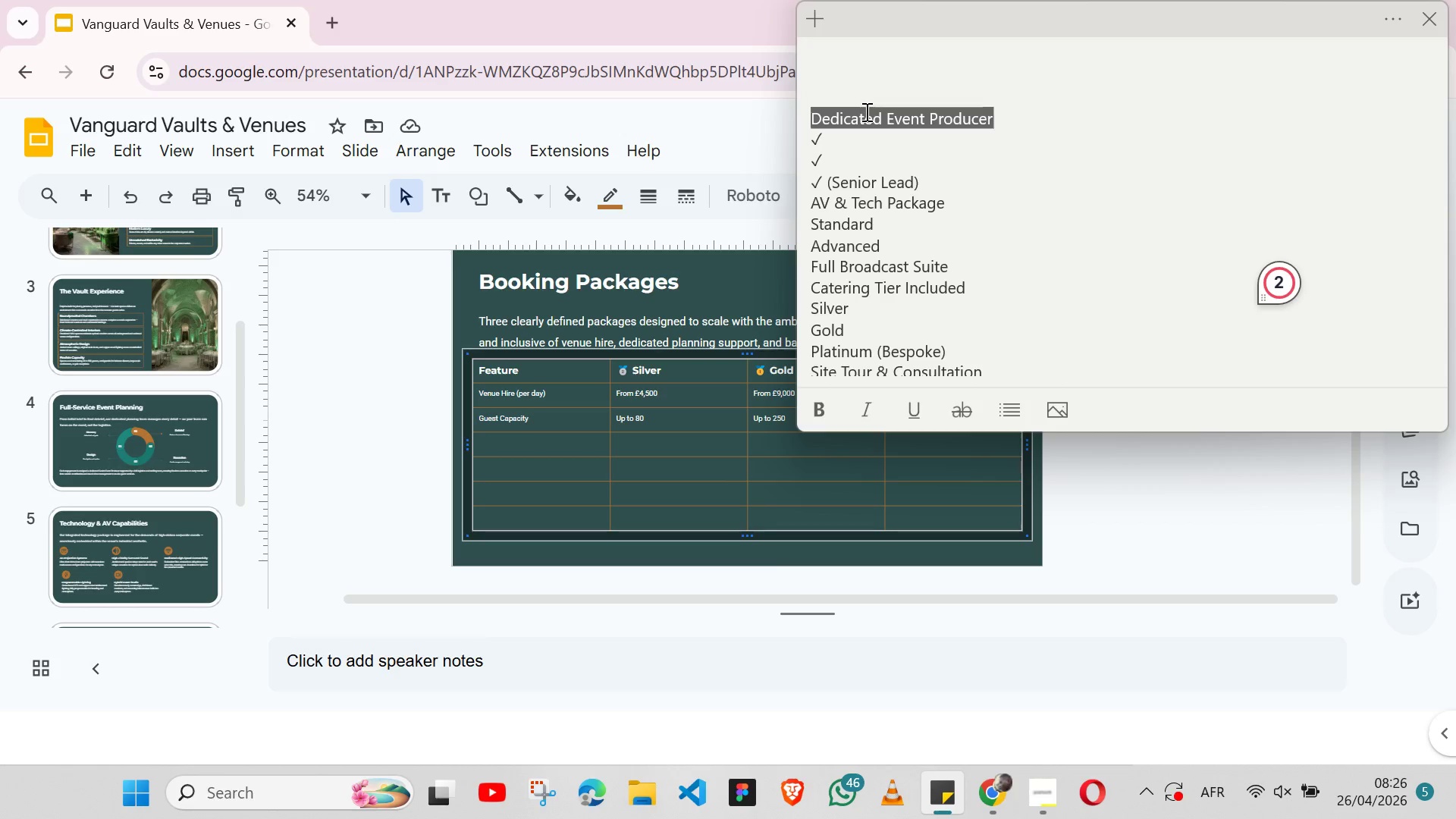 
key(Shift+ArrowLeft)
 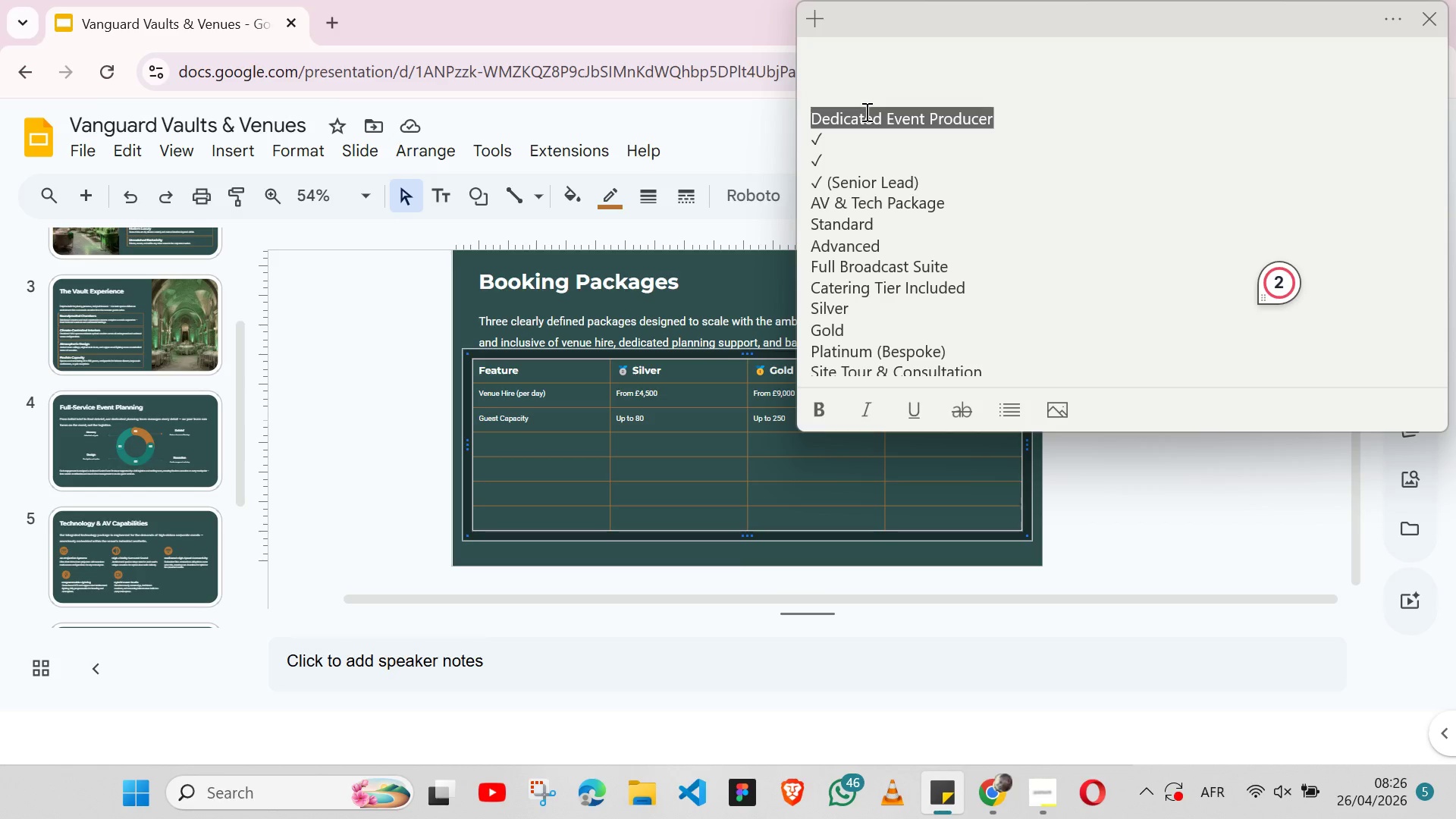 
key(Control+X)
 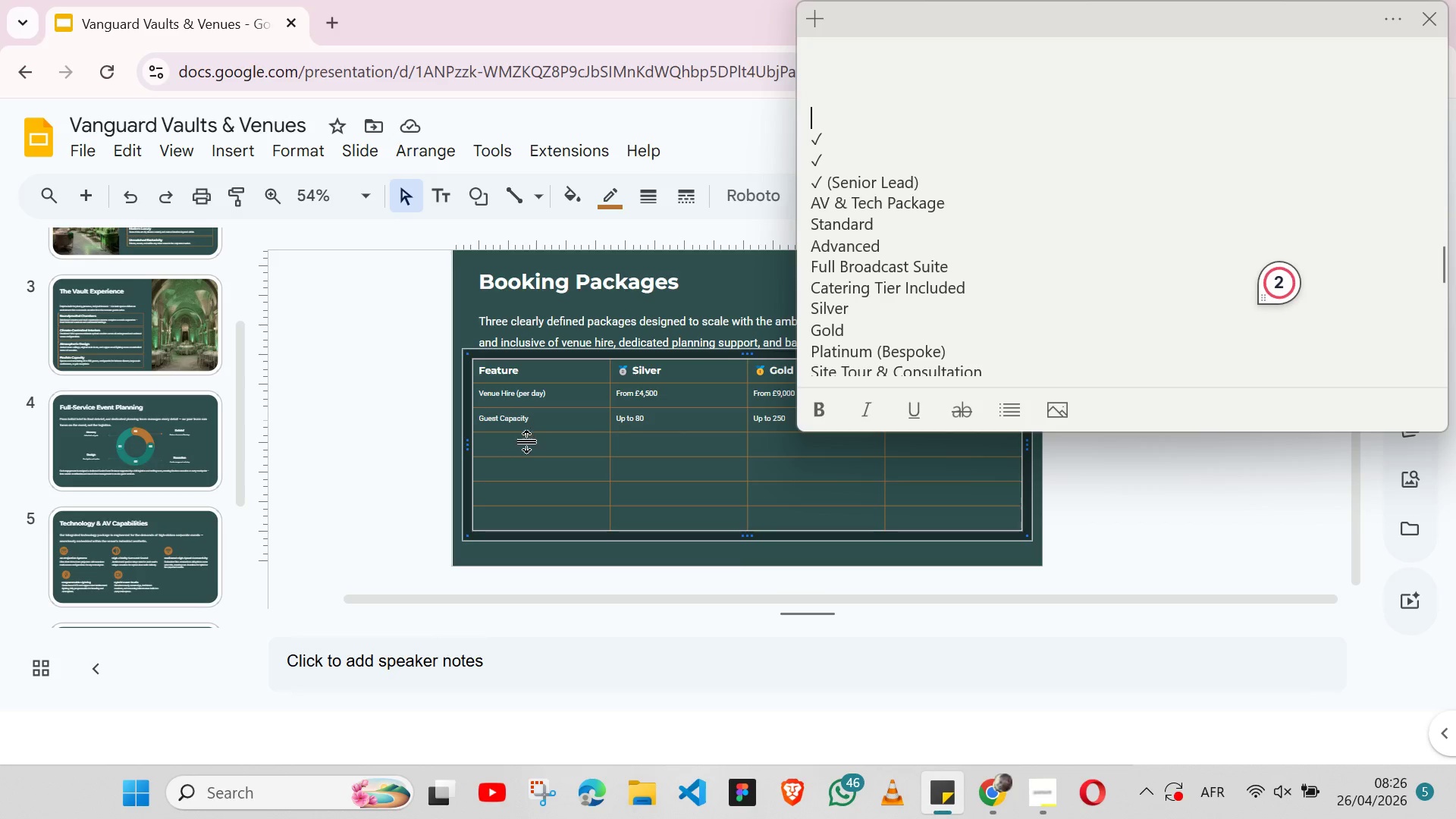 
left_click([528, 441])
 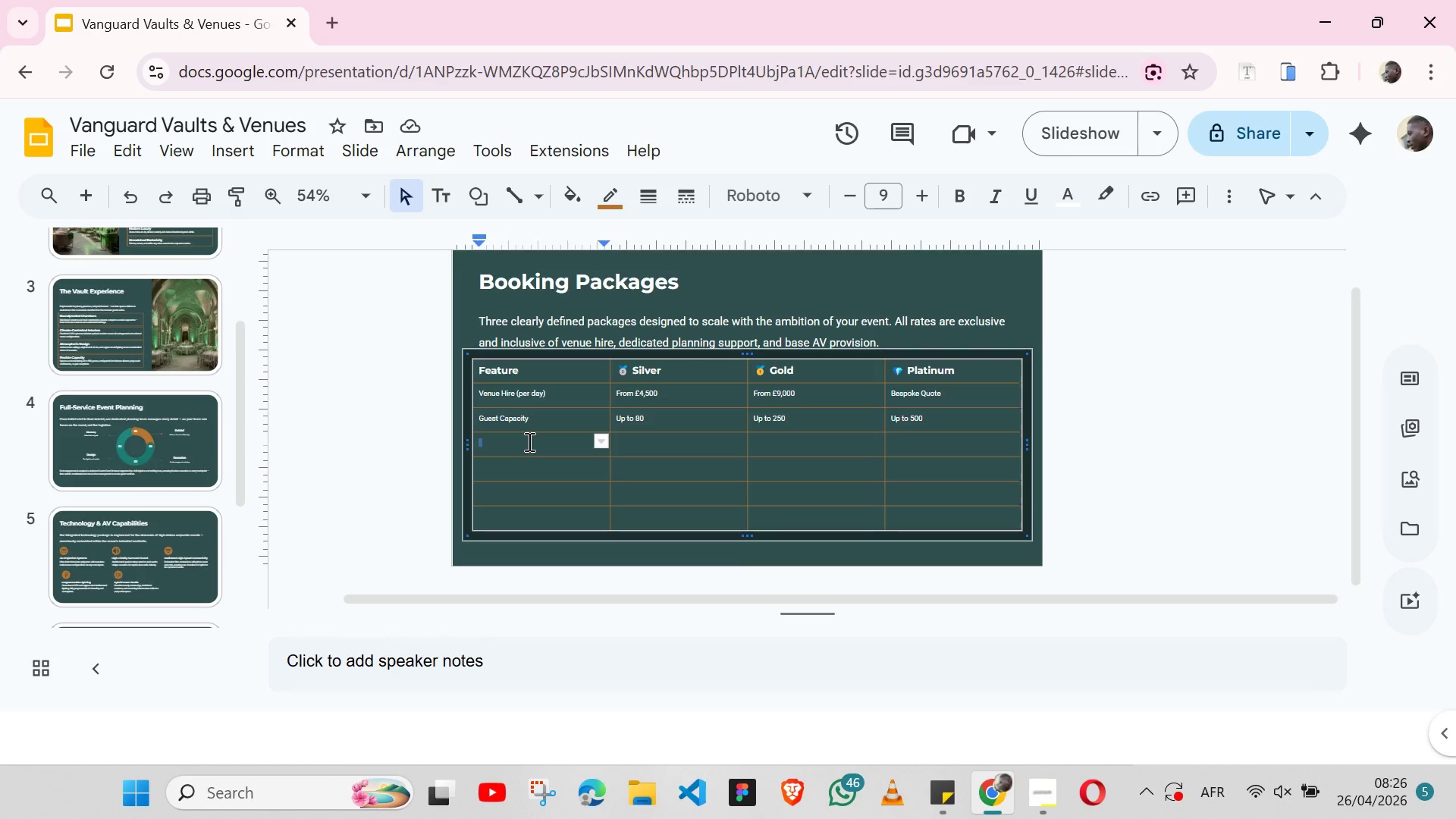 
hold_key(key=ControlLeft, duration=0.34)
 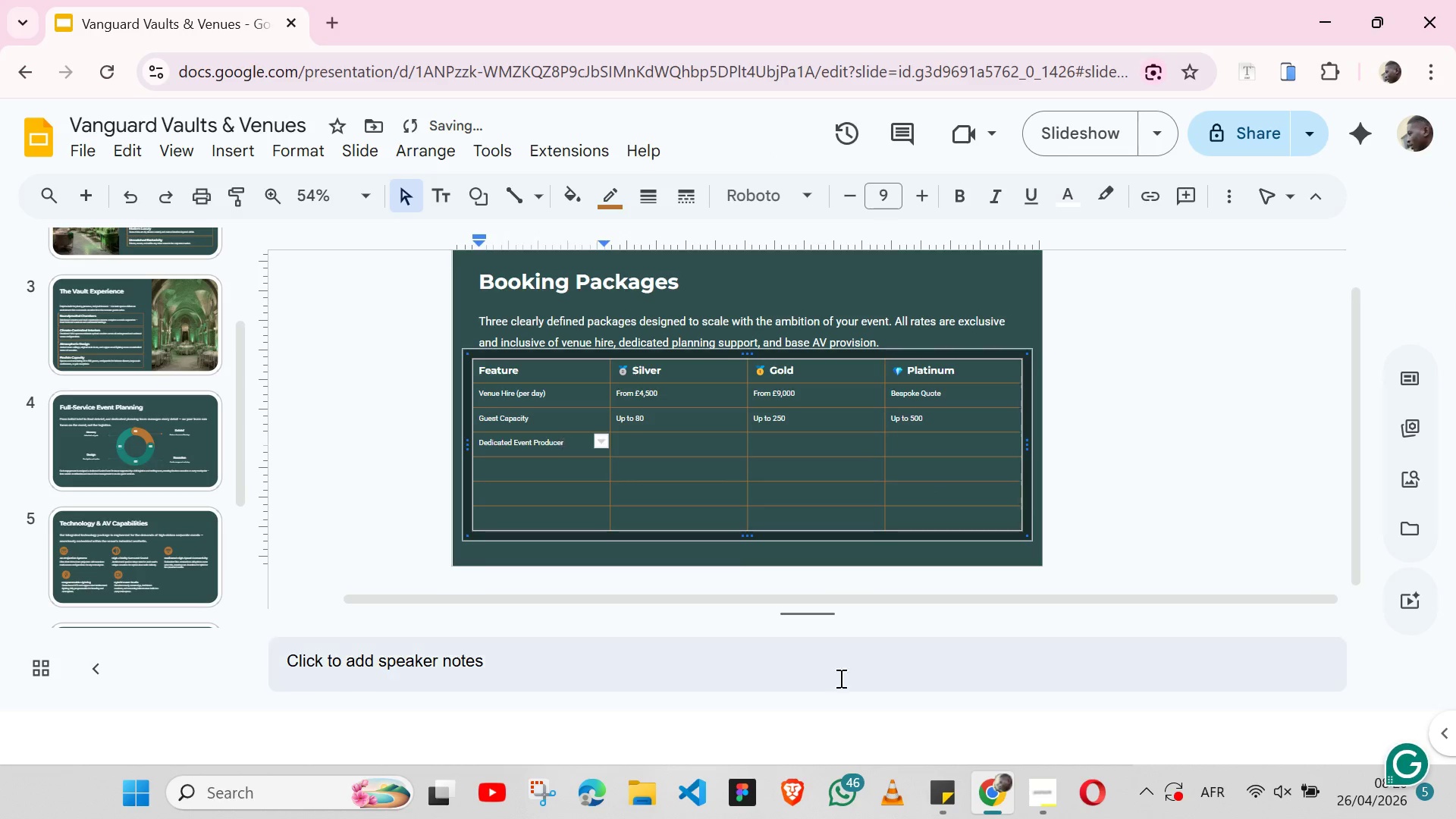 
hold_key(key=V, duration=10.23)
 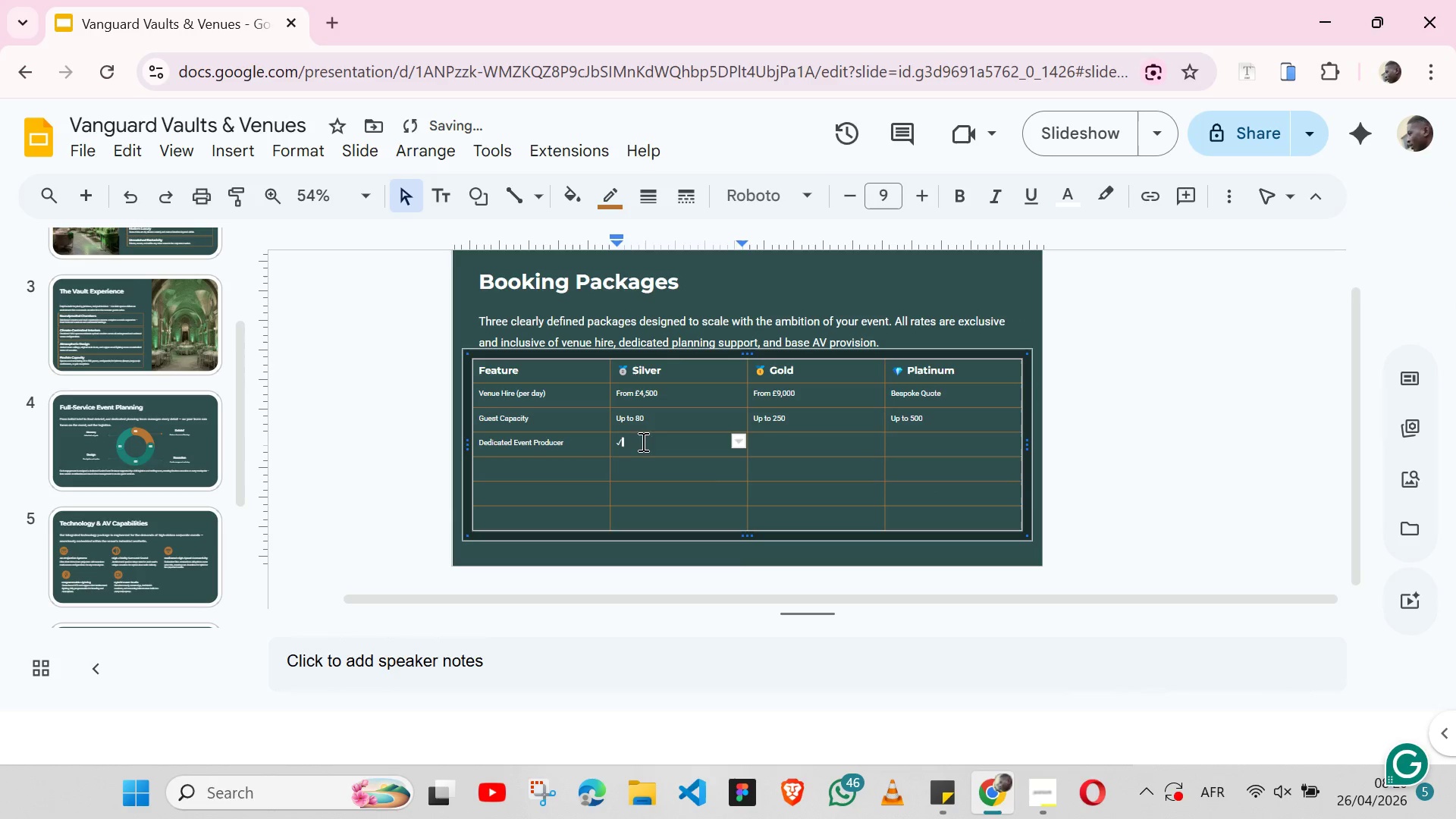 
left_click([948, 784])
 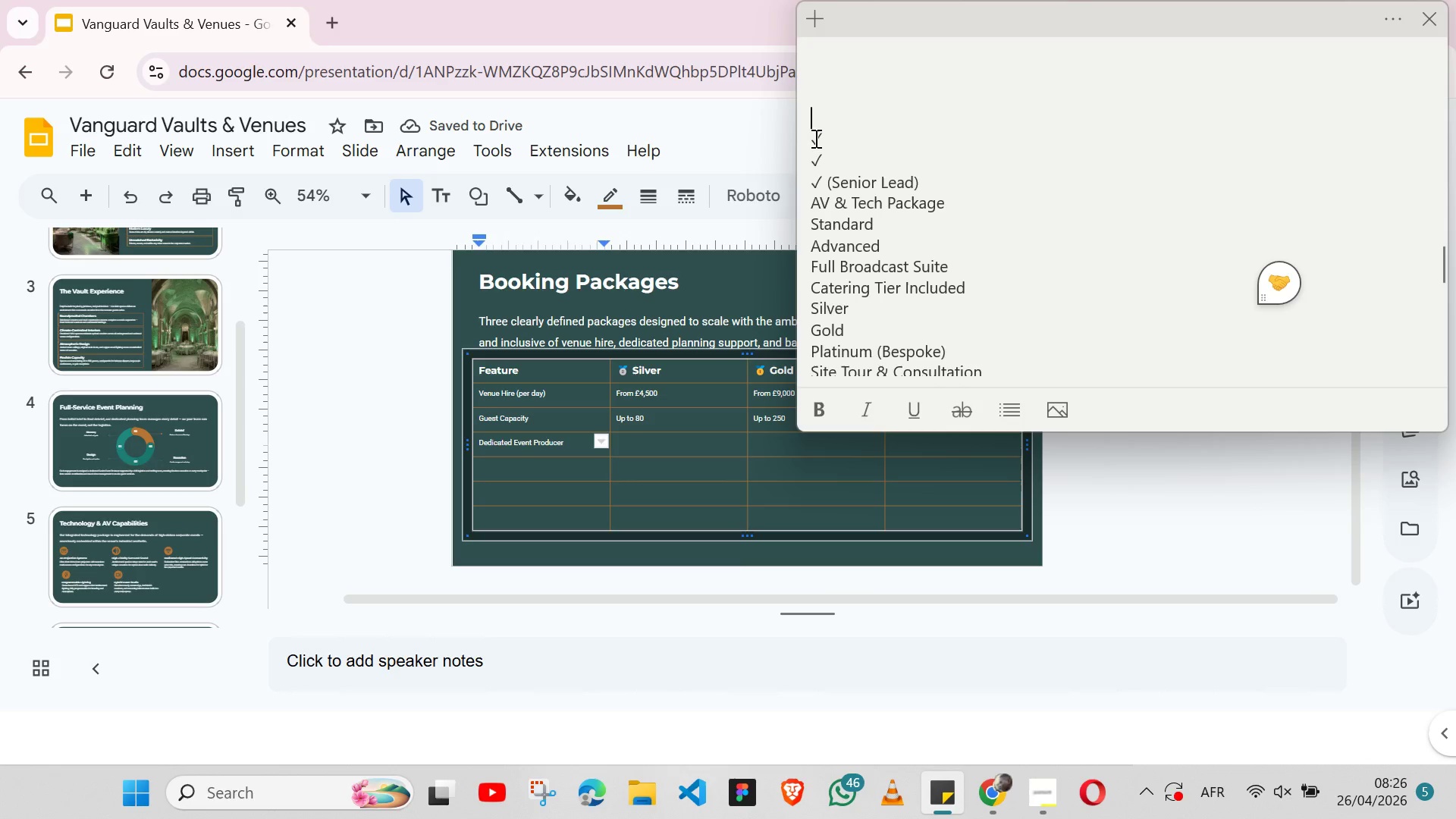 
double_click([814, 138])
 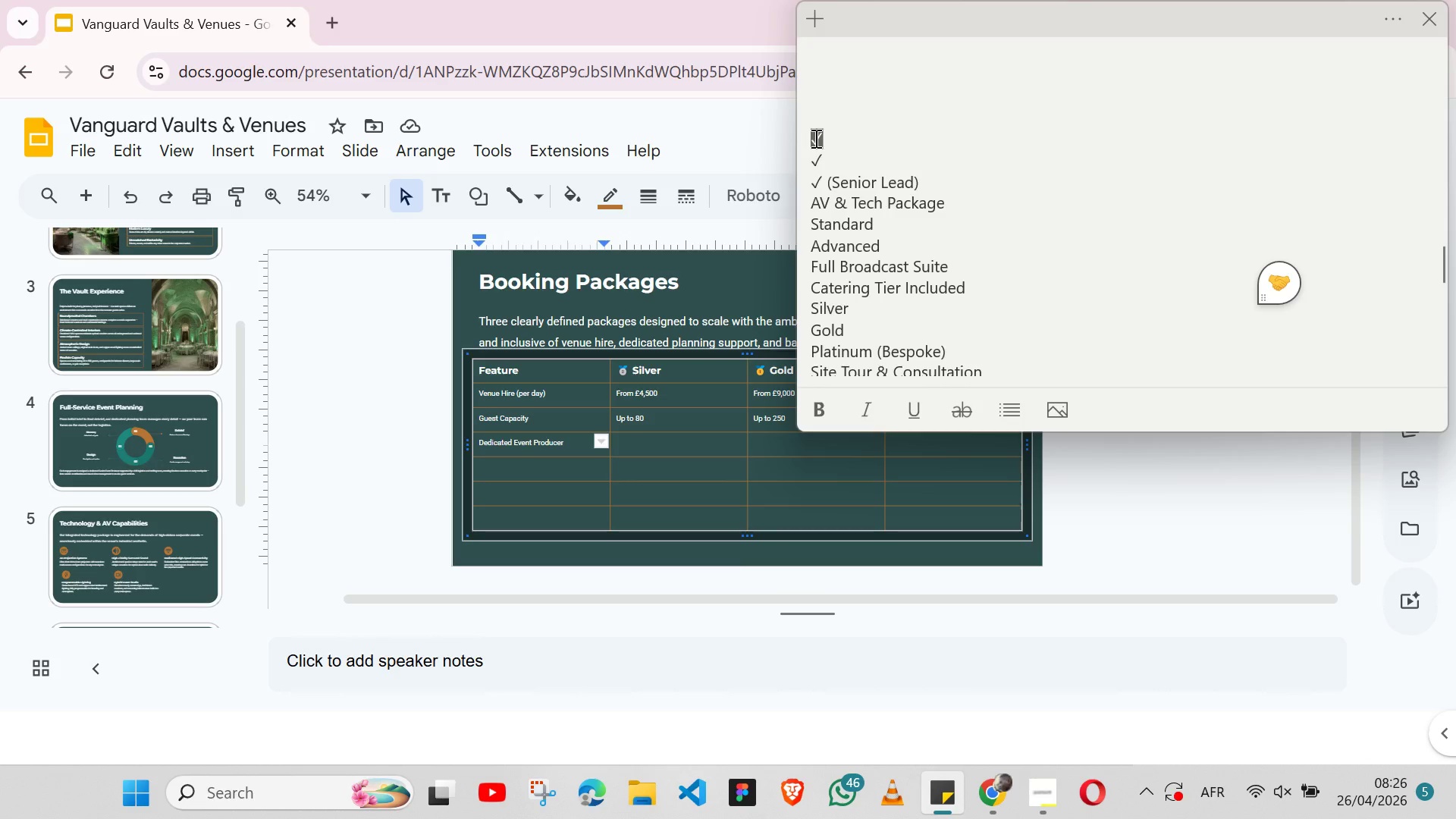 
key(Control+X)
 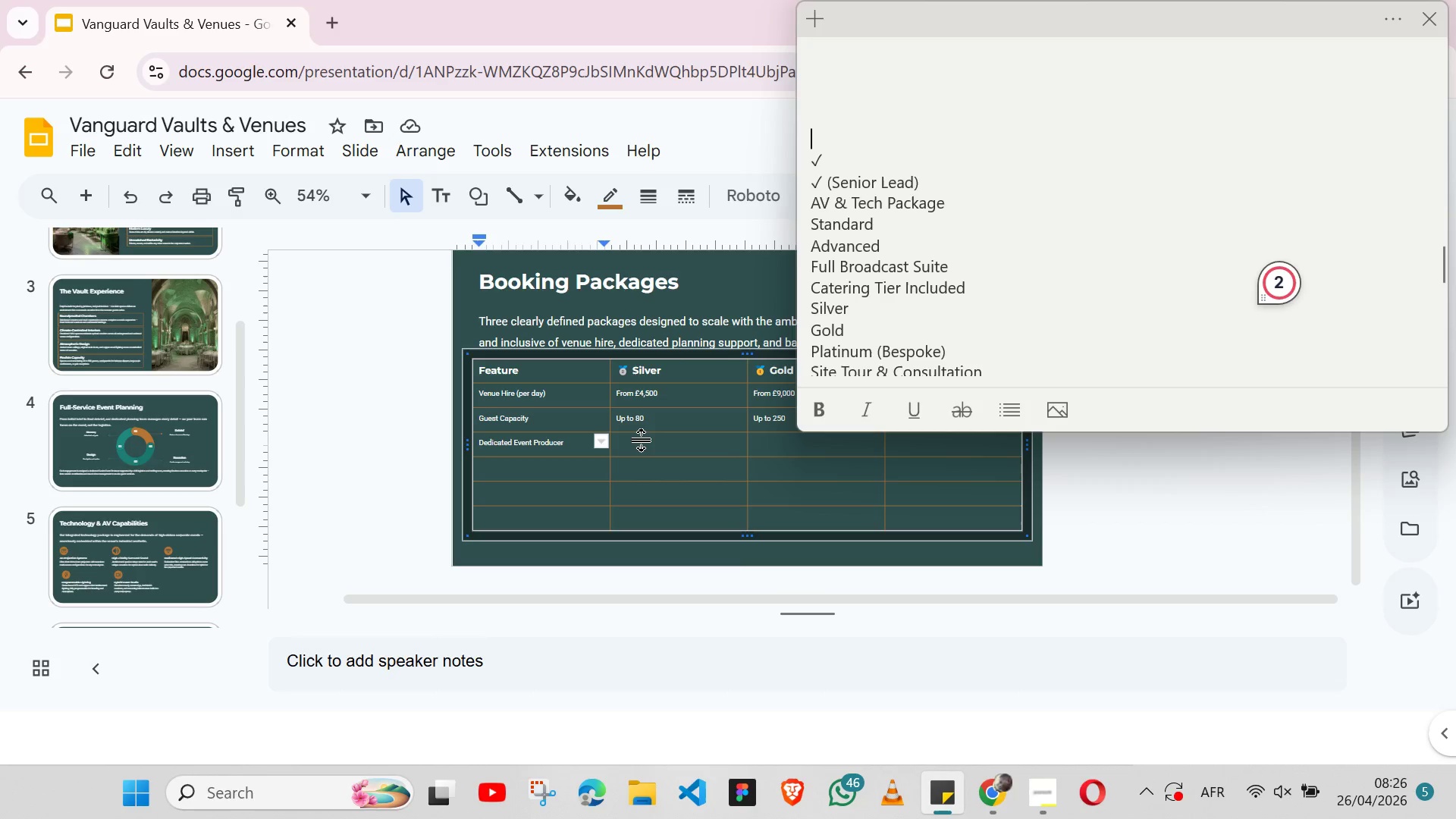 
left_click([642, 440])
 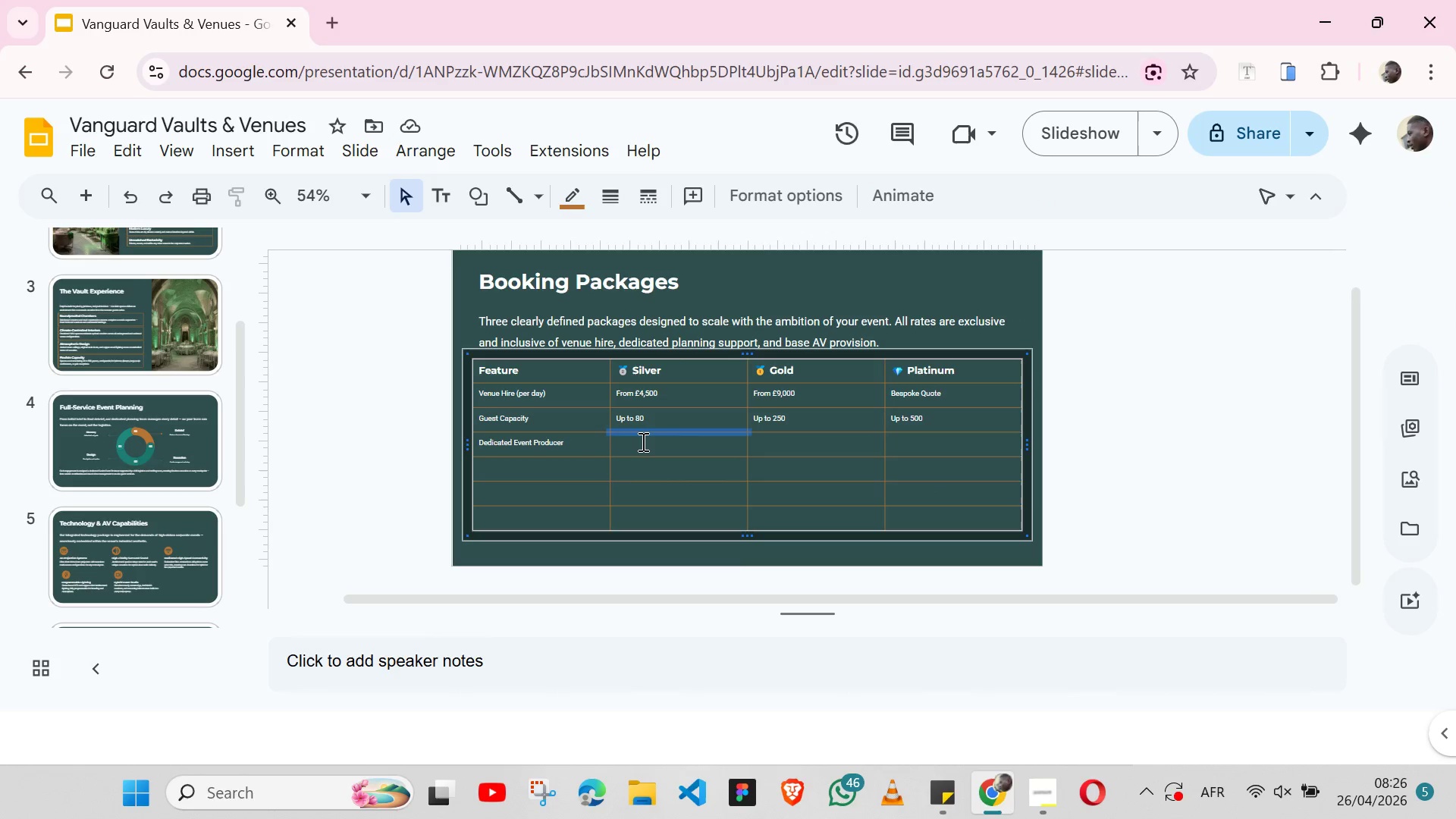 
left_click([642, 441])
 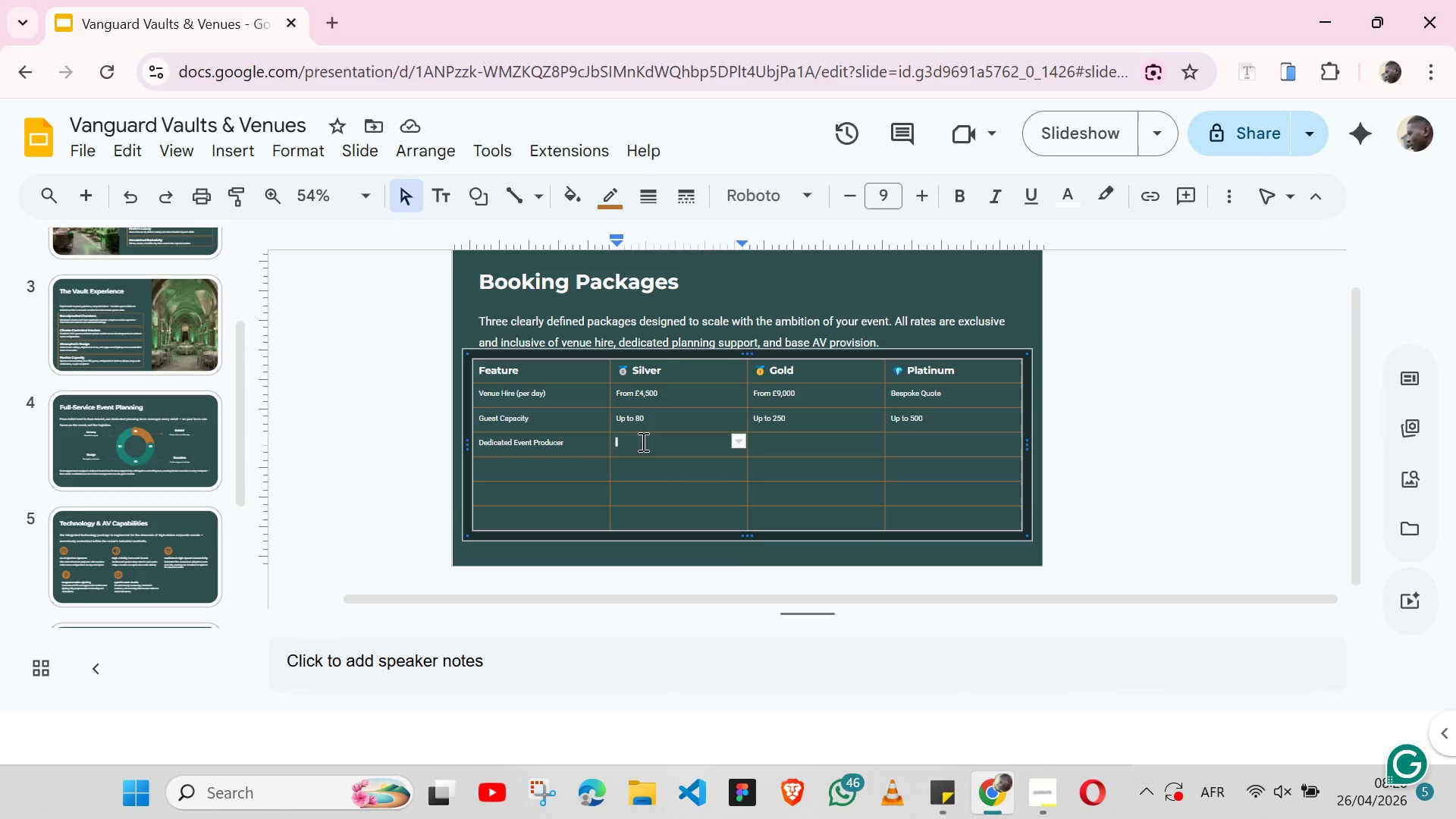 
key(Control+ControlLeft)
 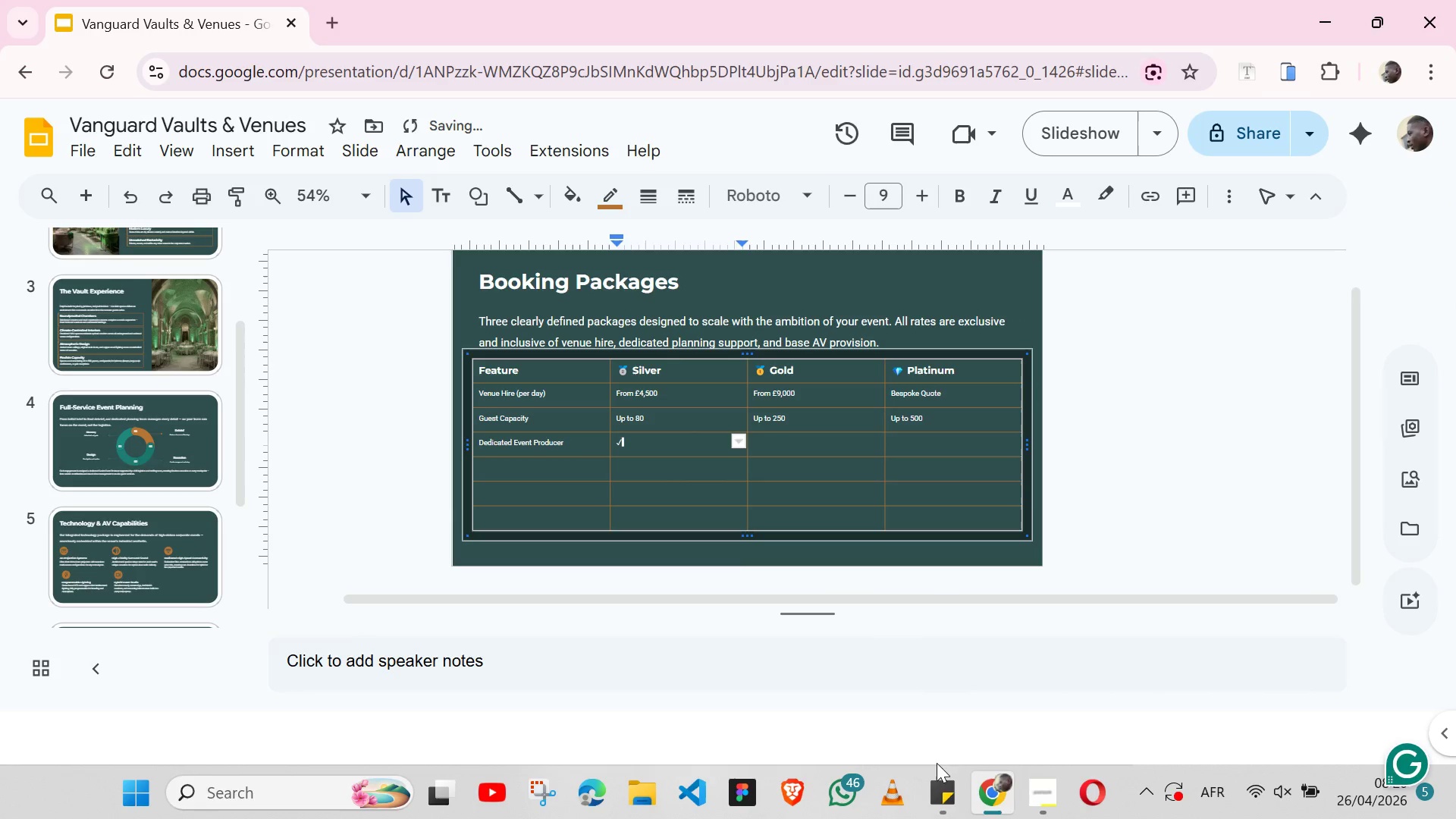 
left_click([940, 783])
 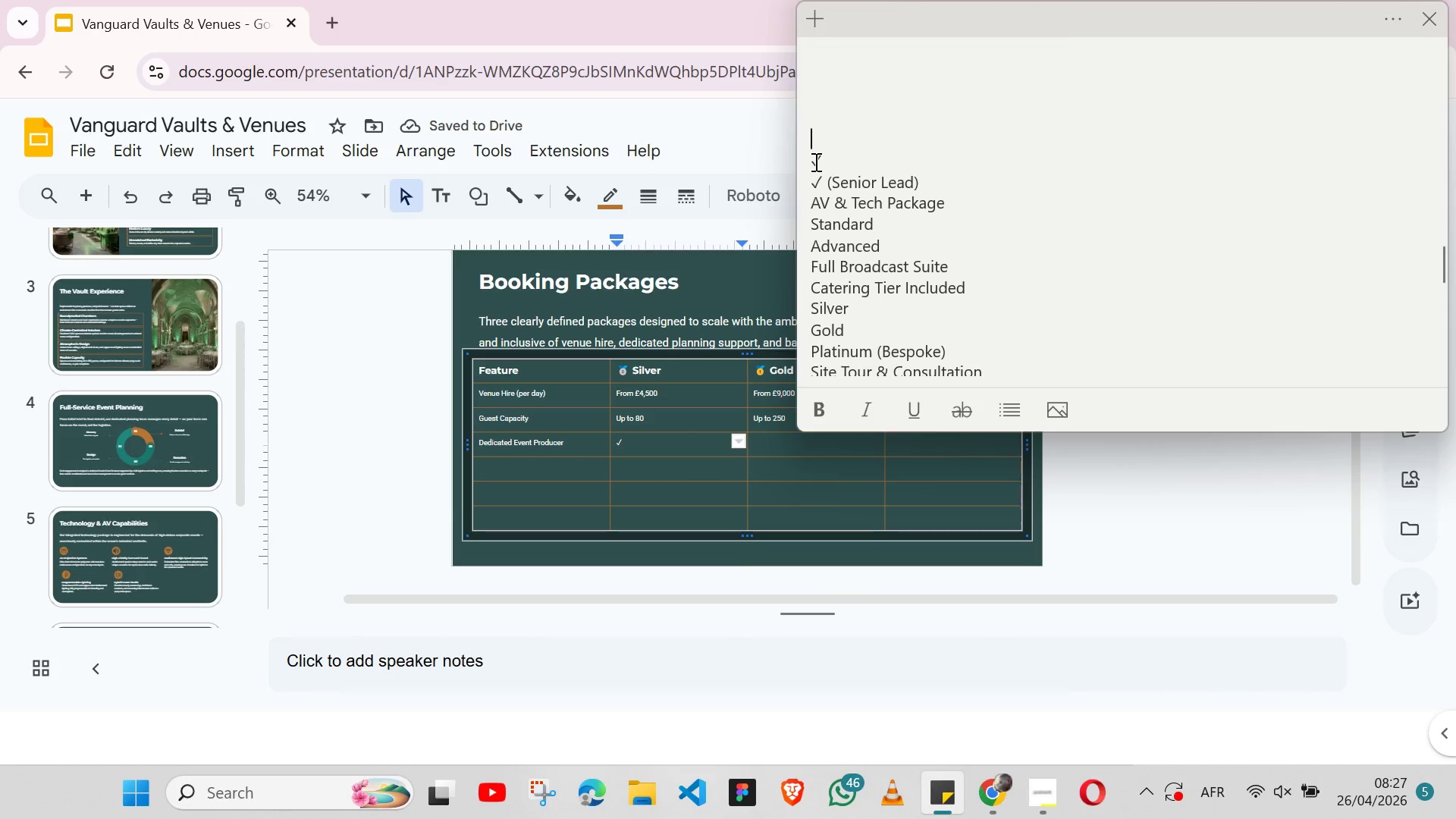 
double_click([814, 162])
 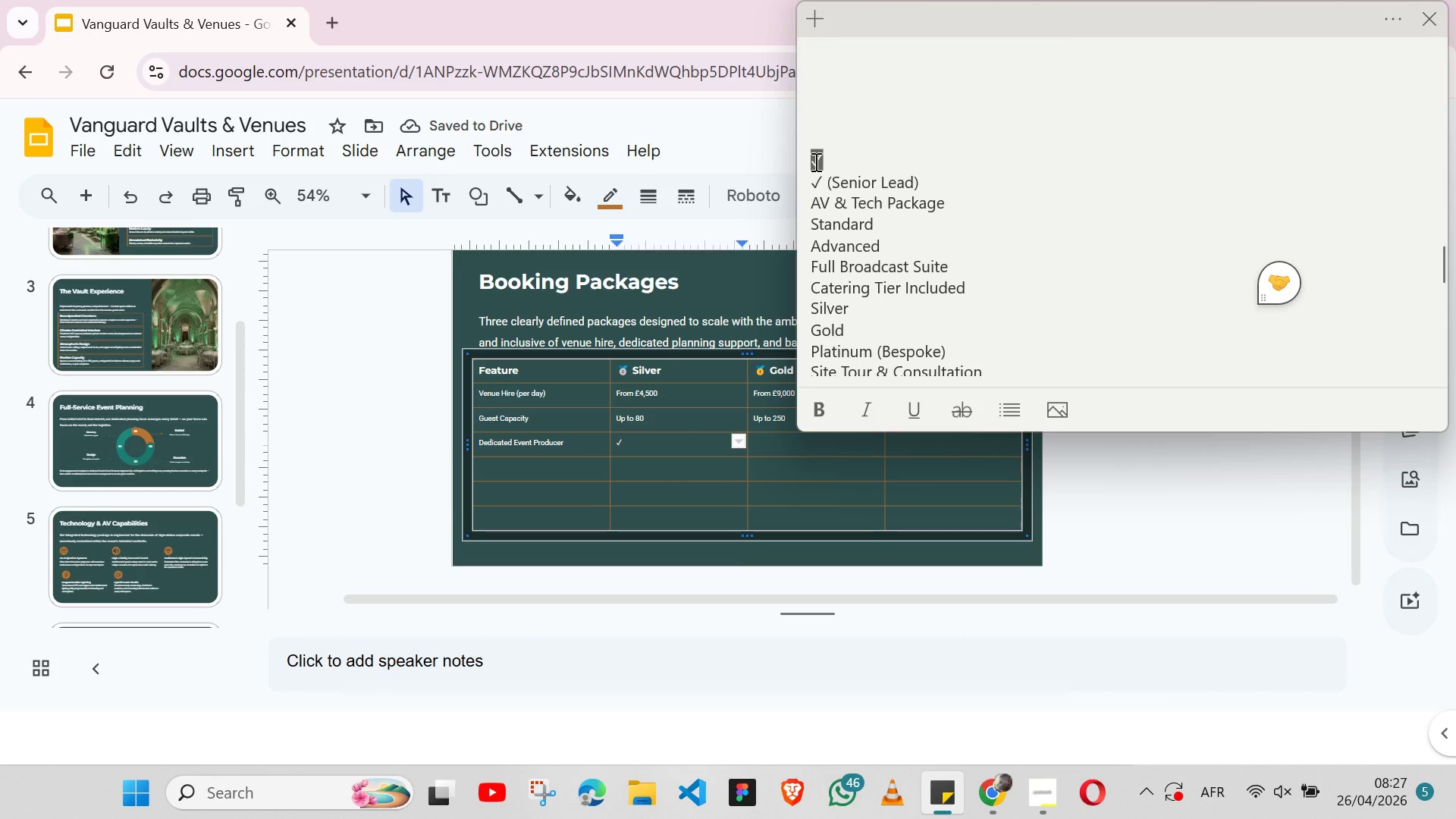 
key(Control+X)
 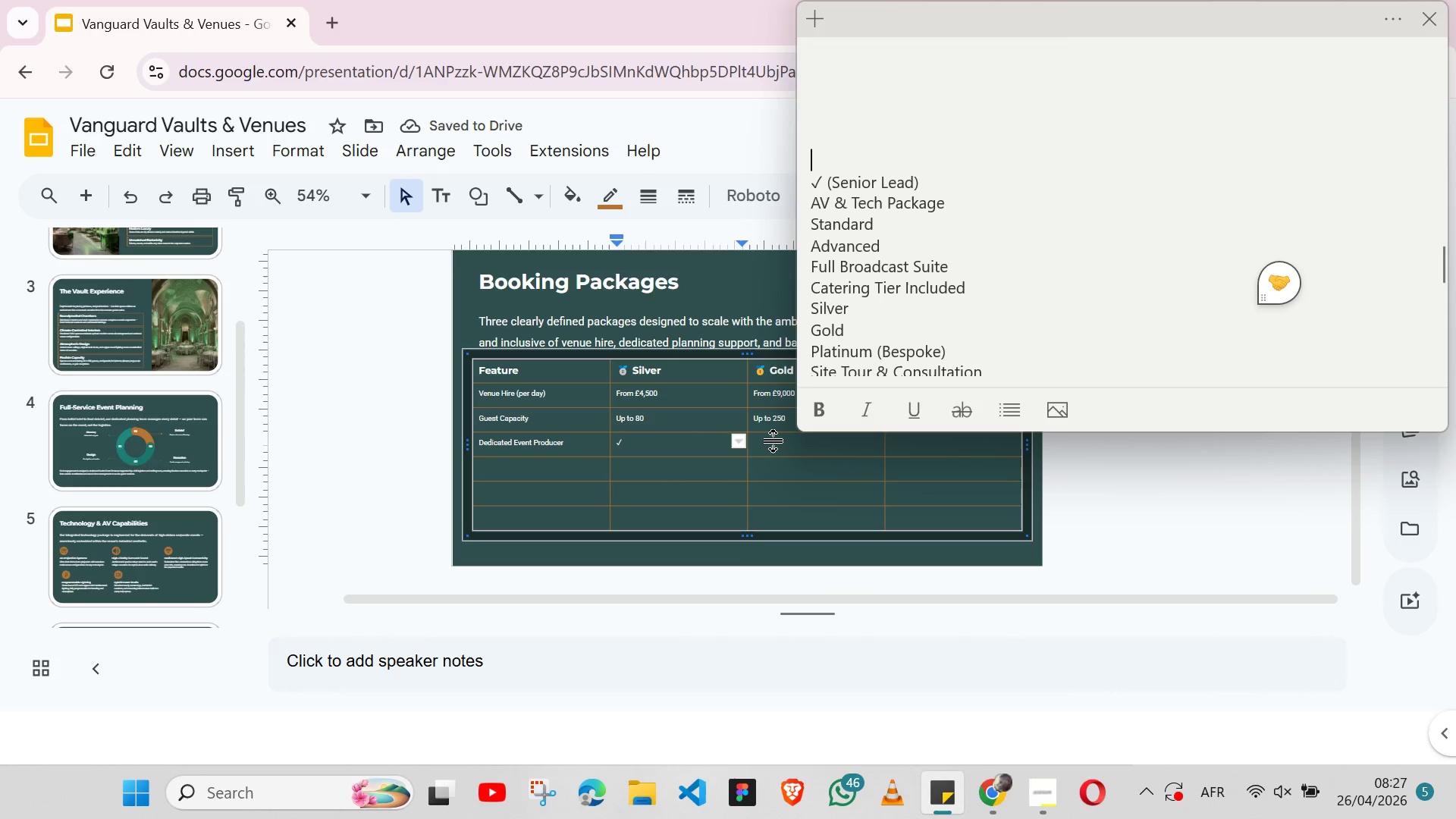 
left_click([774, 441])
 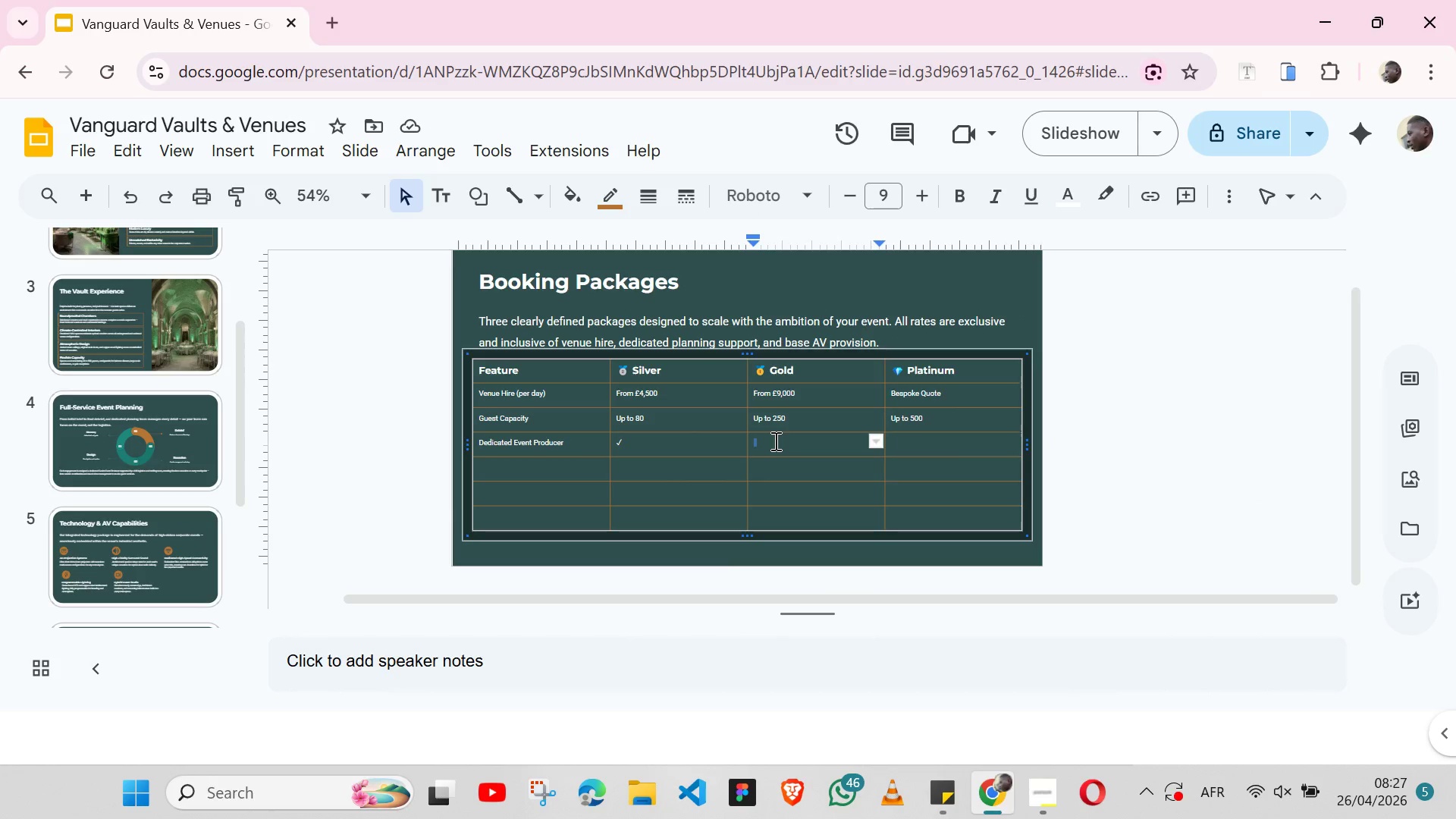 
key(Control+V)
 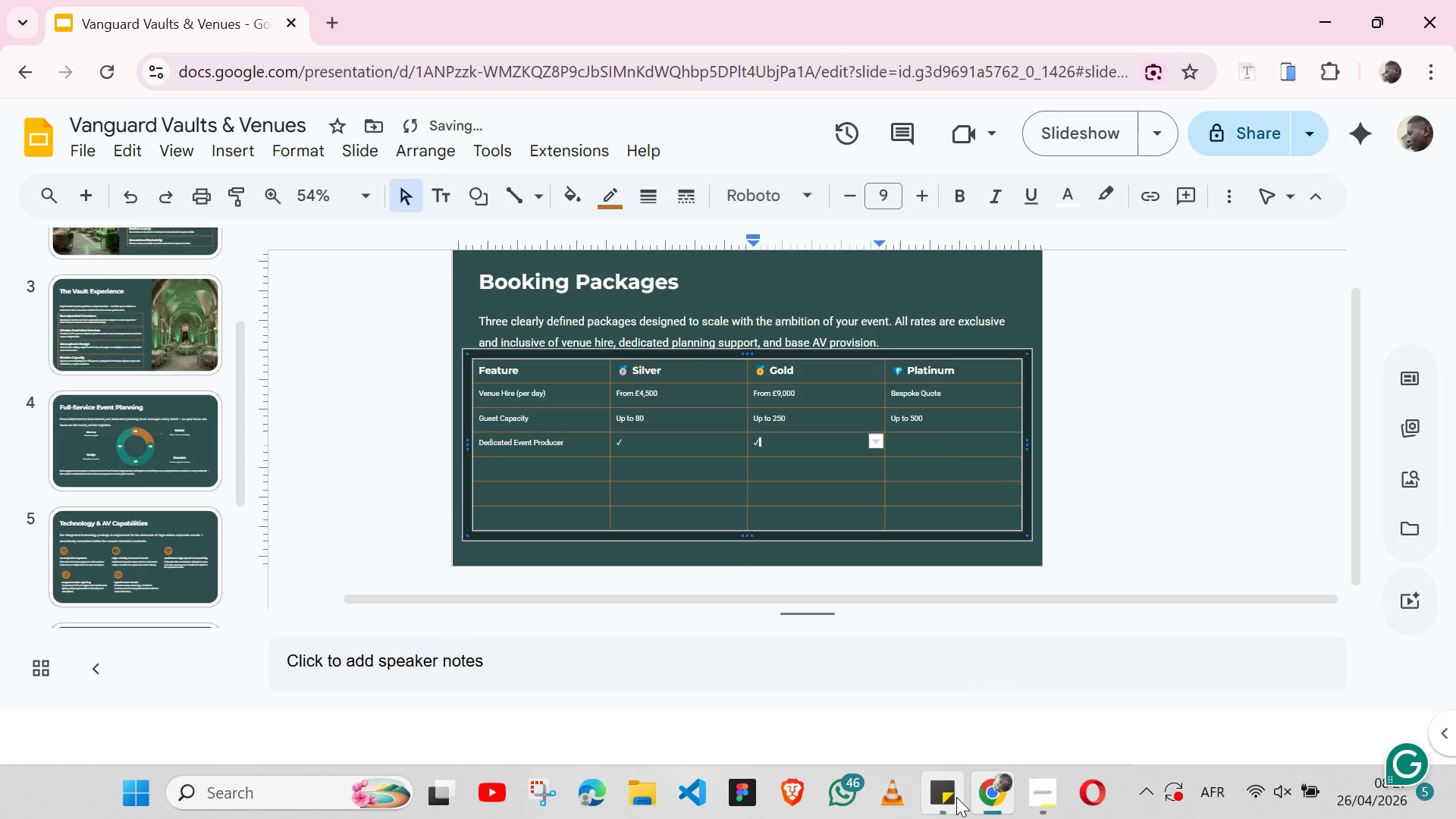 
left_click([956, 797])
 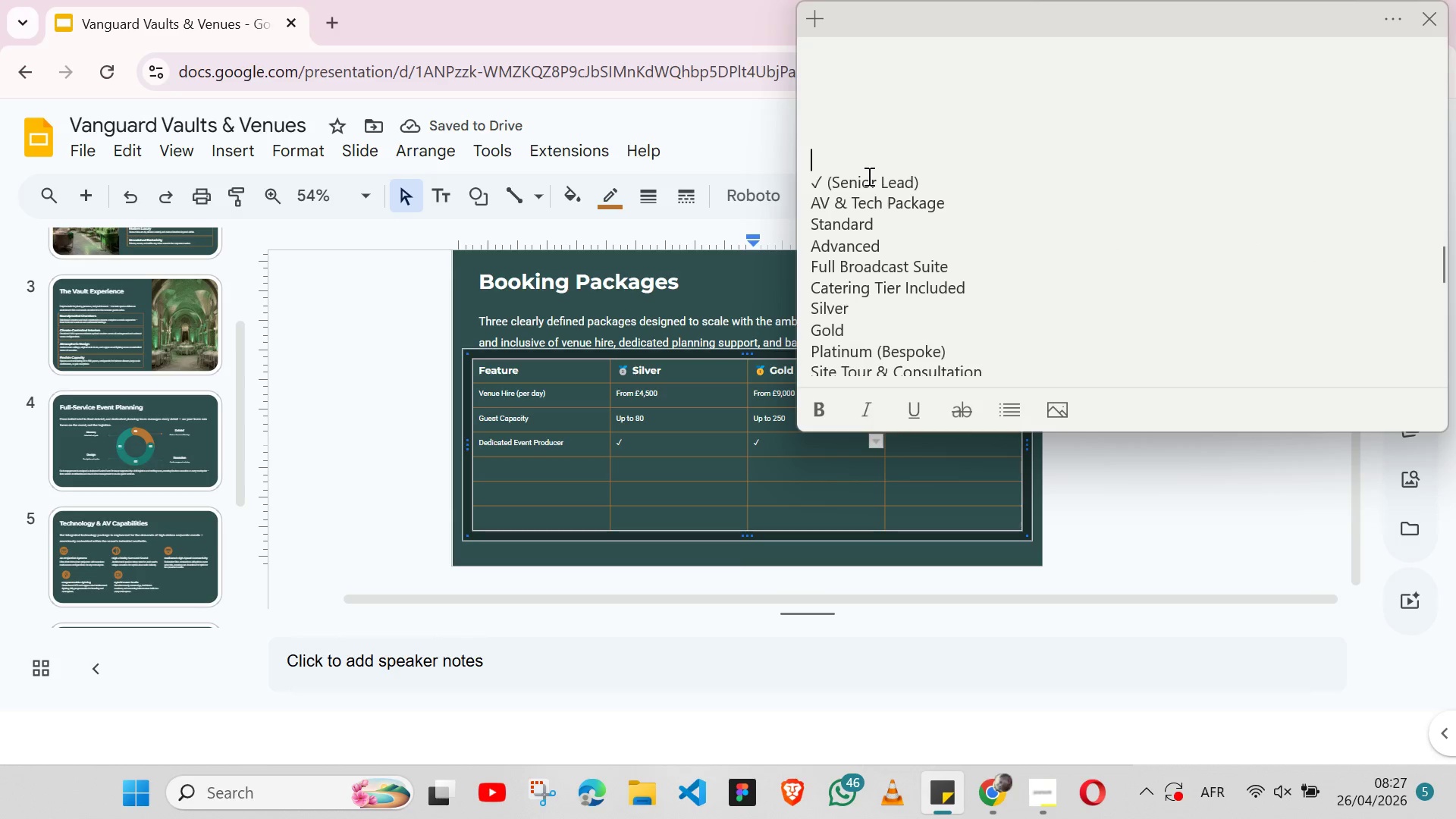 
double_click([868, 176])
 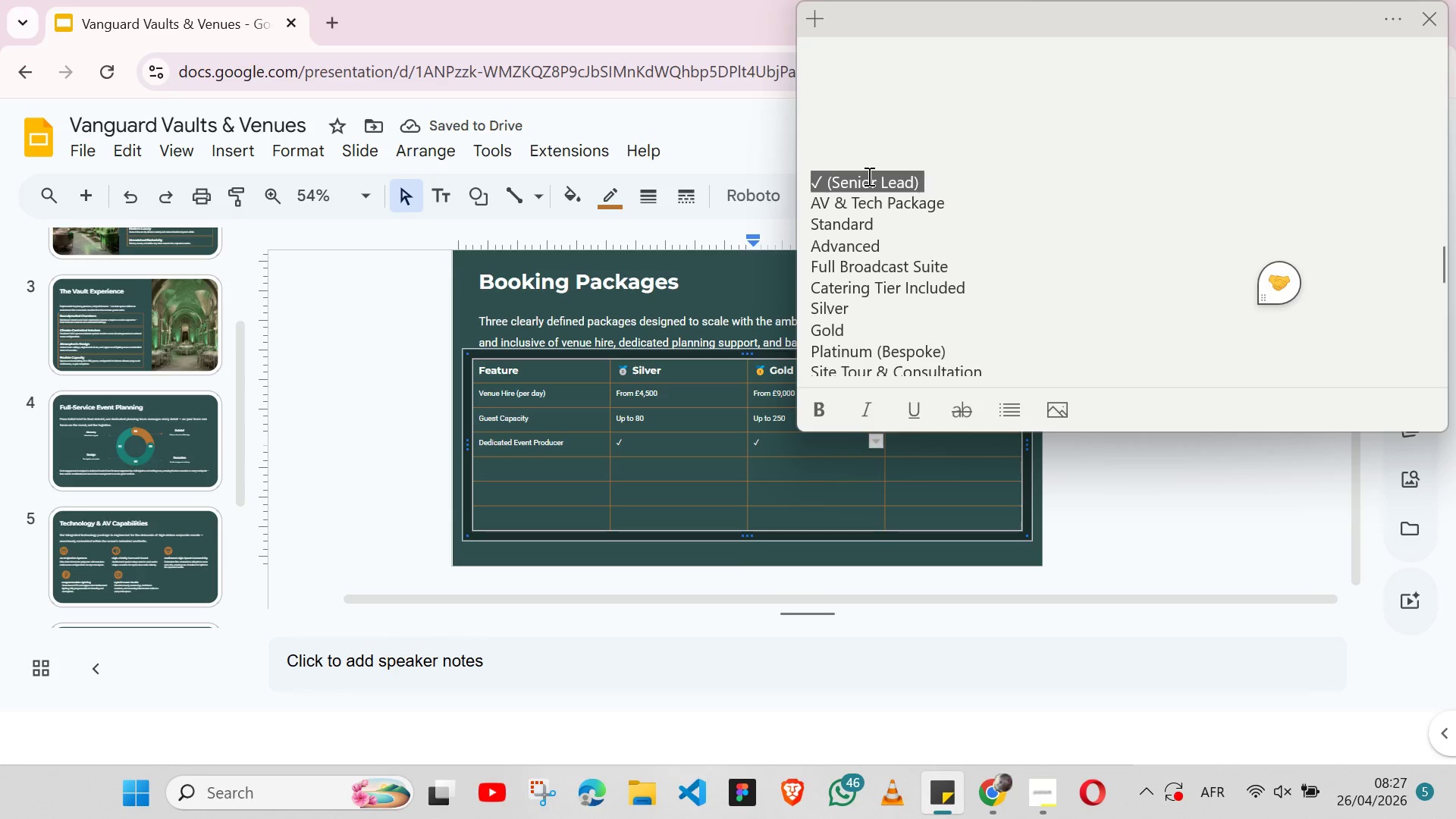 
triple_click([868, 176])
 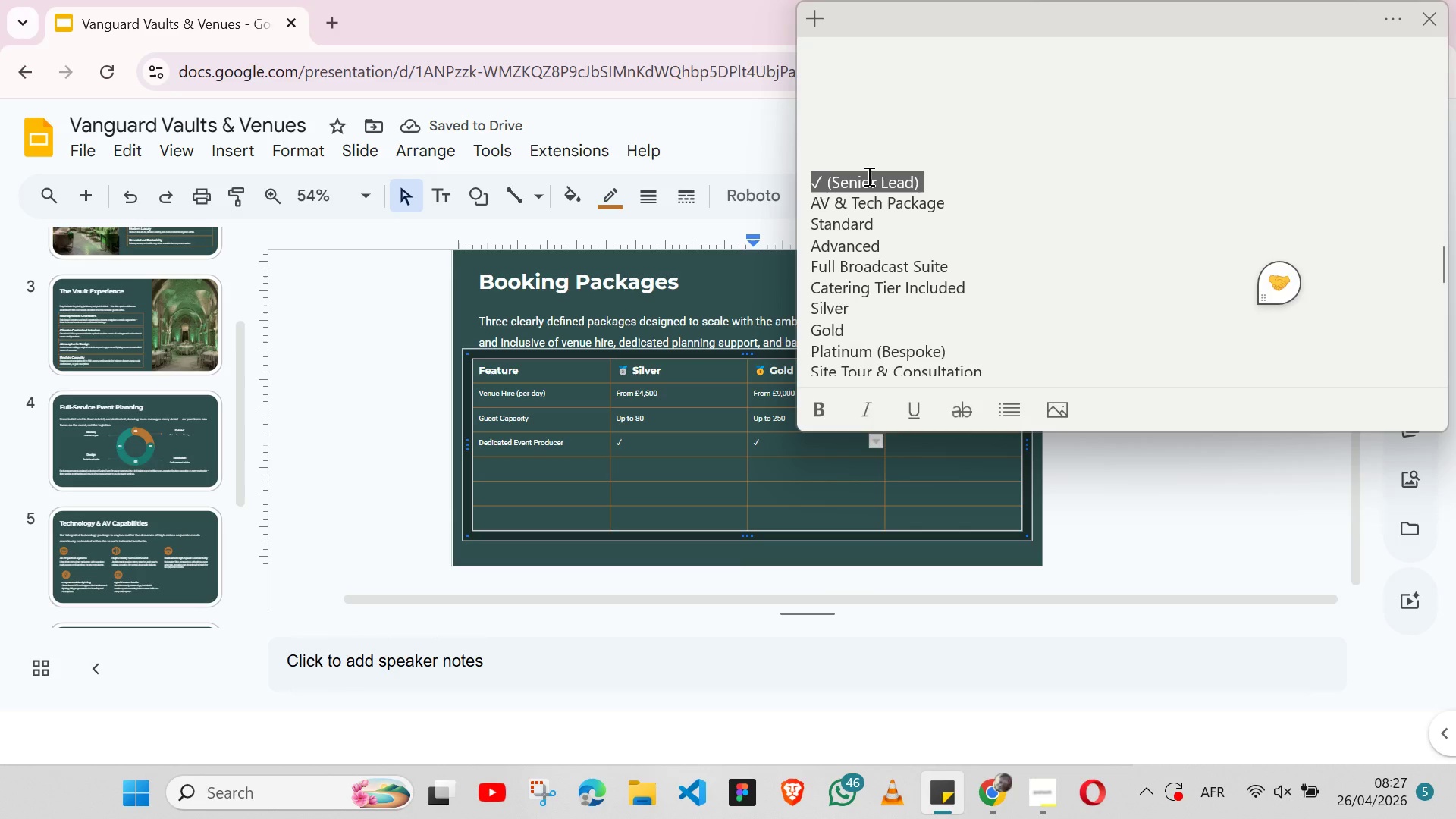 
key(Shift+ArrowLeft)
 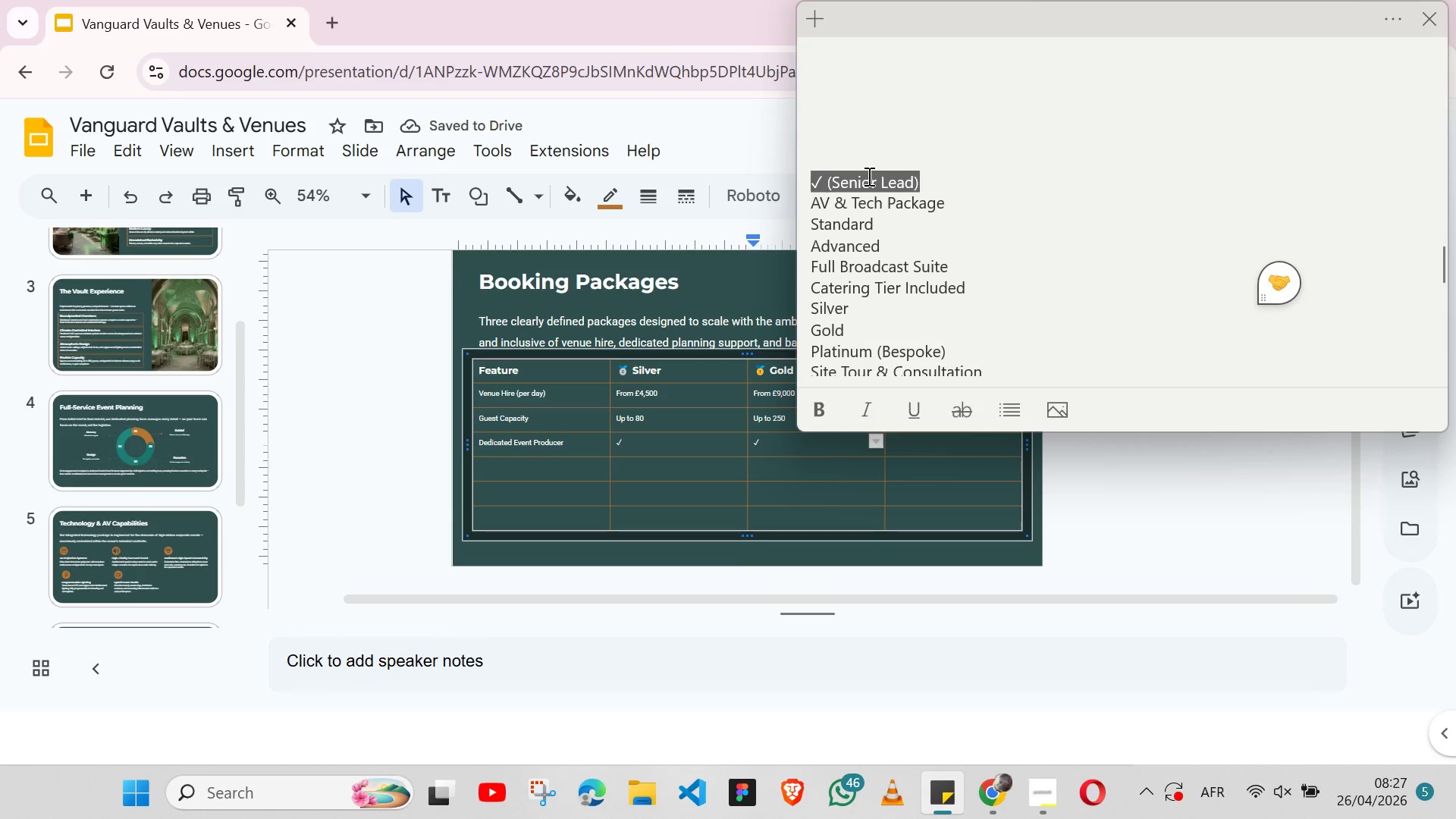 
key(Control+X)
 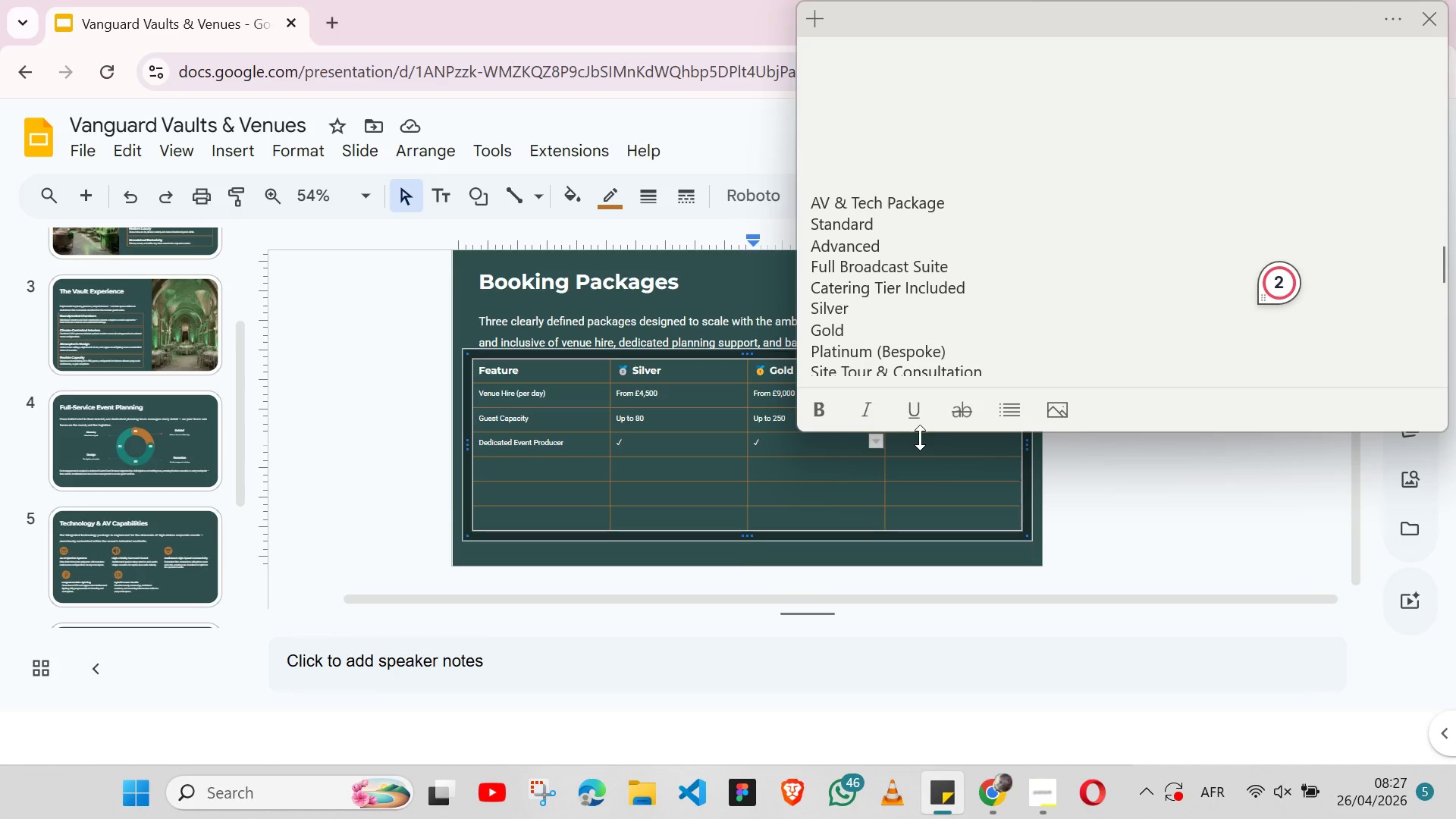 
left_click([921, 442])
 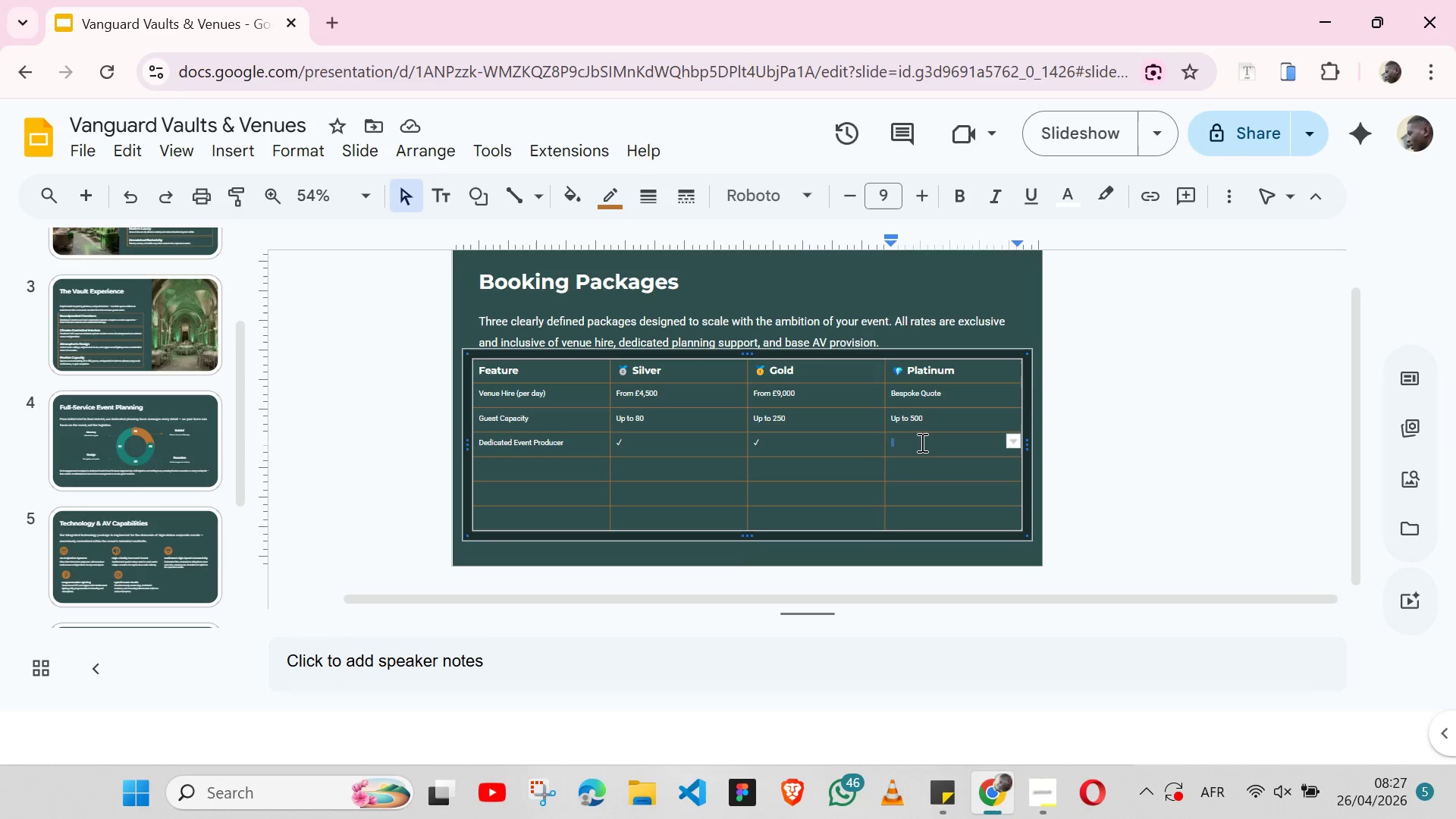 
key(Control+V)
 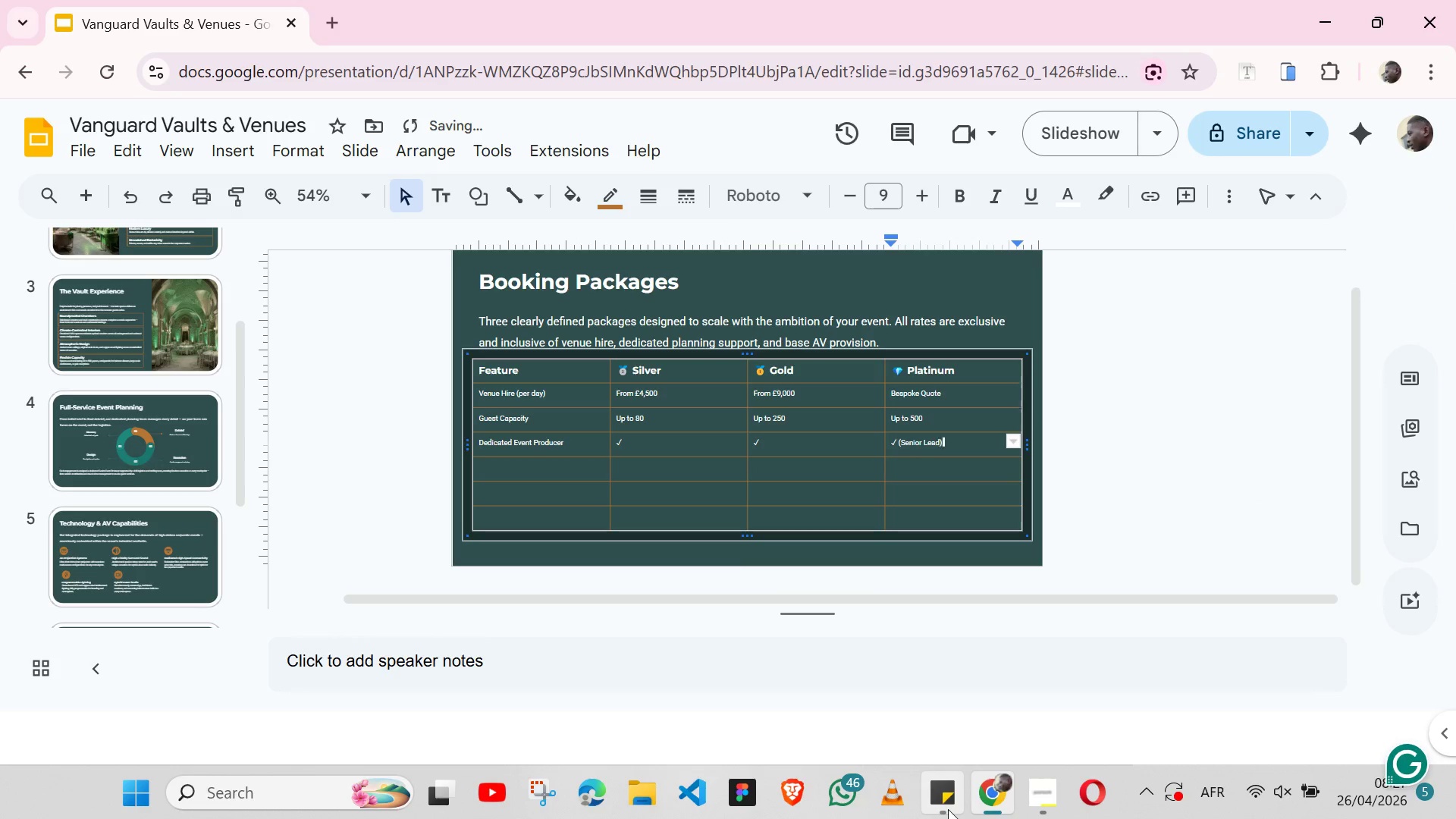 
left_click([948, 809])
 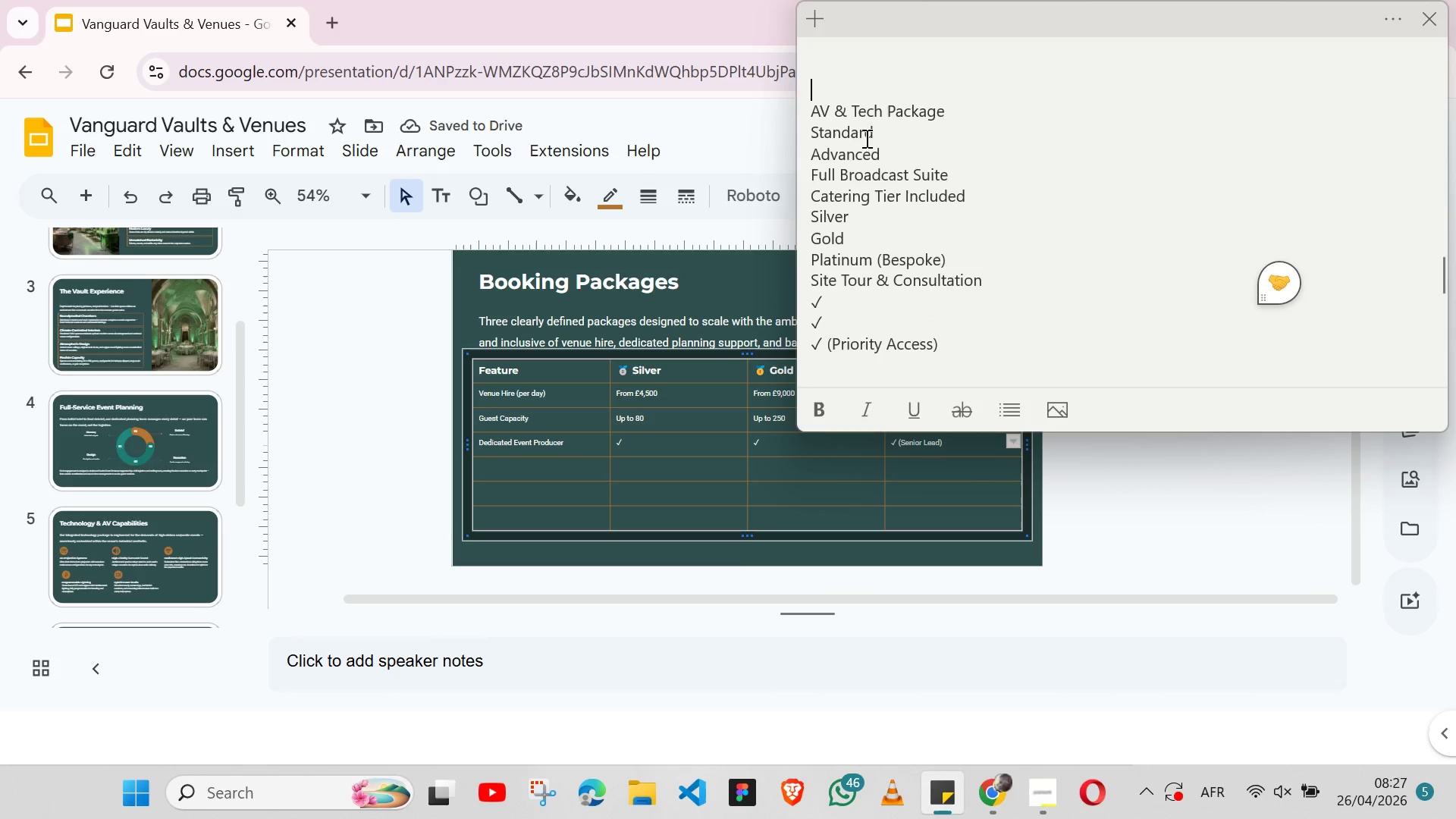 
double_click([839, 114])
 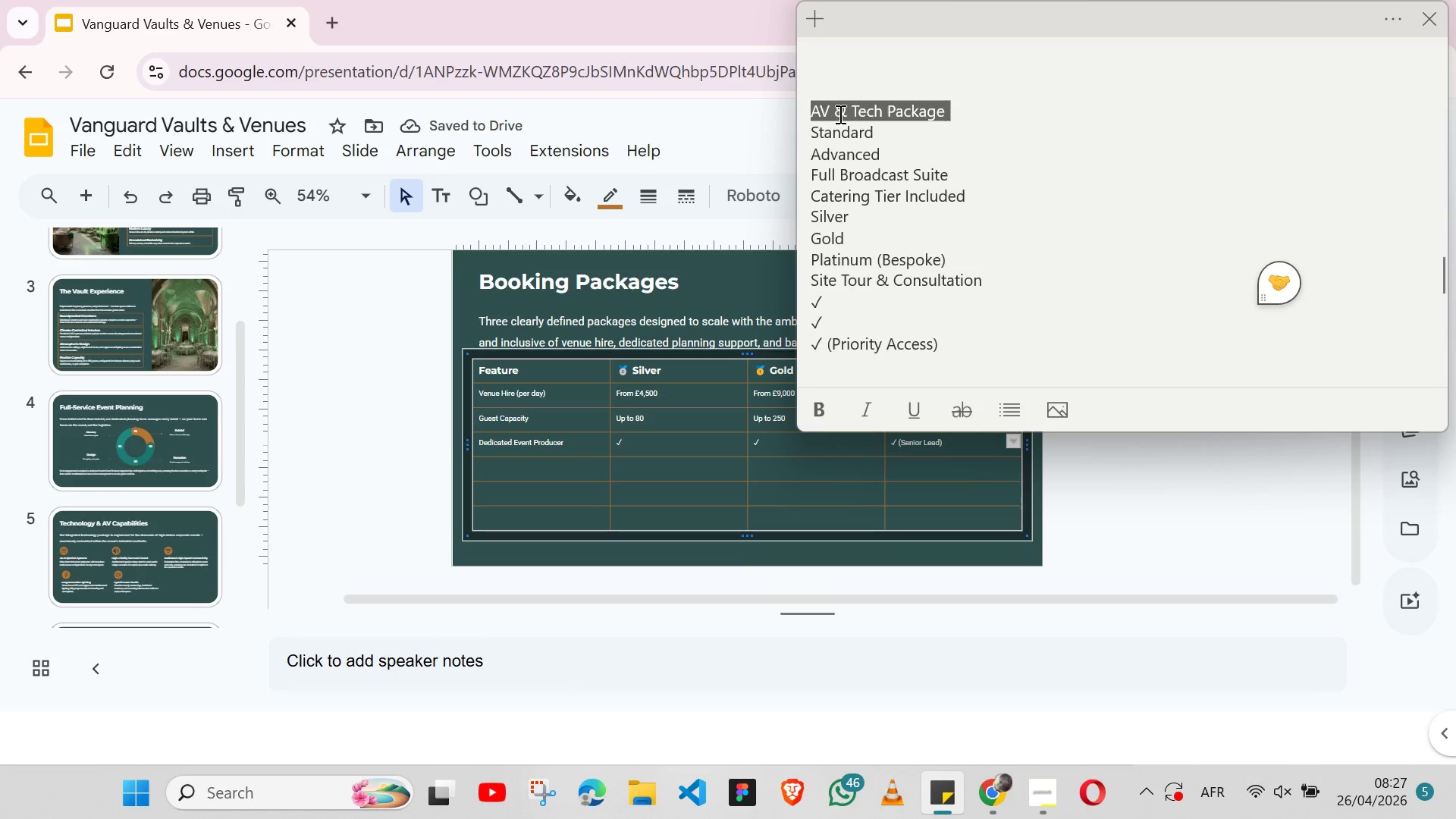 
triple_click([839, 114])